 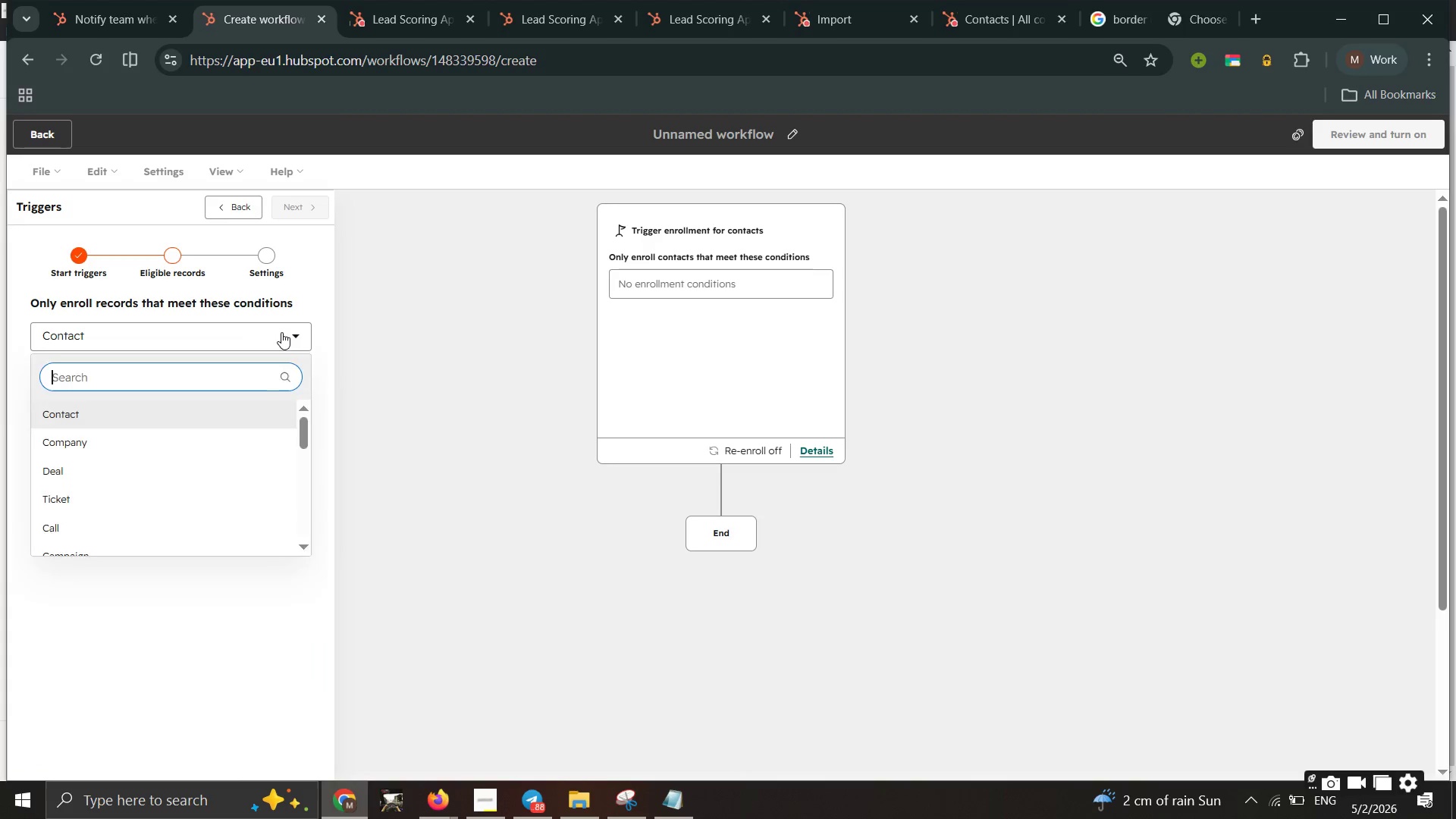 
scroll: coordinate [245, 460], scroll_direction: down, amount: 7.0
 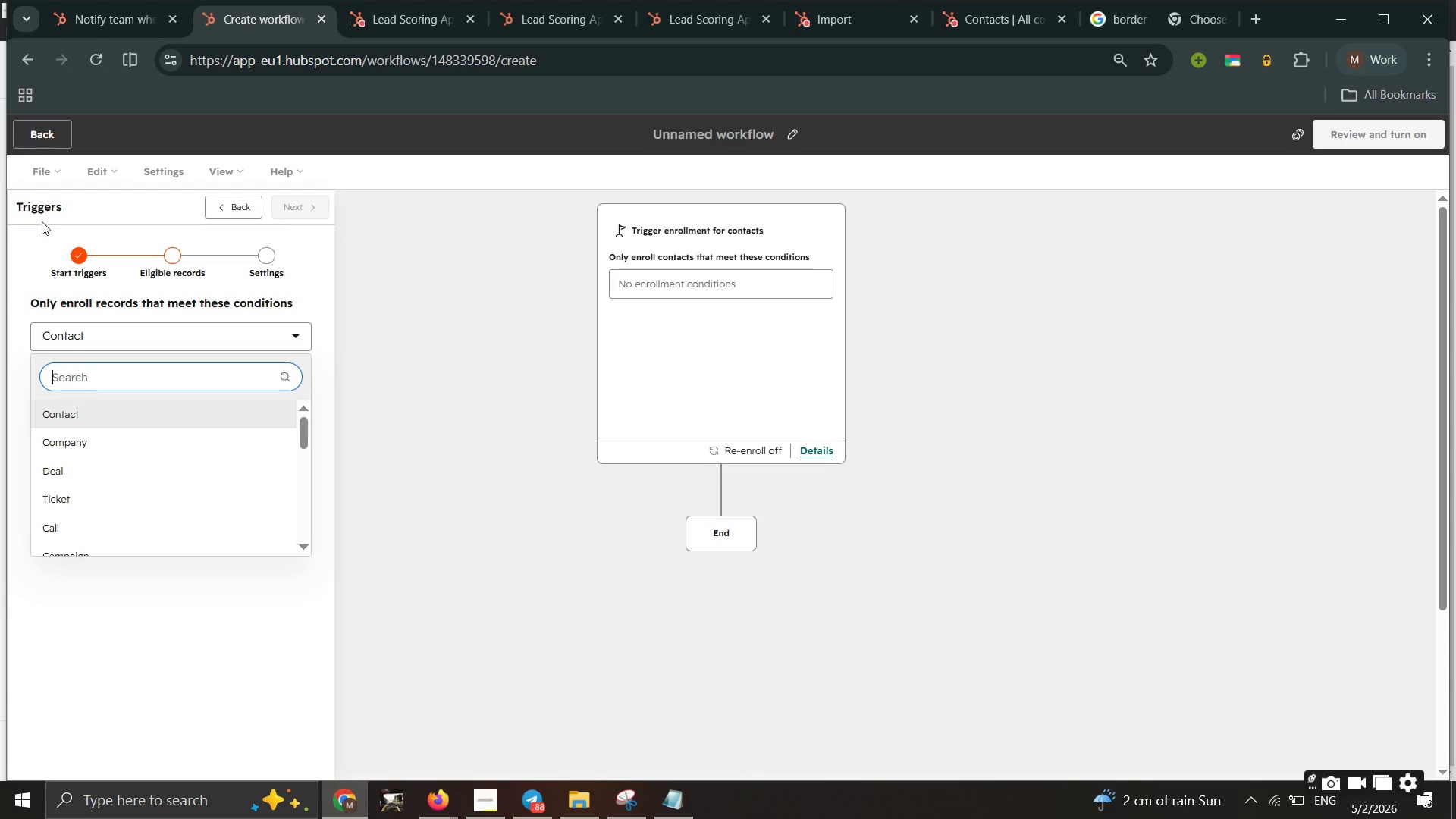 
wait(27.9)
 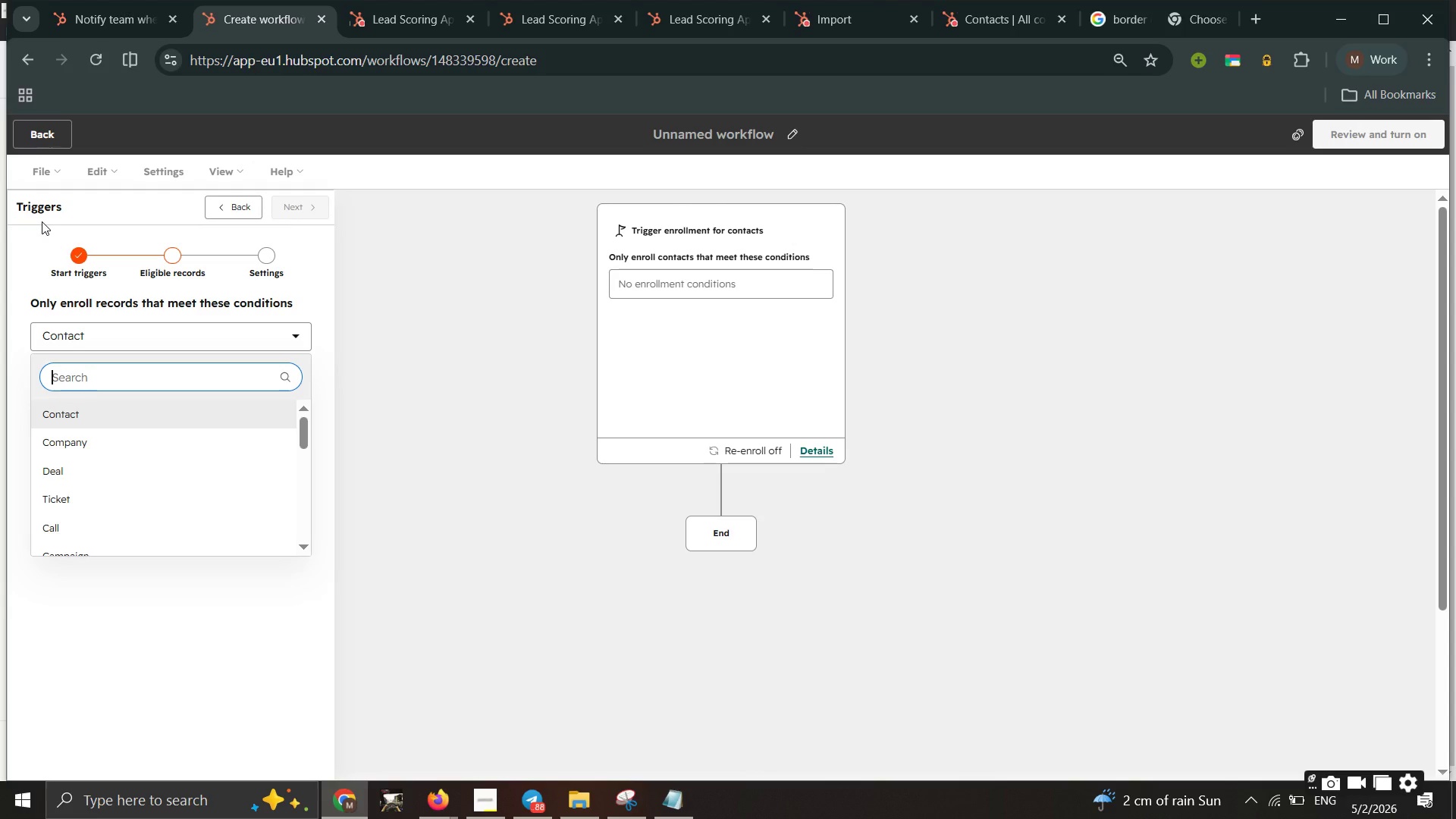 
double_click([257, 394])
 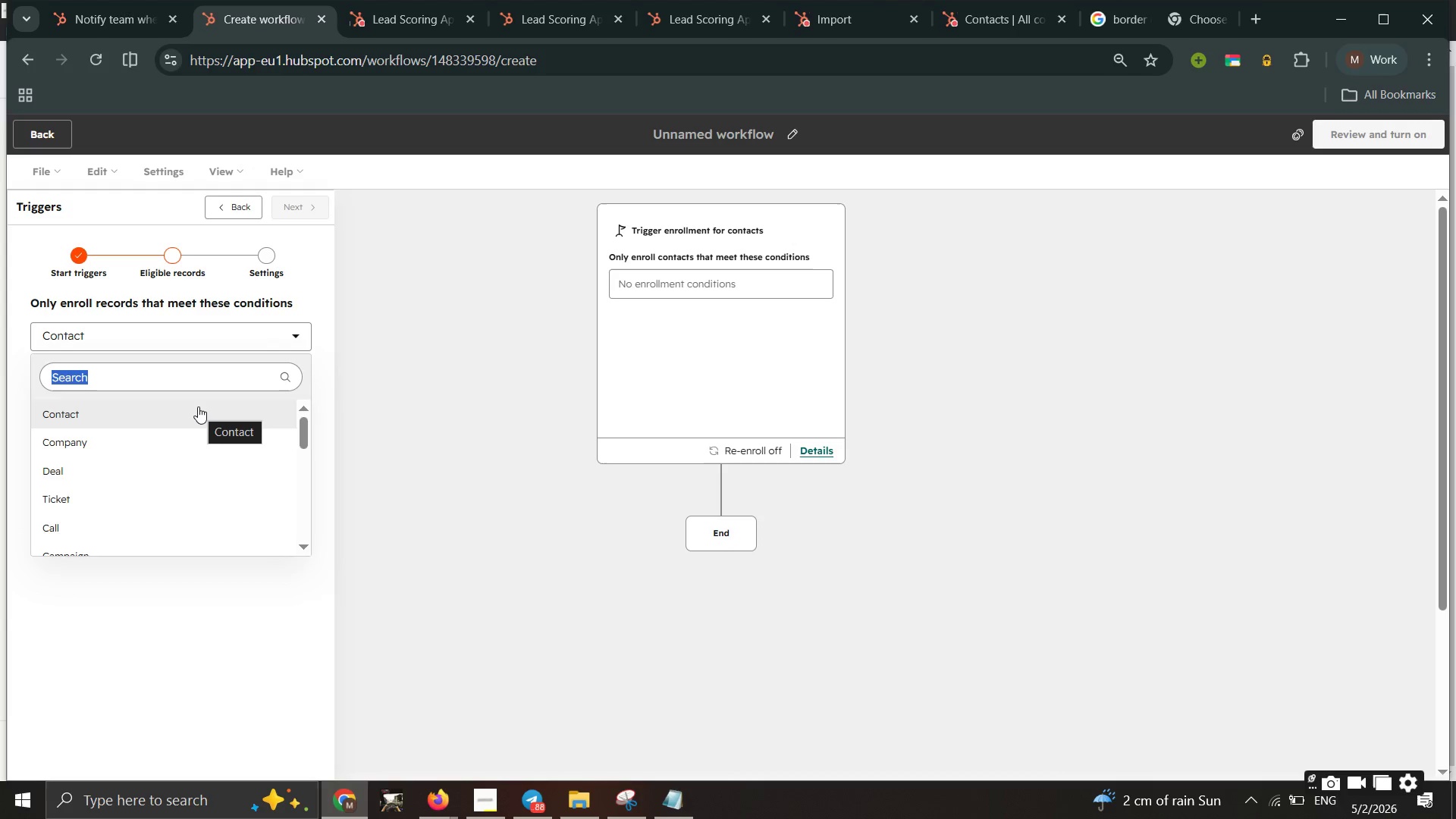 
scroll: coordinate [198, 413], scroll_direction: down, amount: 1.0
 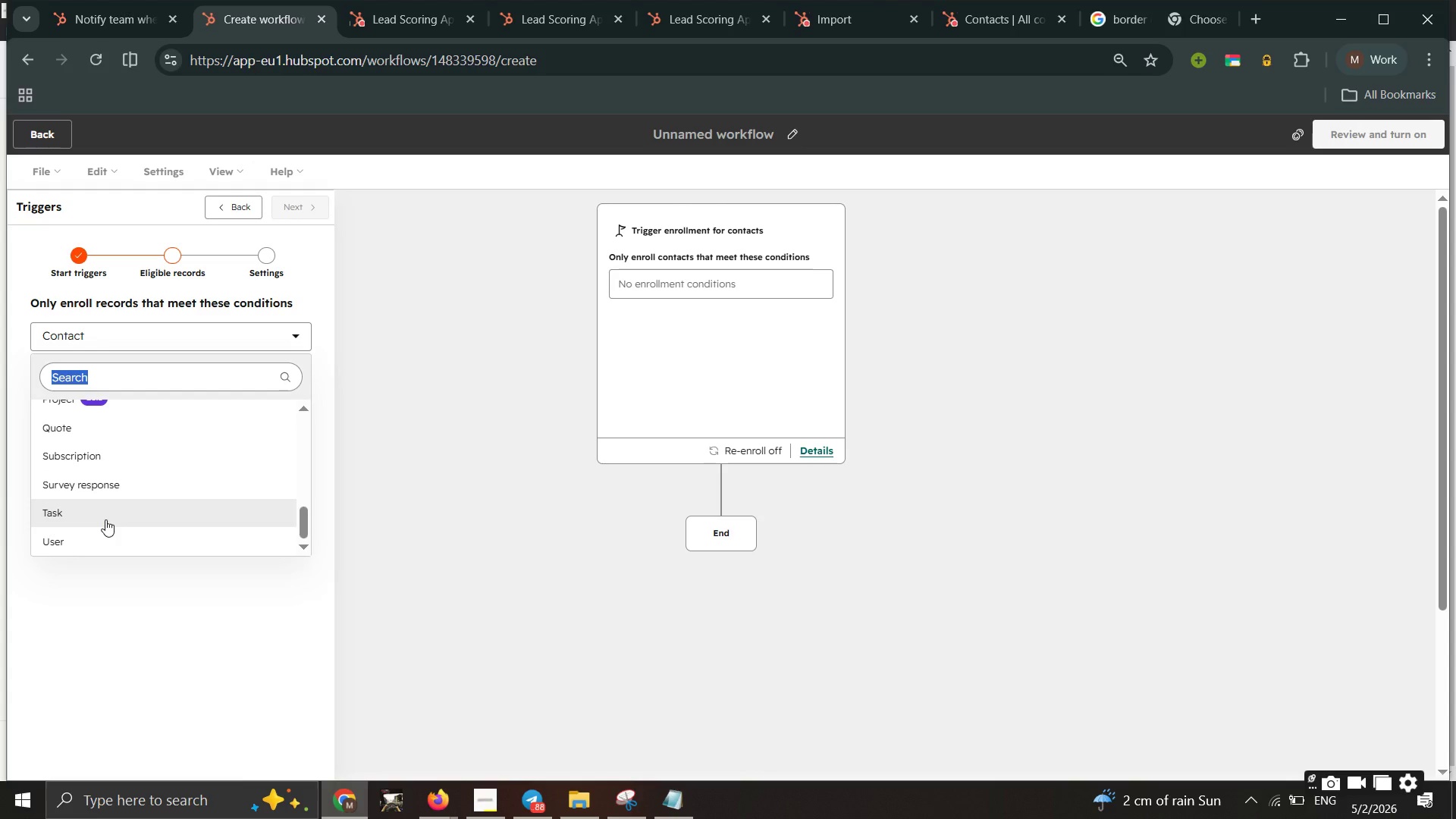 
left_click([105, 519])
 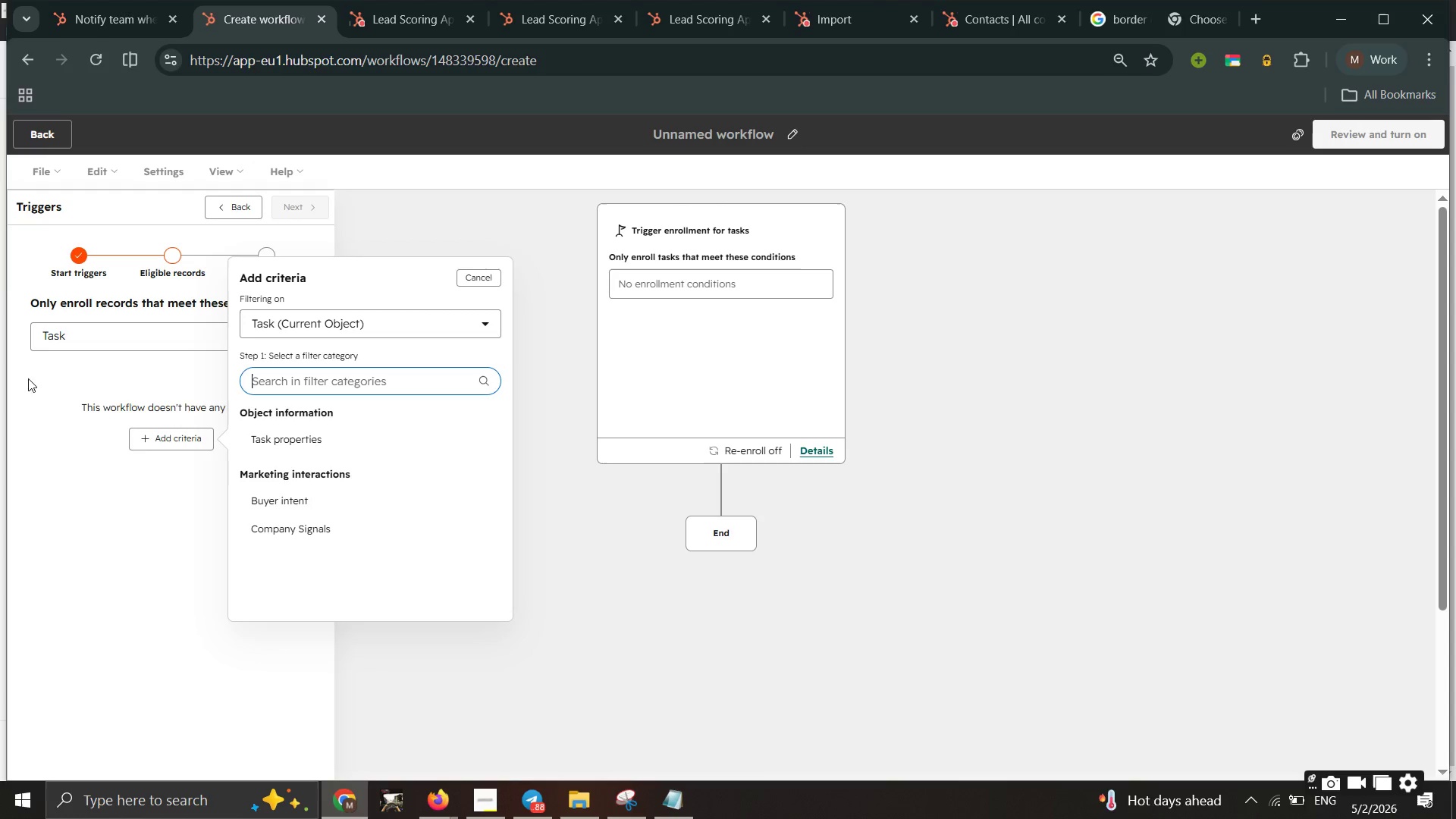 
wait(97.44)
 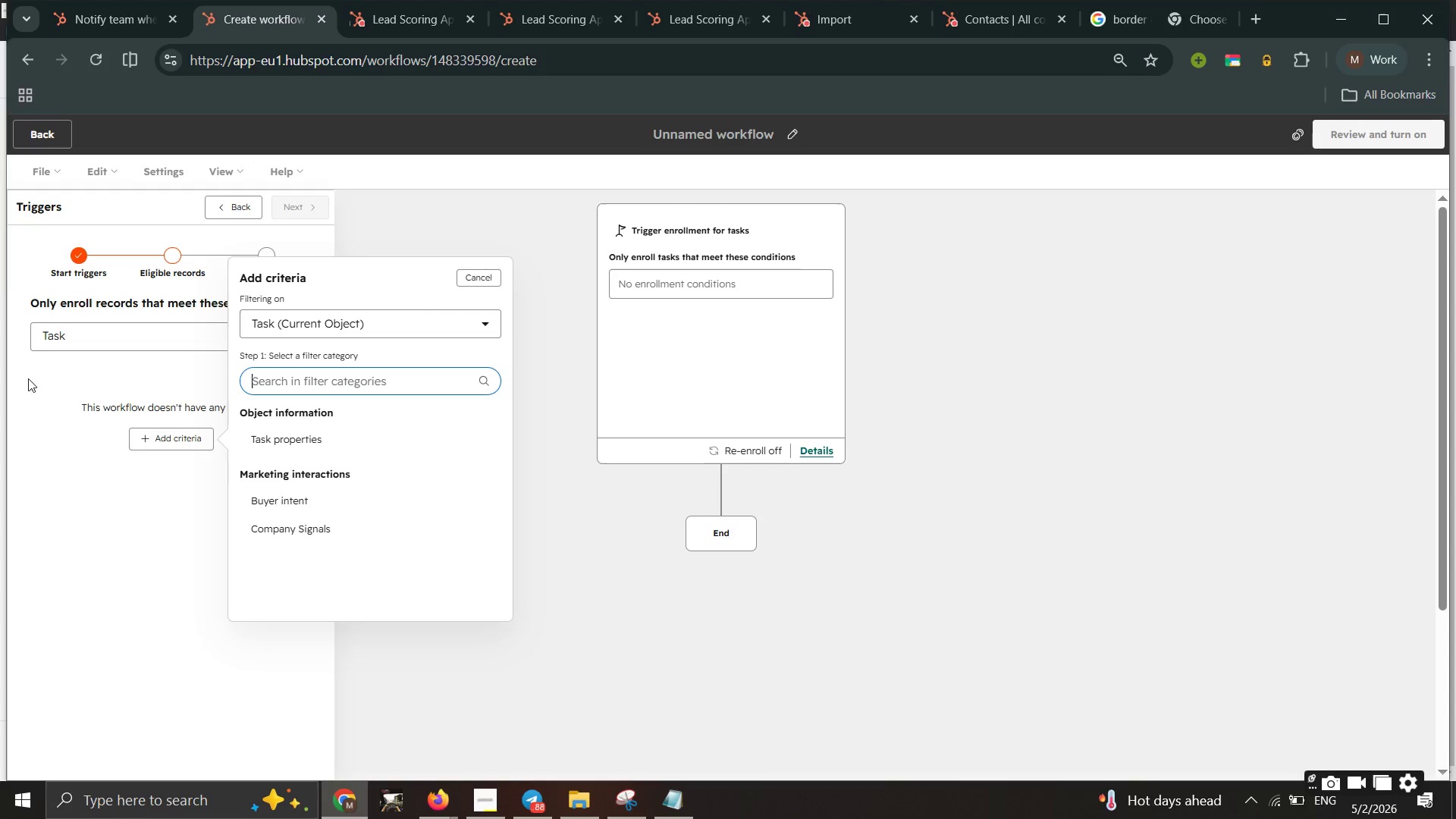 
left_click([723, 0])
 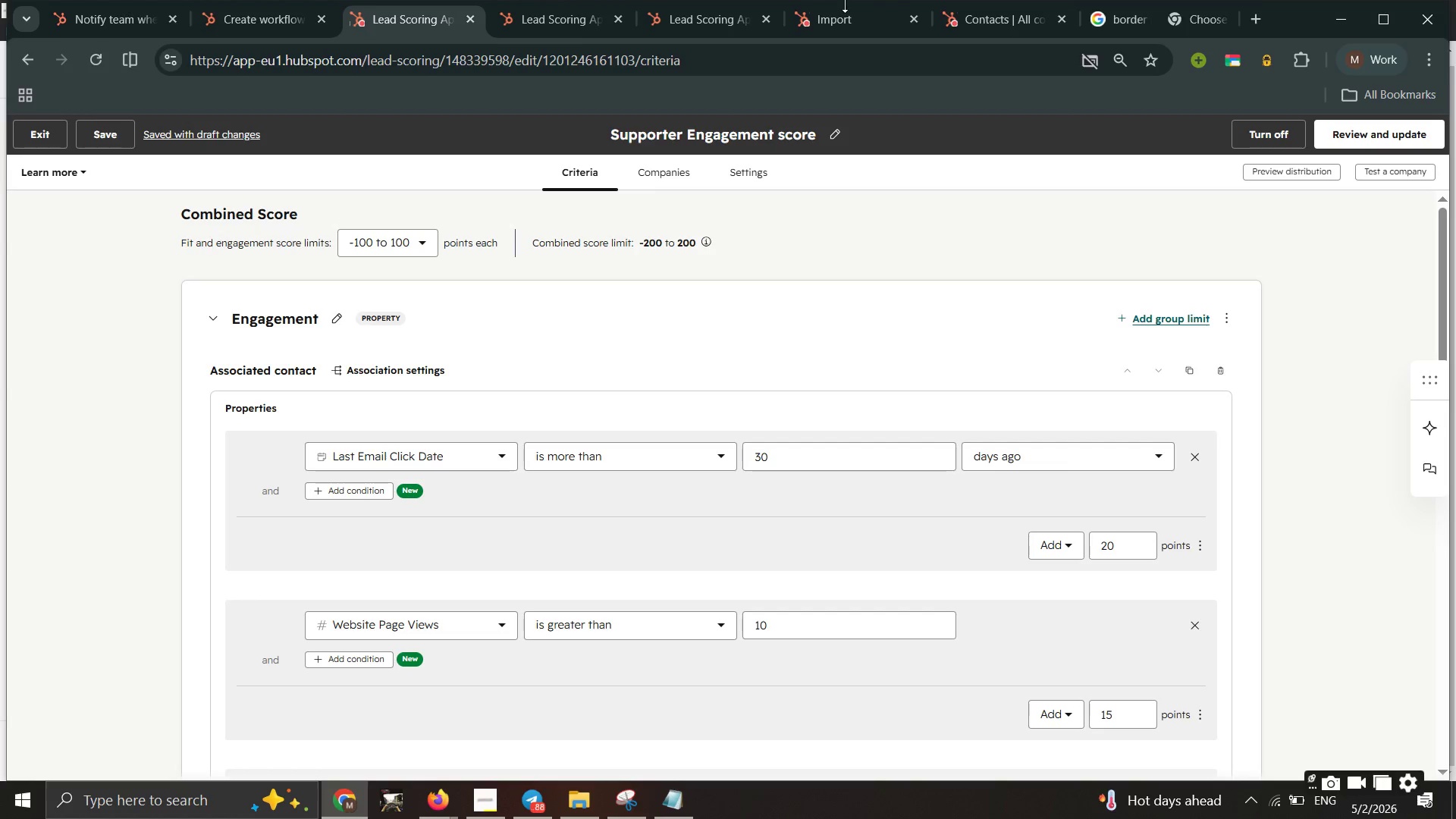 
left_click([841, 12])
 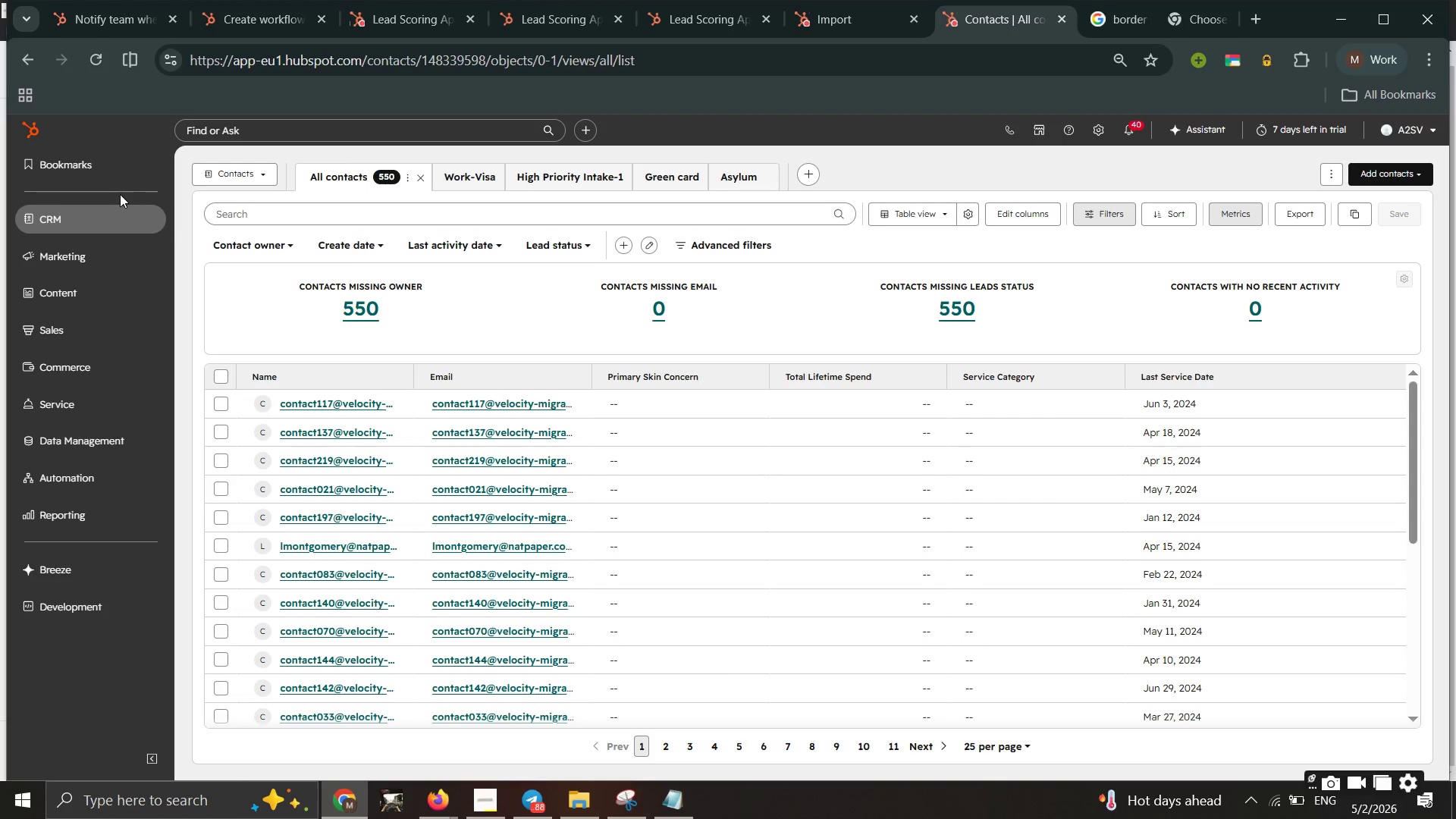 
left_click([158, 213])
 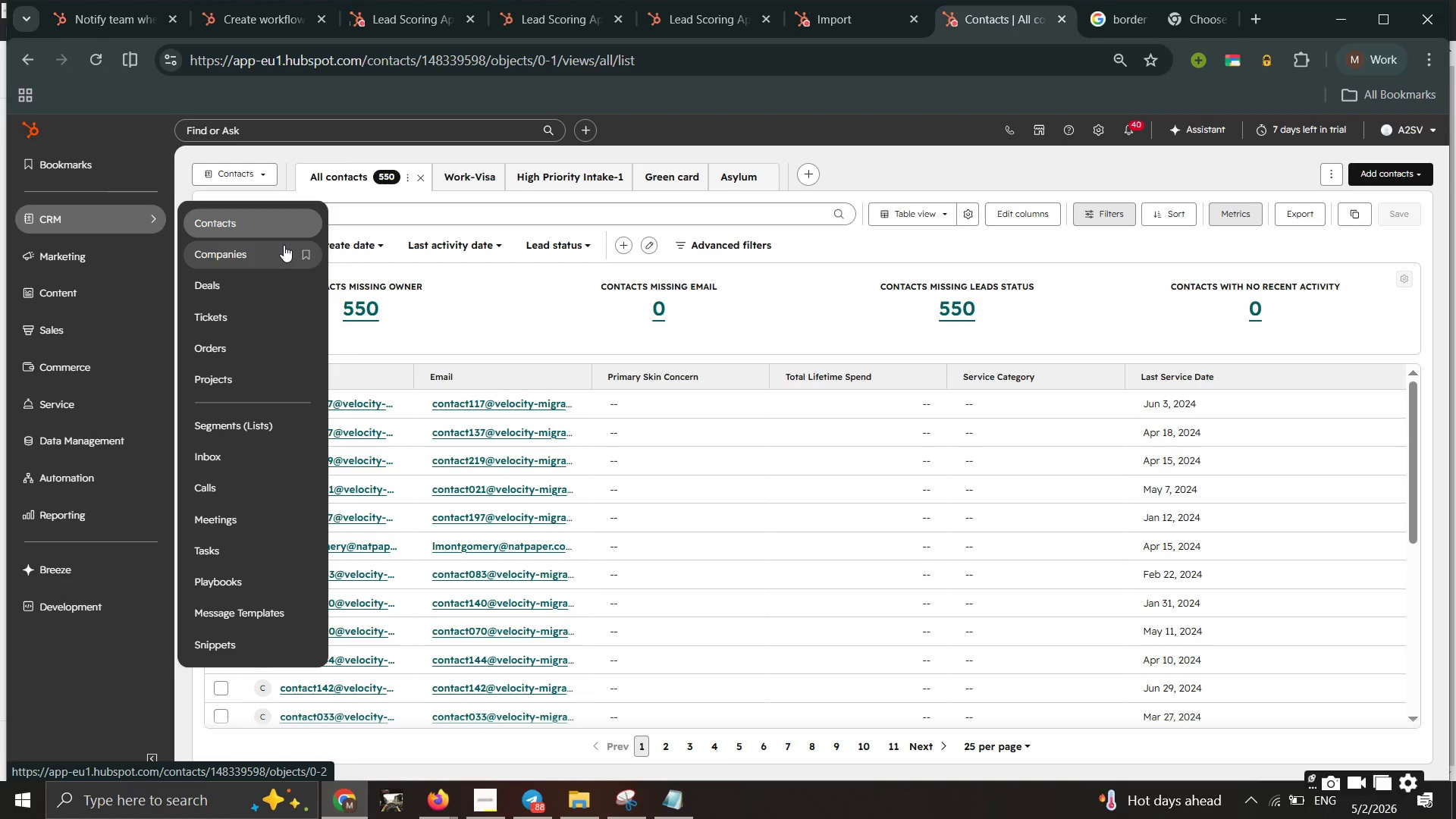 
left_click([276, 220])
 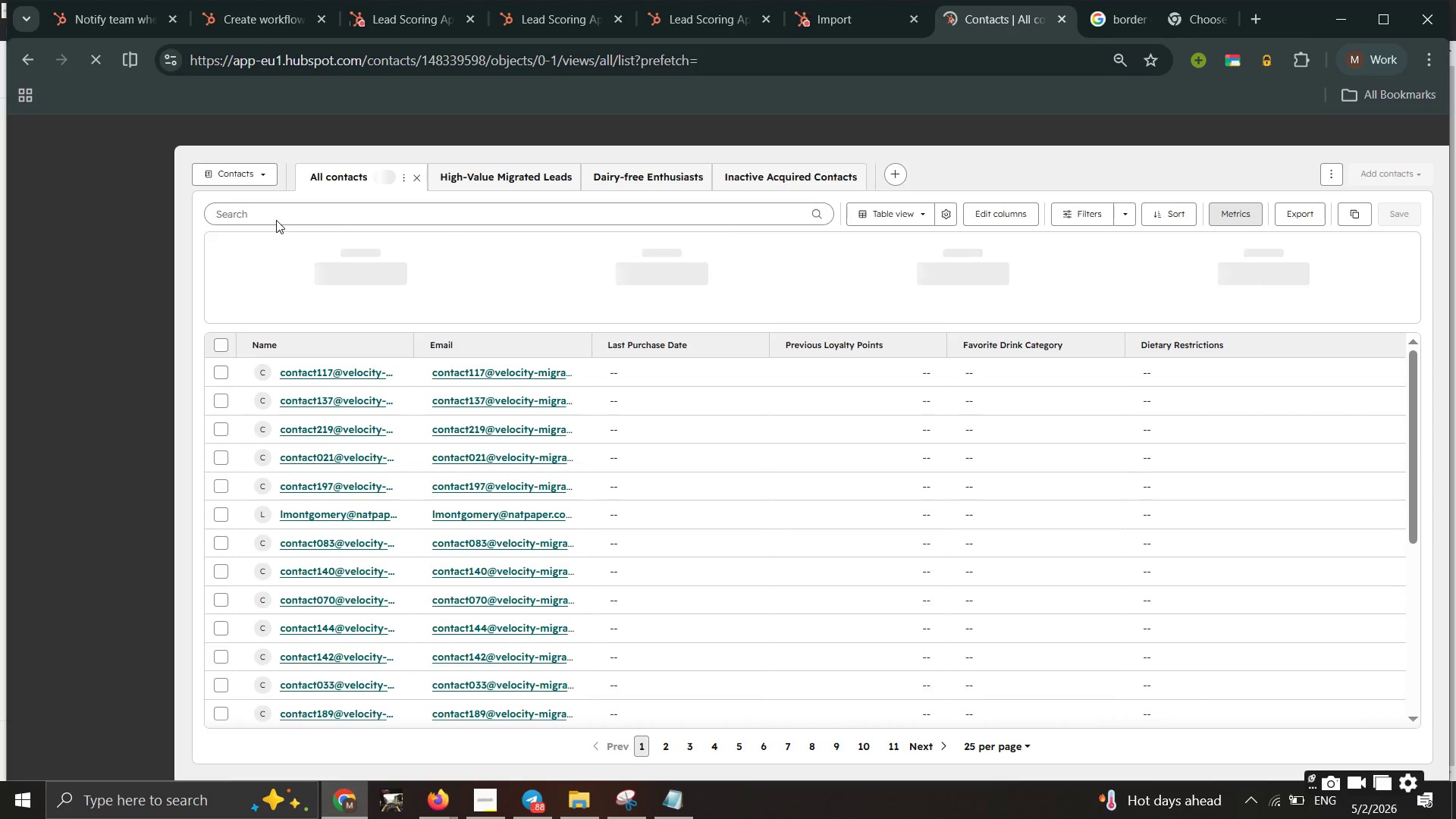 
wait(20.17)
 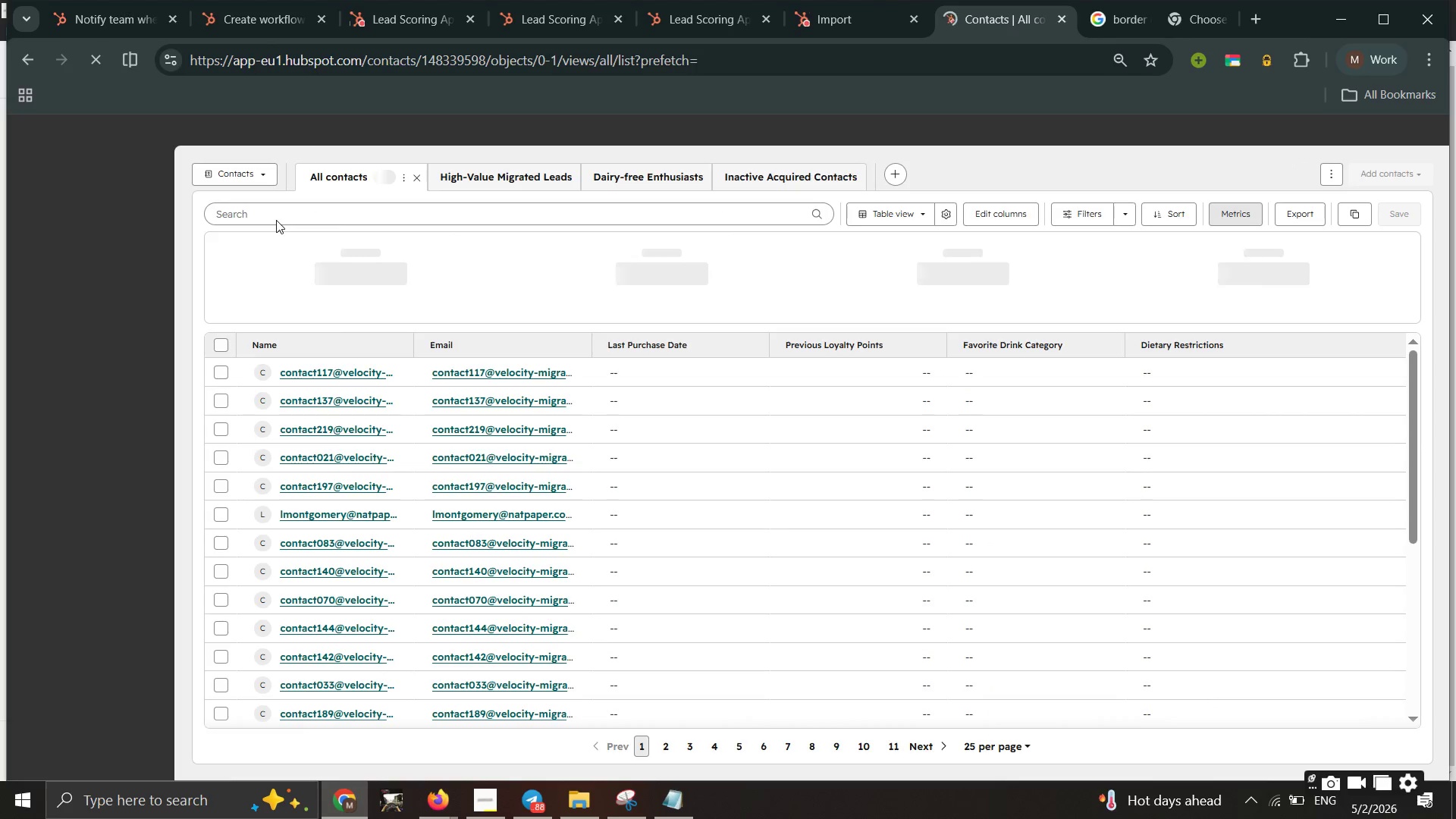 
mouse_move([1120, 205])
 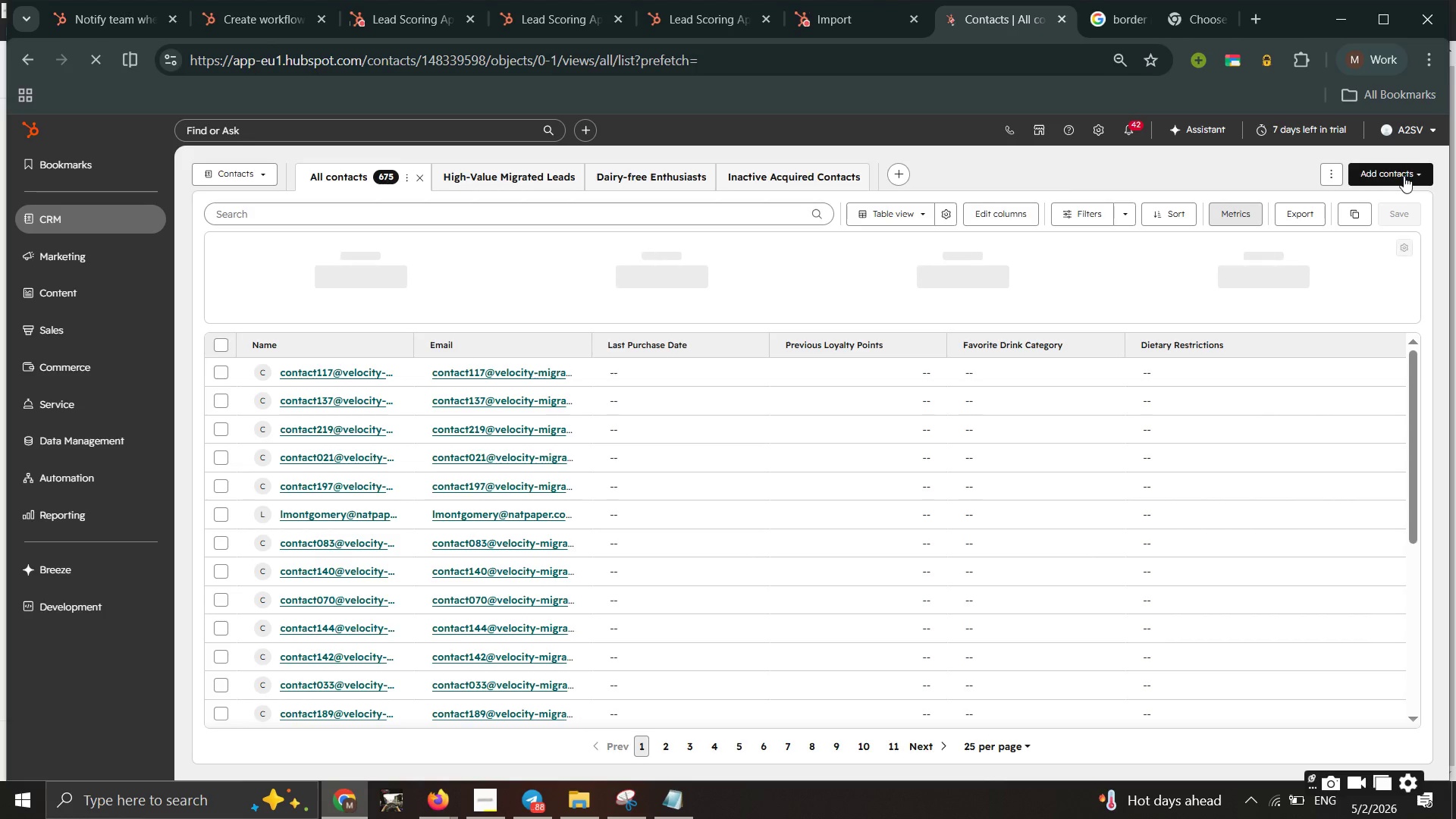 
left_click([1405, 176])
 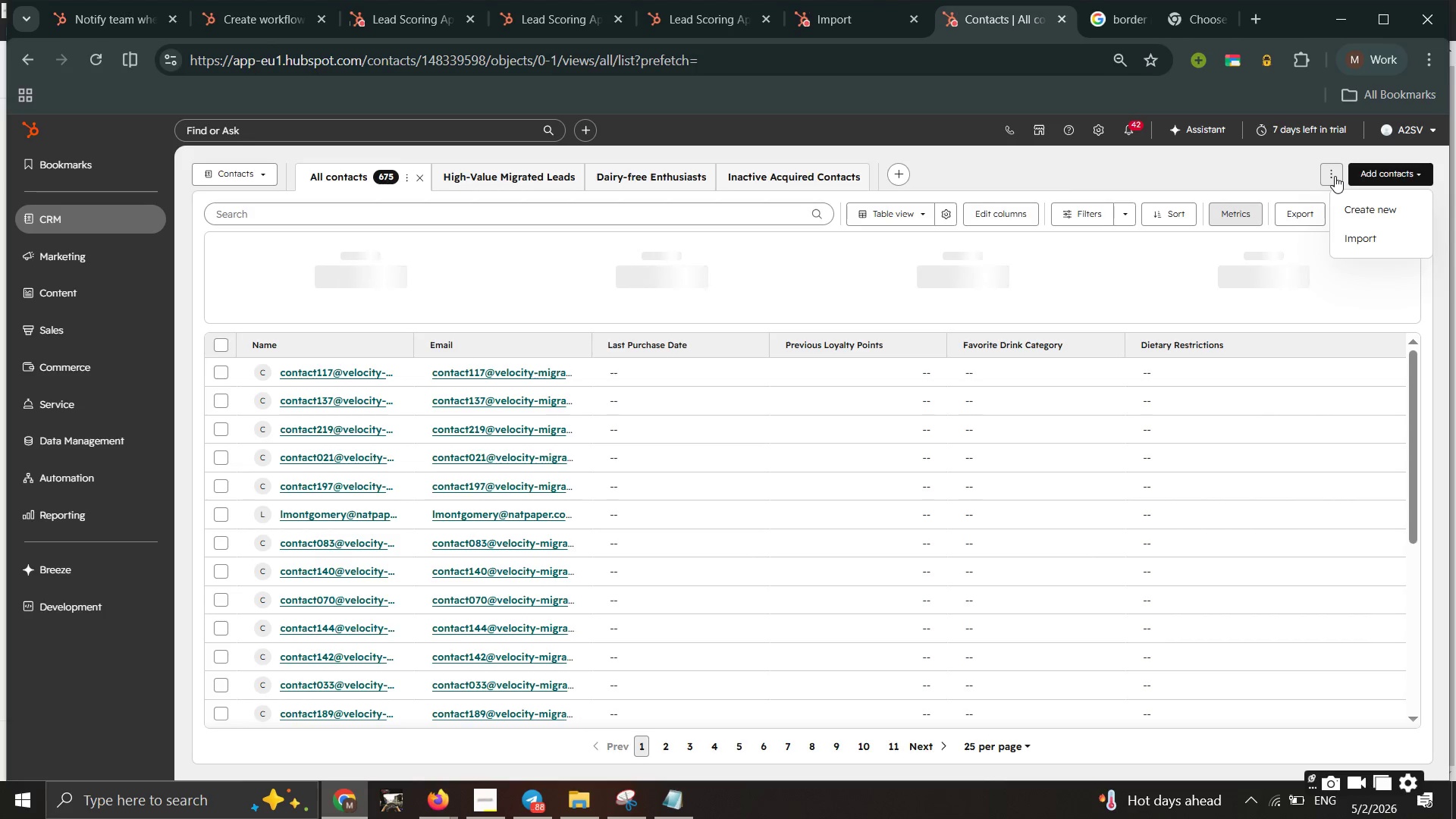 
left_click([1335, 176])
 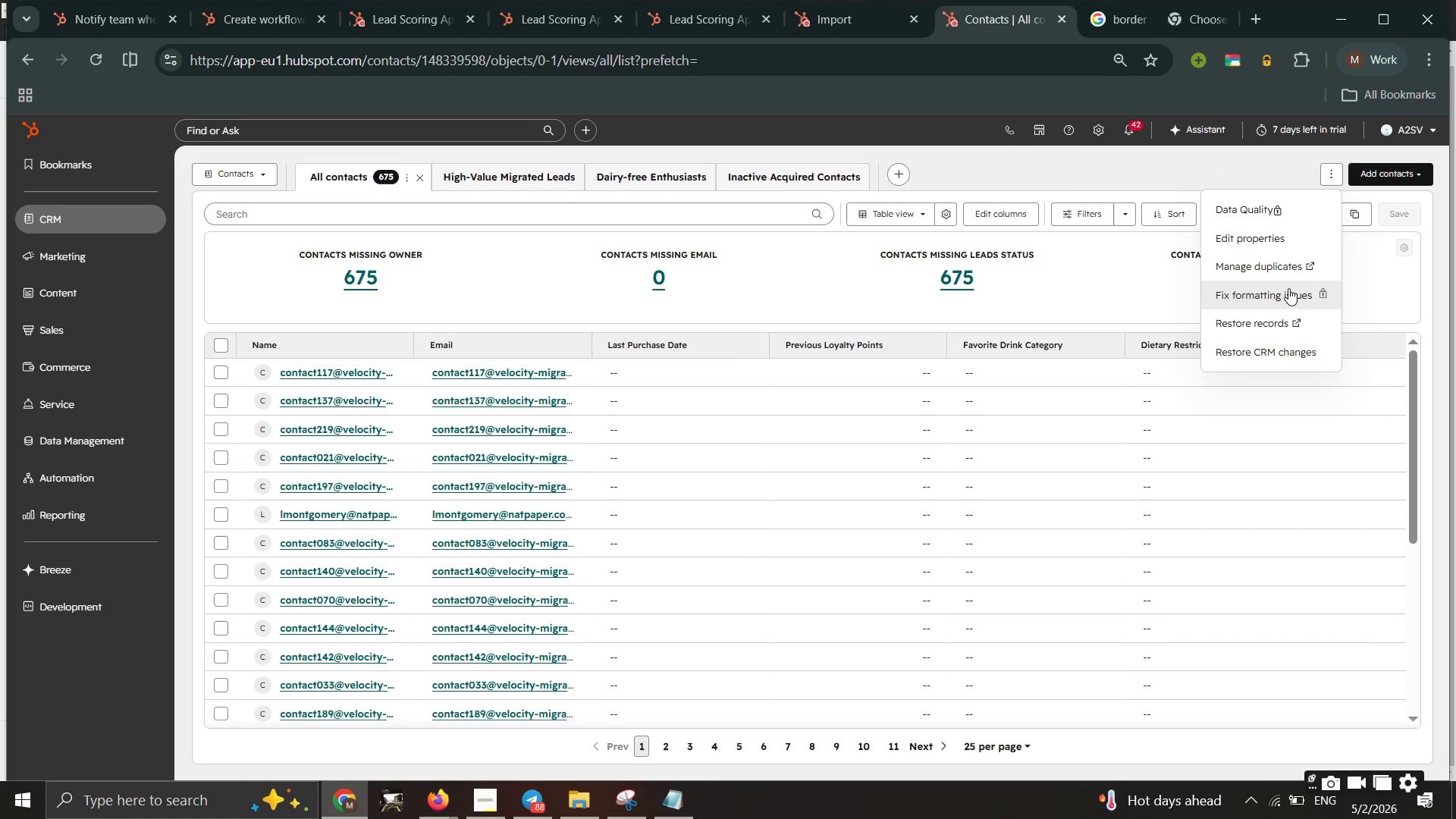 
wait(5.09)
 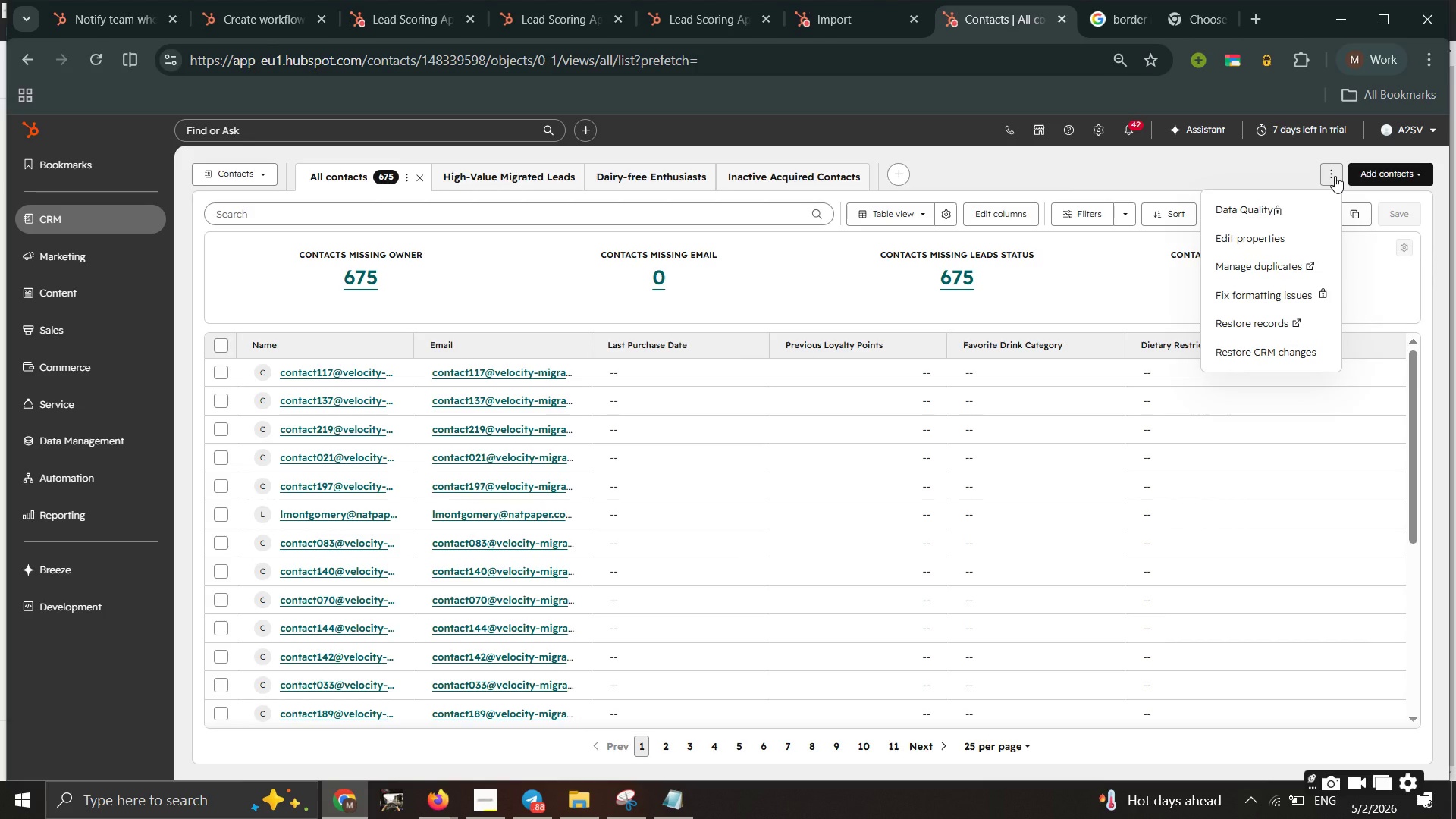 
left_click([1112, 285])
 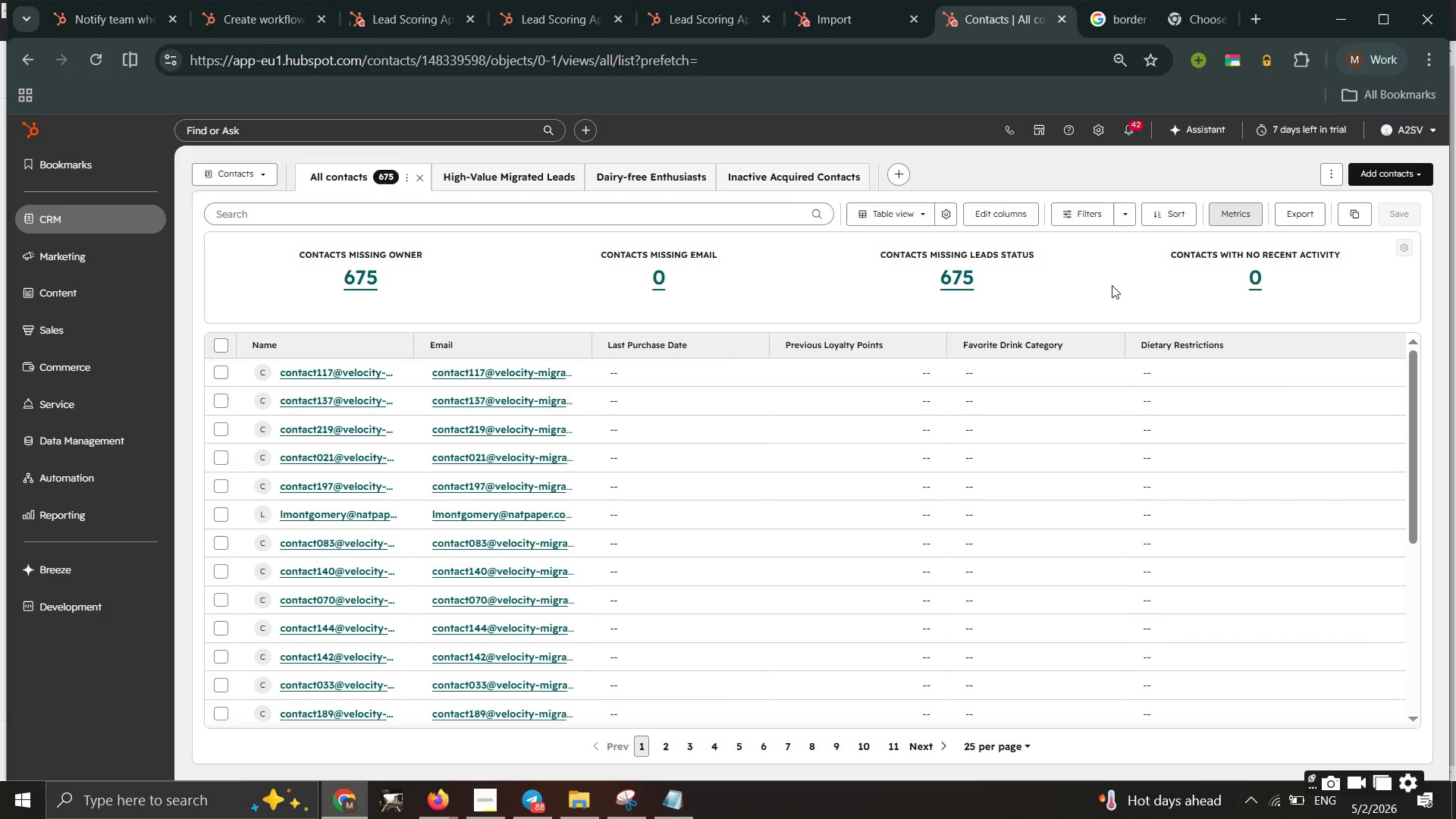 
wait(36.31)
 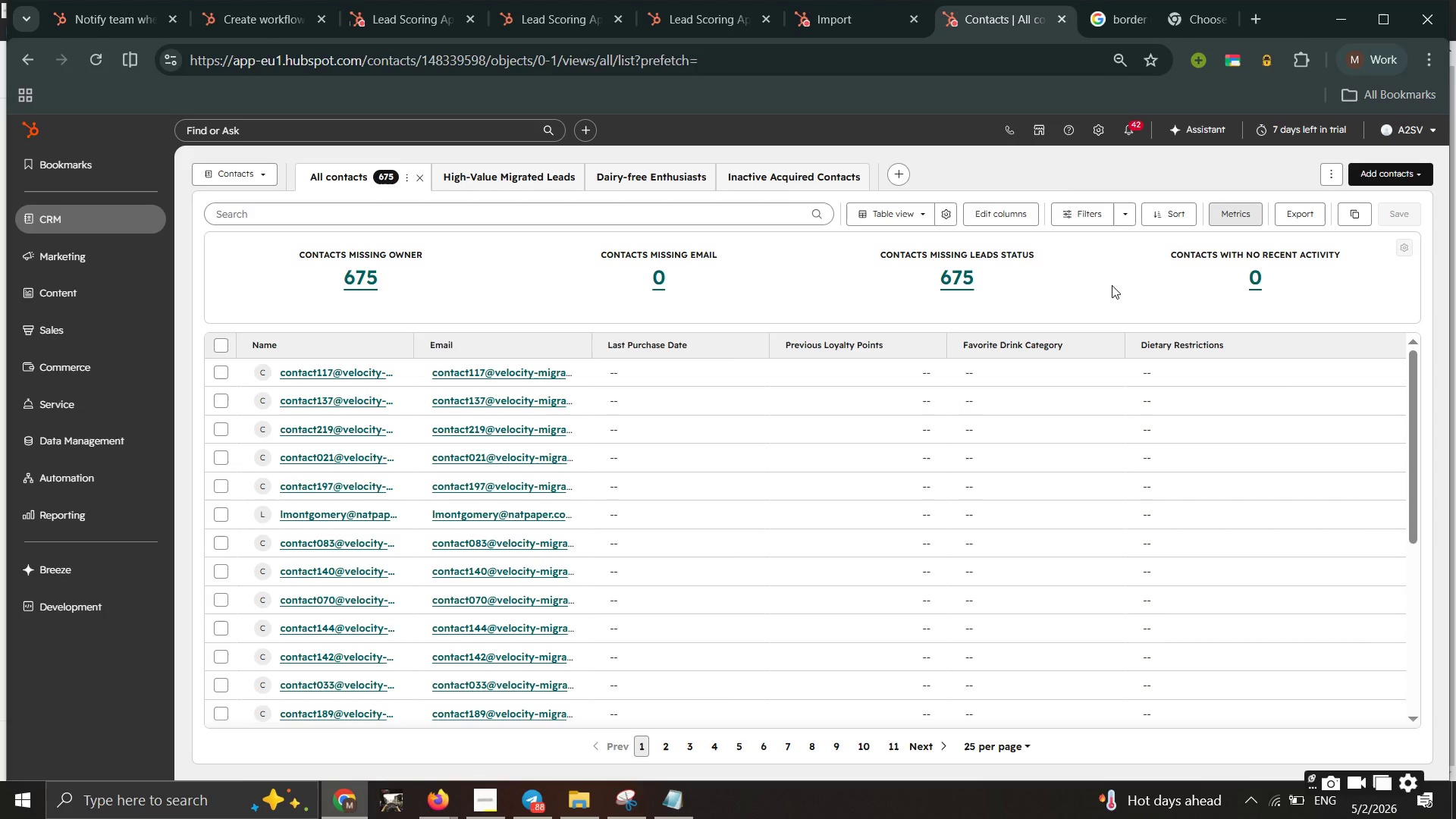 
double_click([943, 171])
 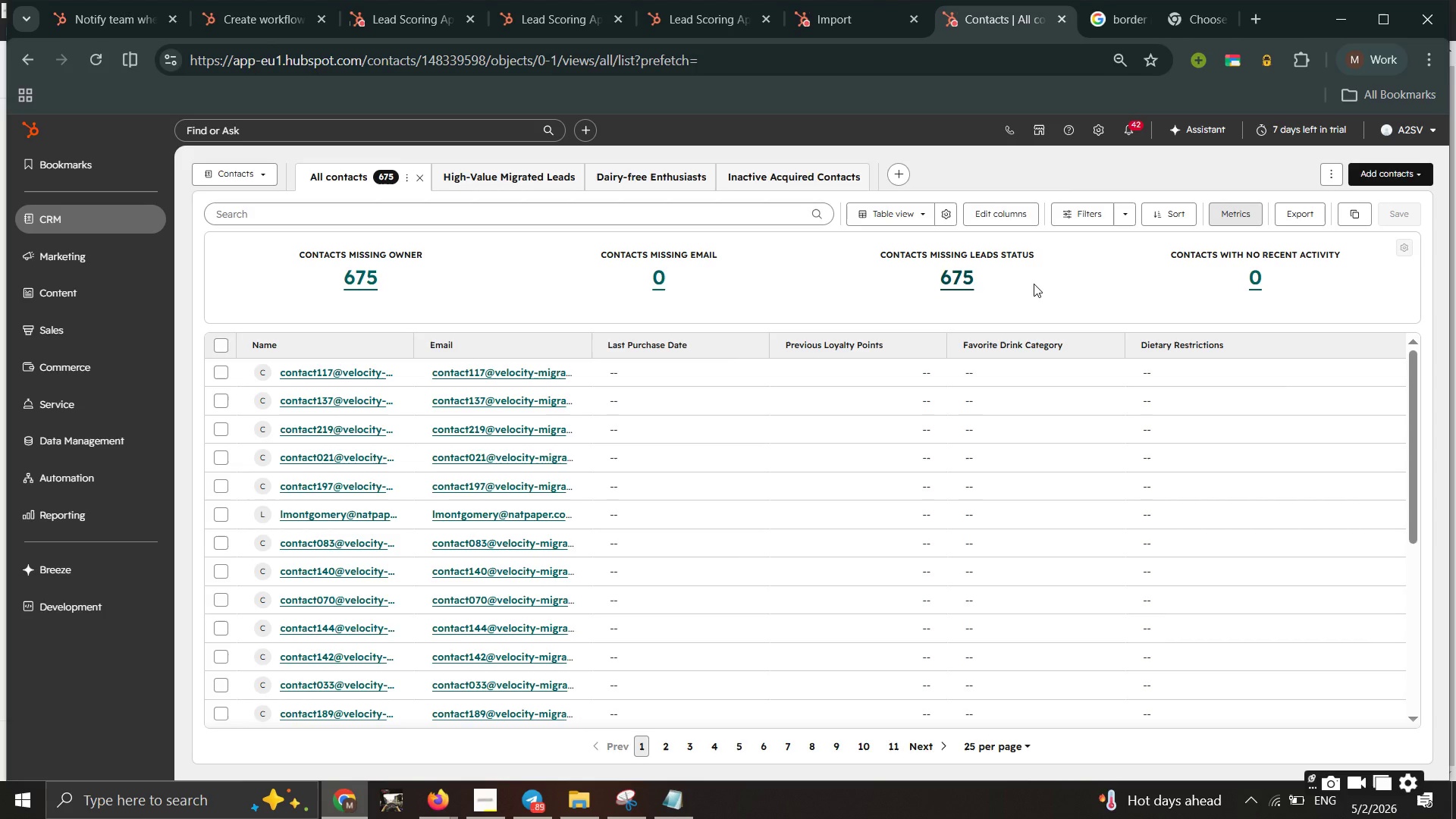 
wait(29.58)
 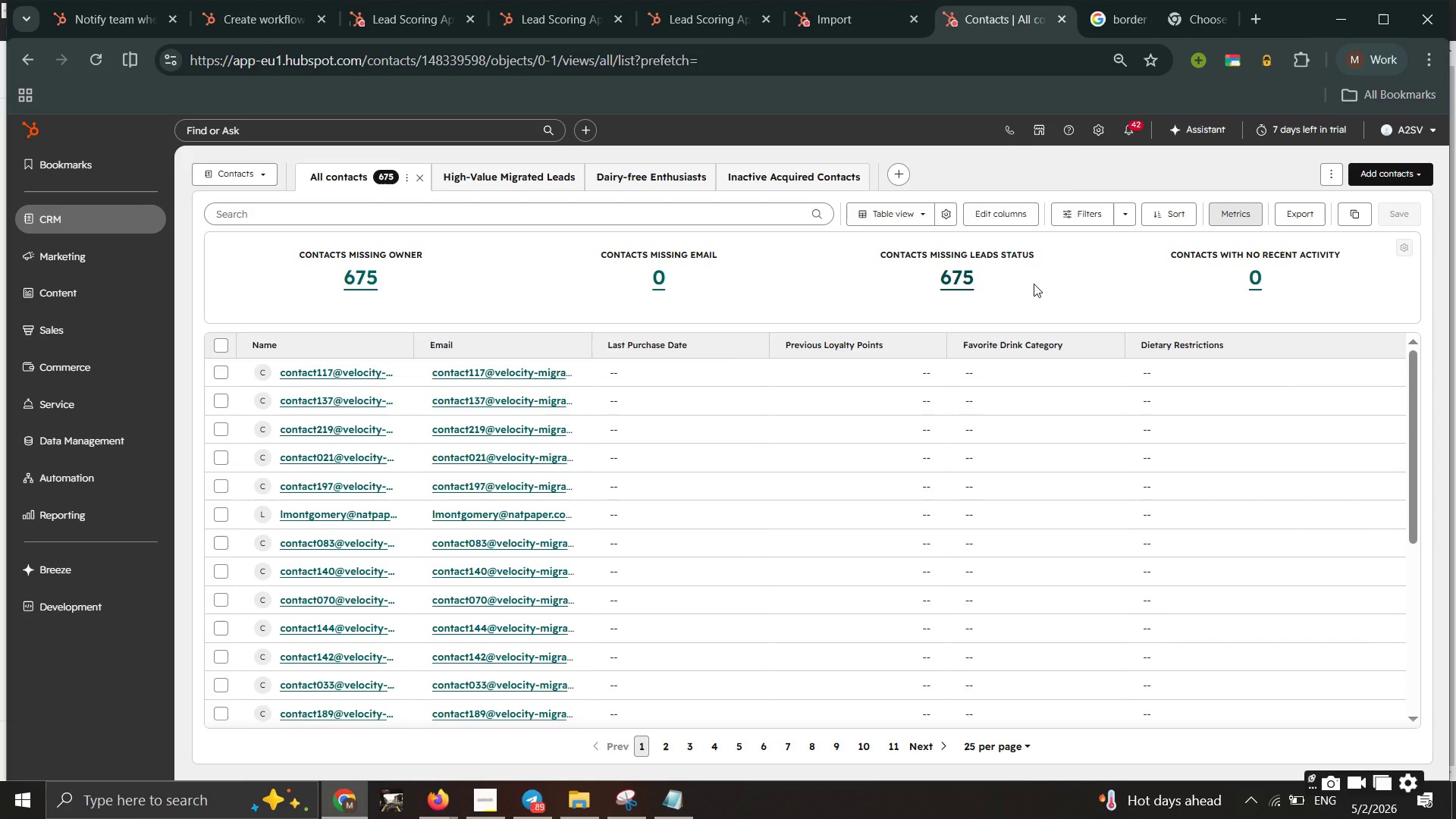 
scroll: coordinate [772, 321], scroll_direction: none, amount: 0.0
 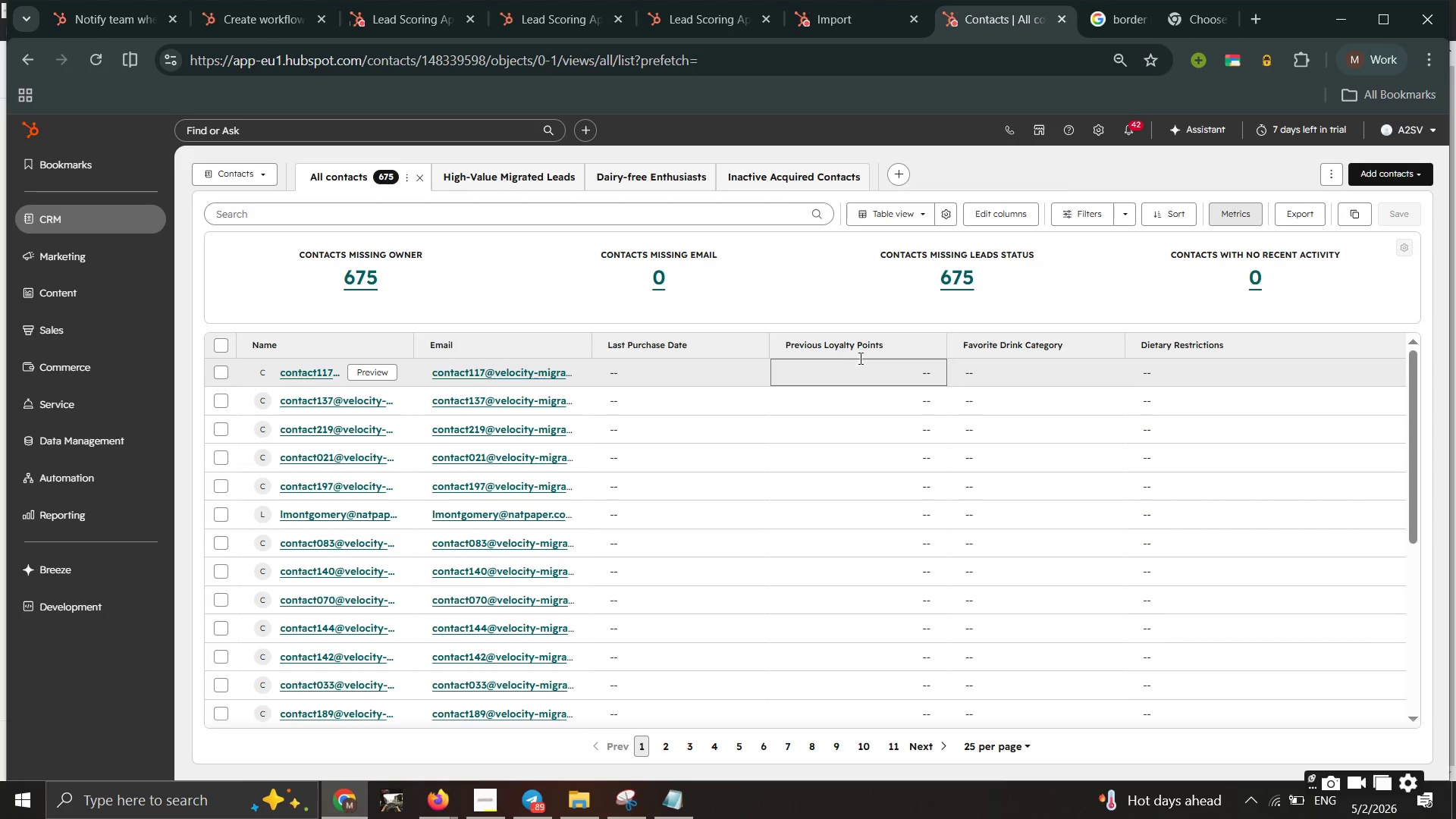 
left_click([844, 340])
 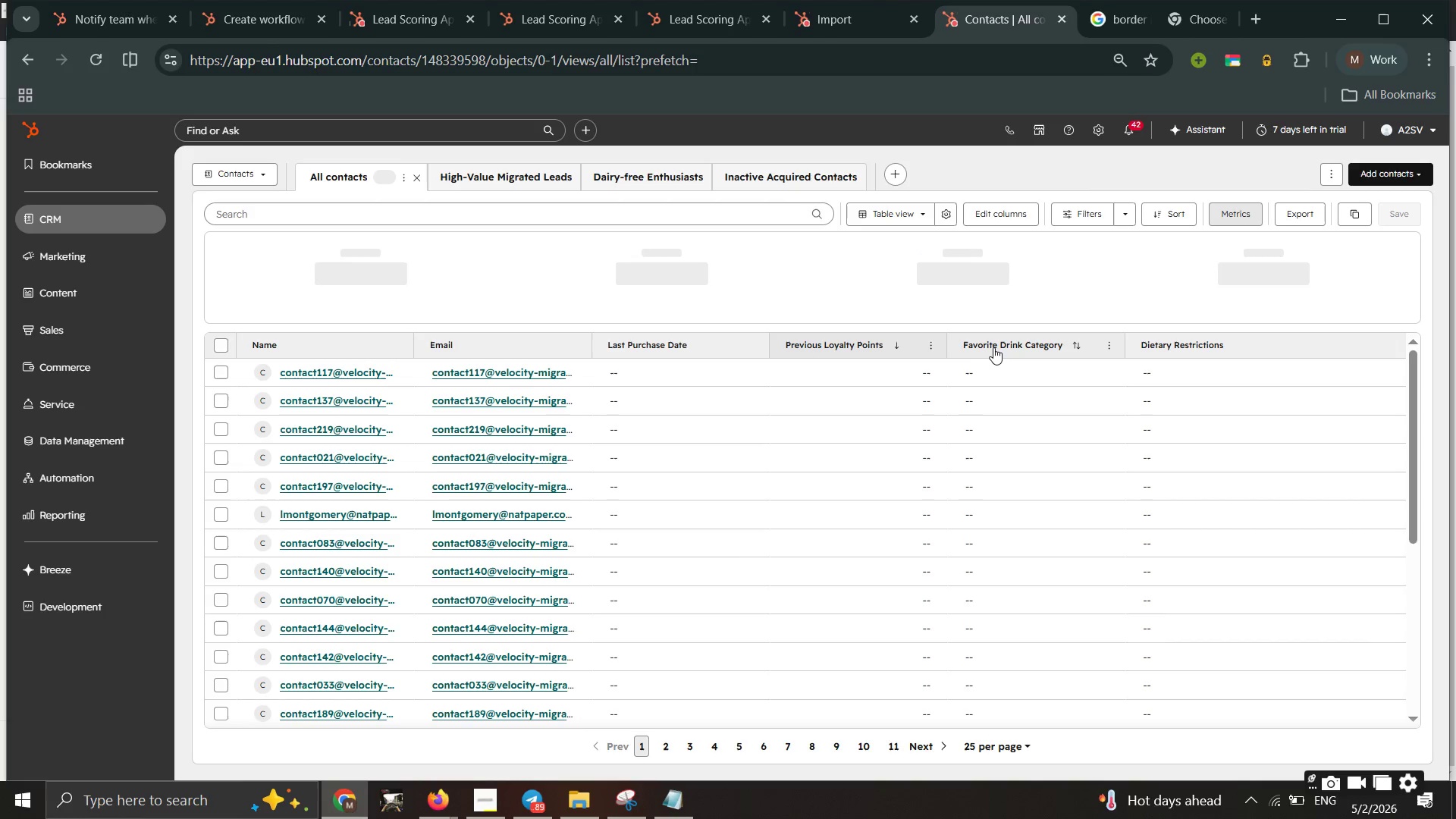 
left_click([996, 347])
 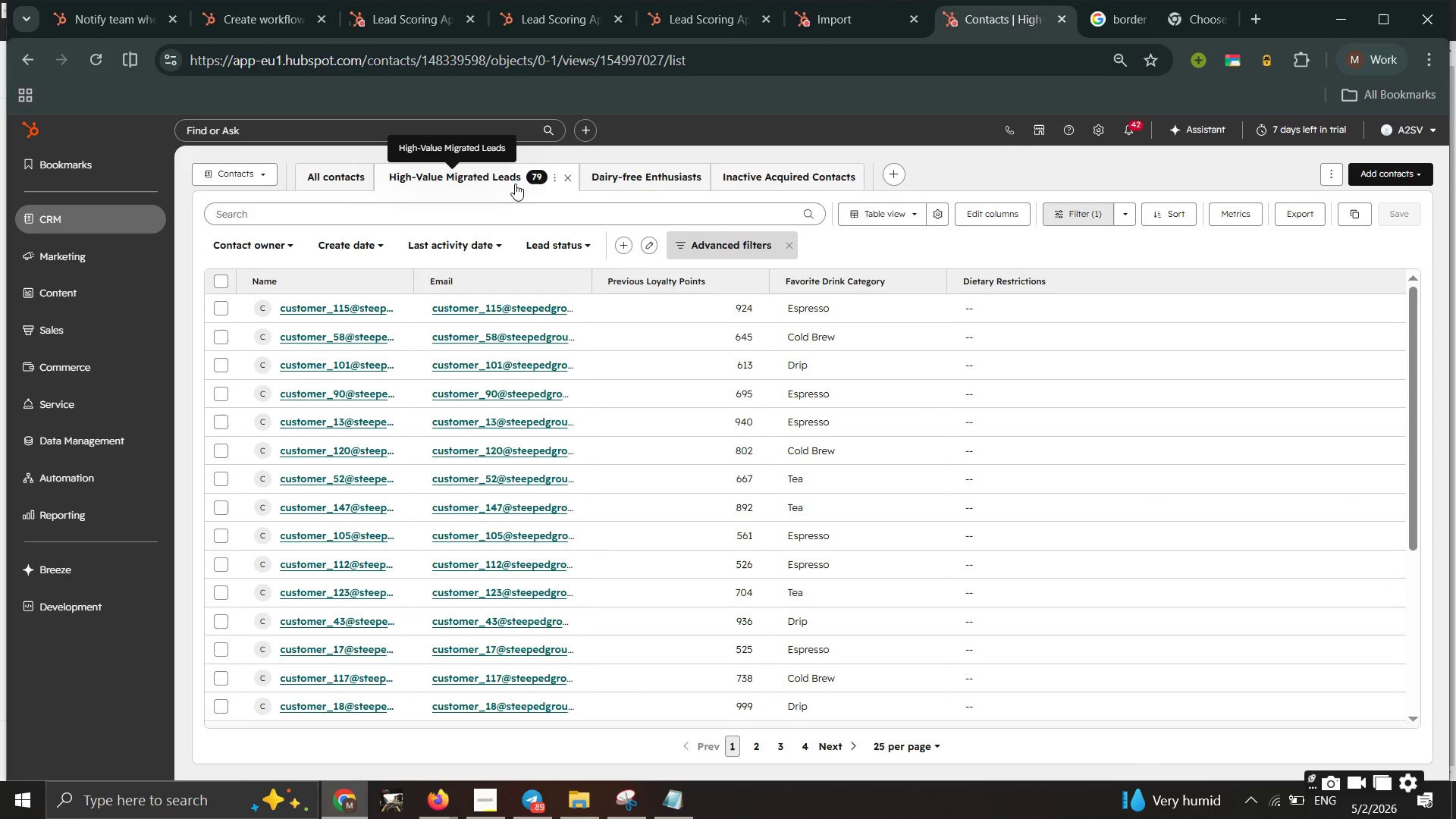 
wait(14.02)
 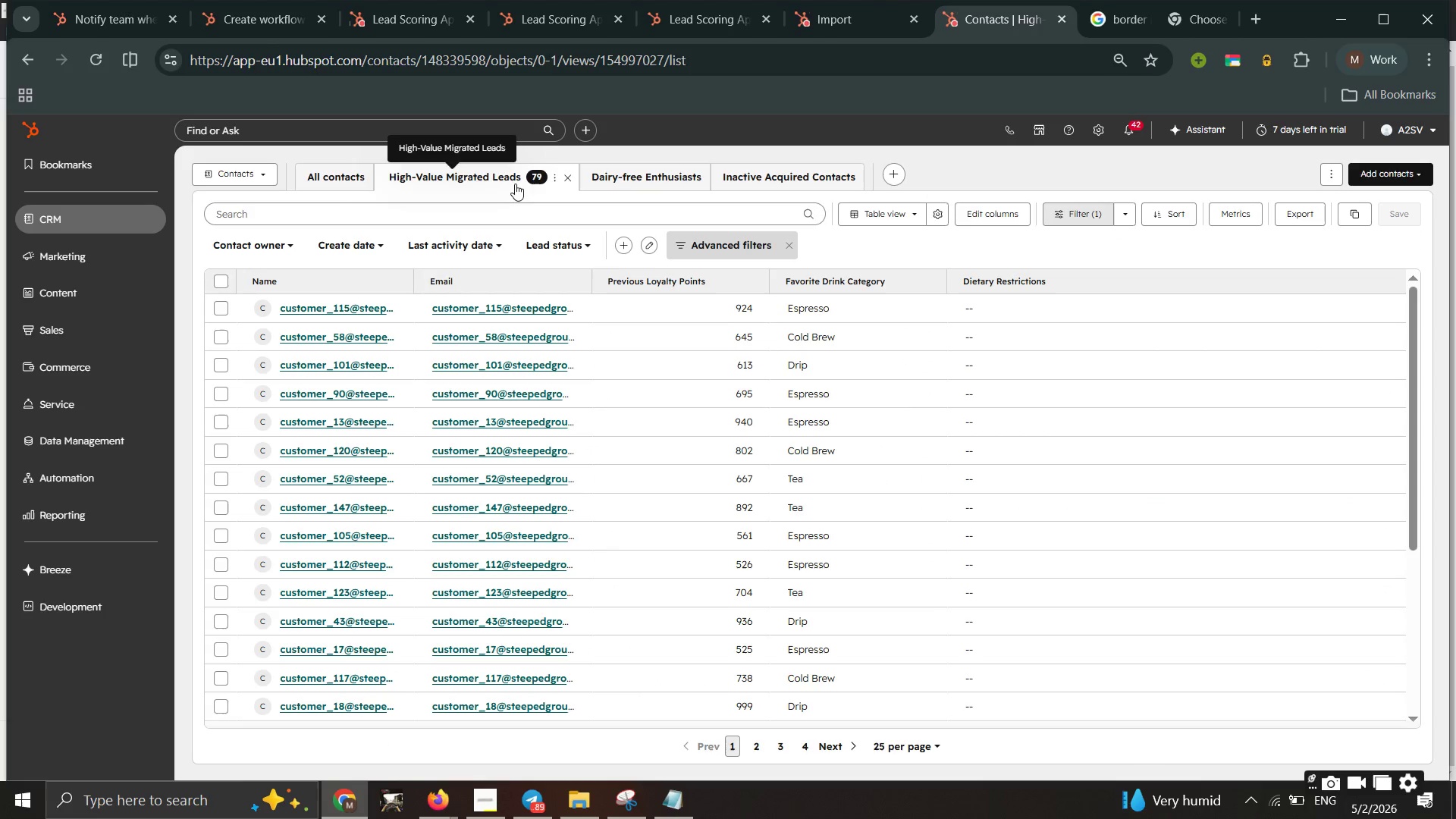 
left_click([149, 218])
 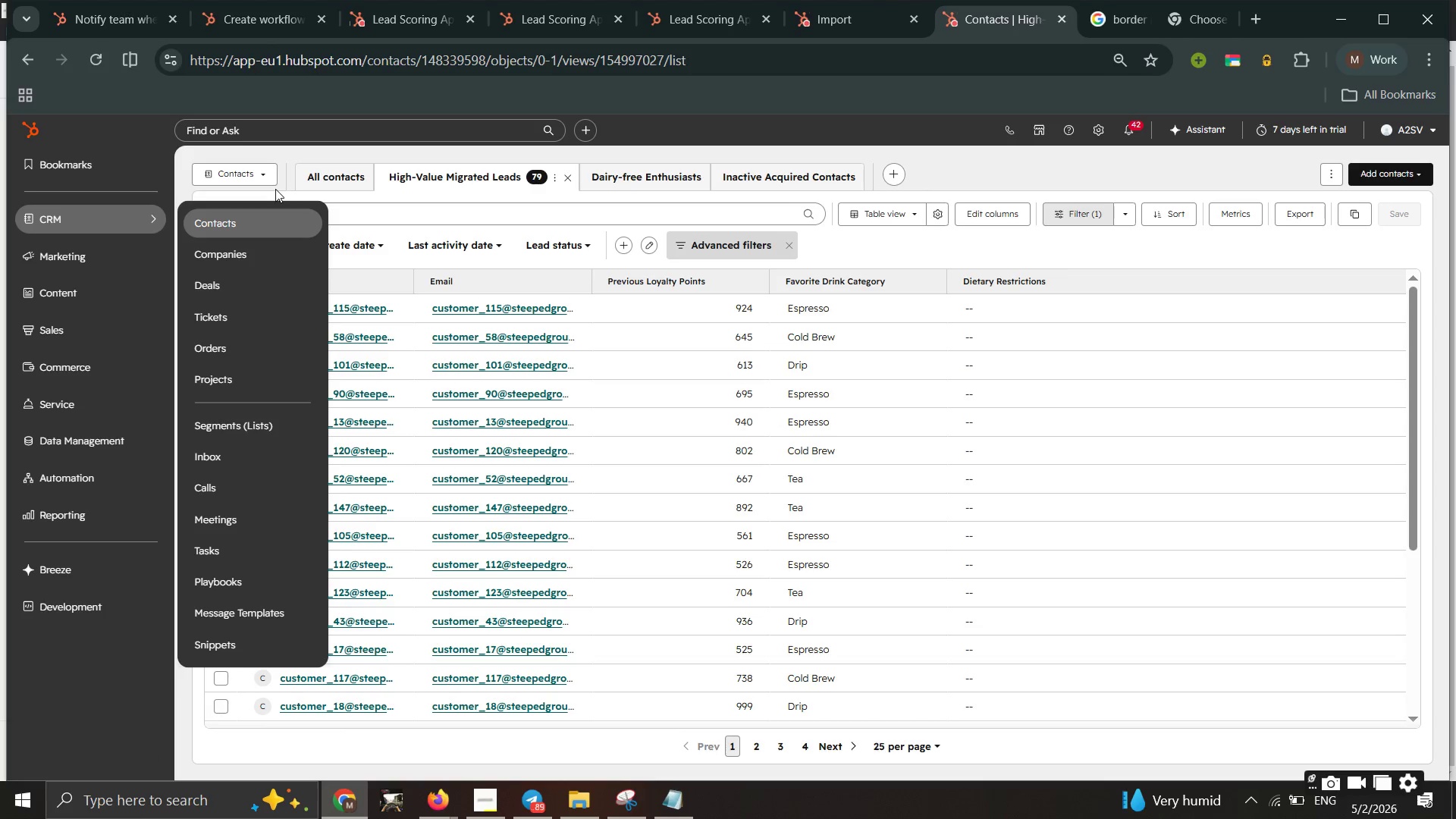 
left_click([267, 177])
 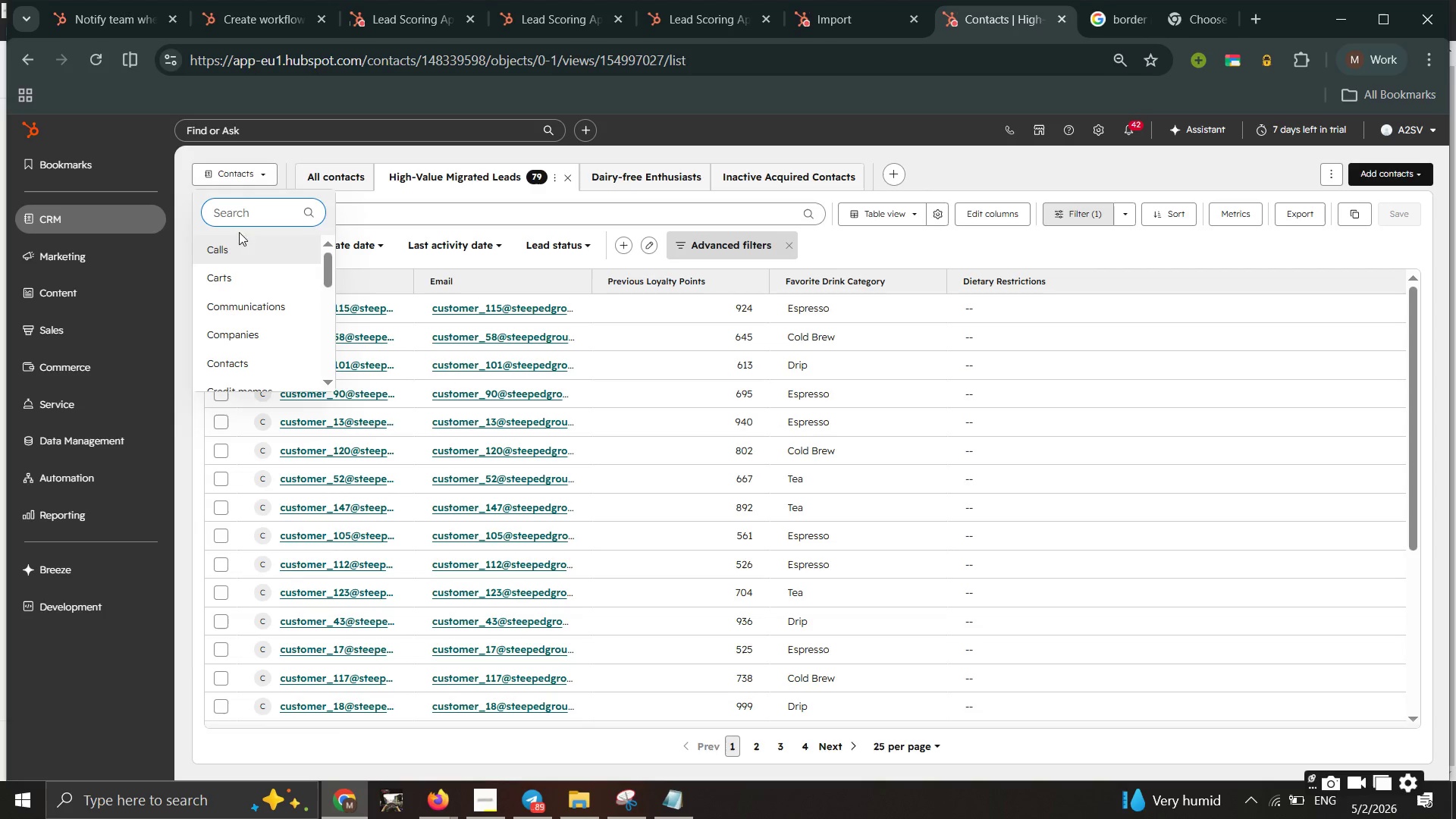 
left_click([238, 211])
 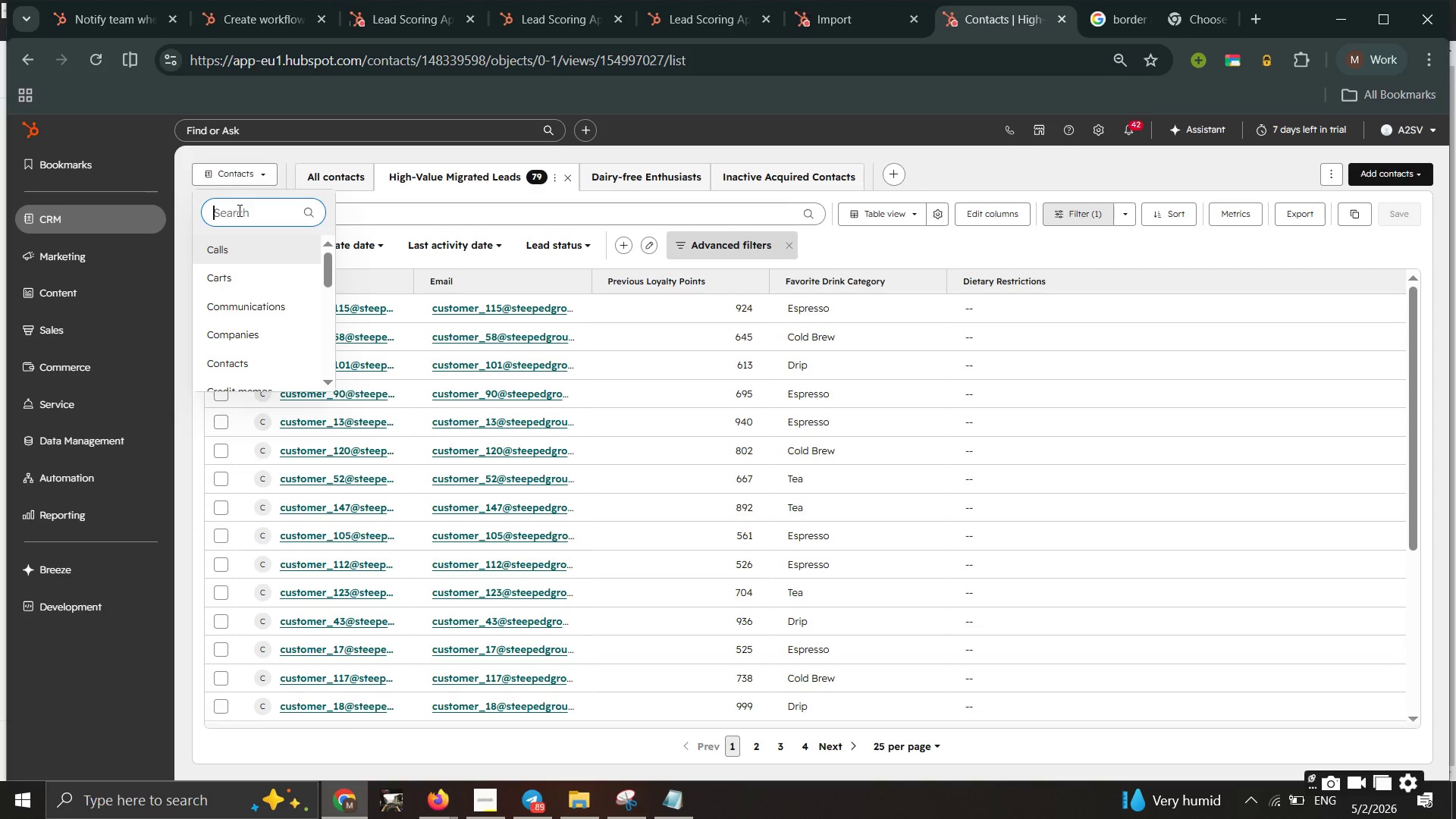 
type(list)
 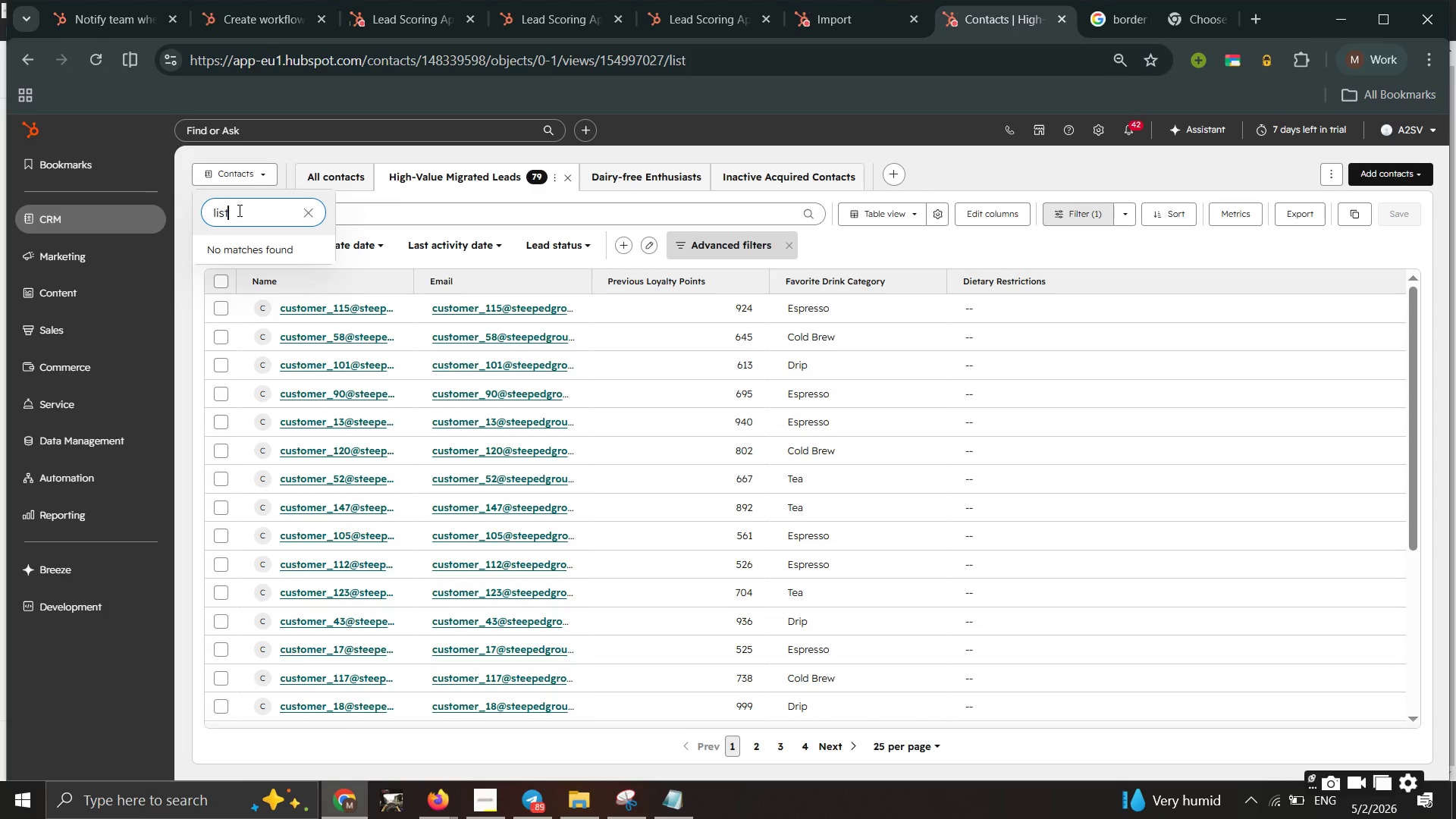 
wait(15.83)
 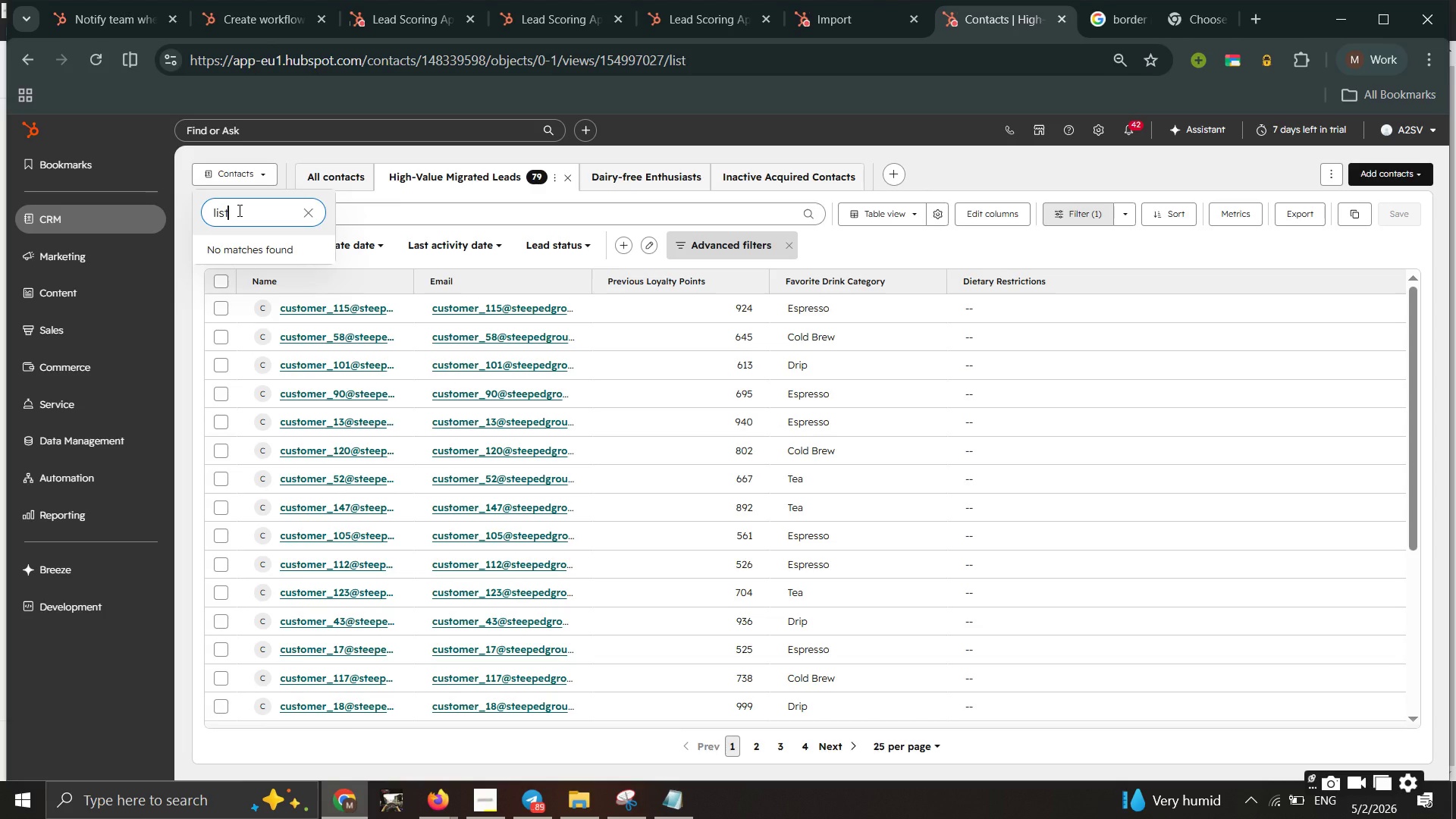 
left_click([312, 124])
 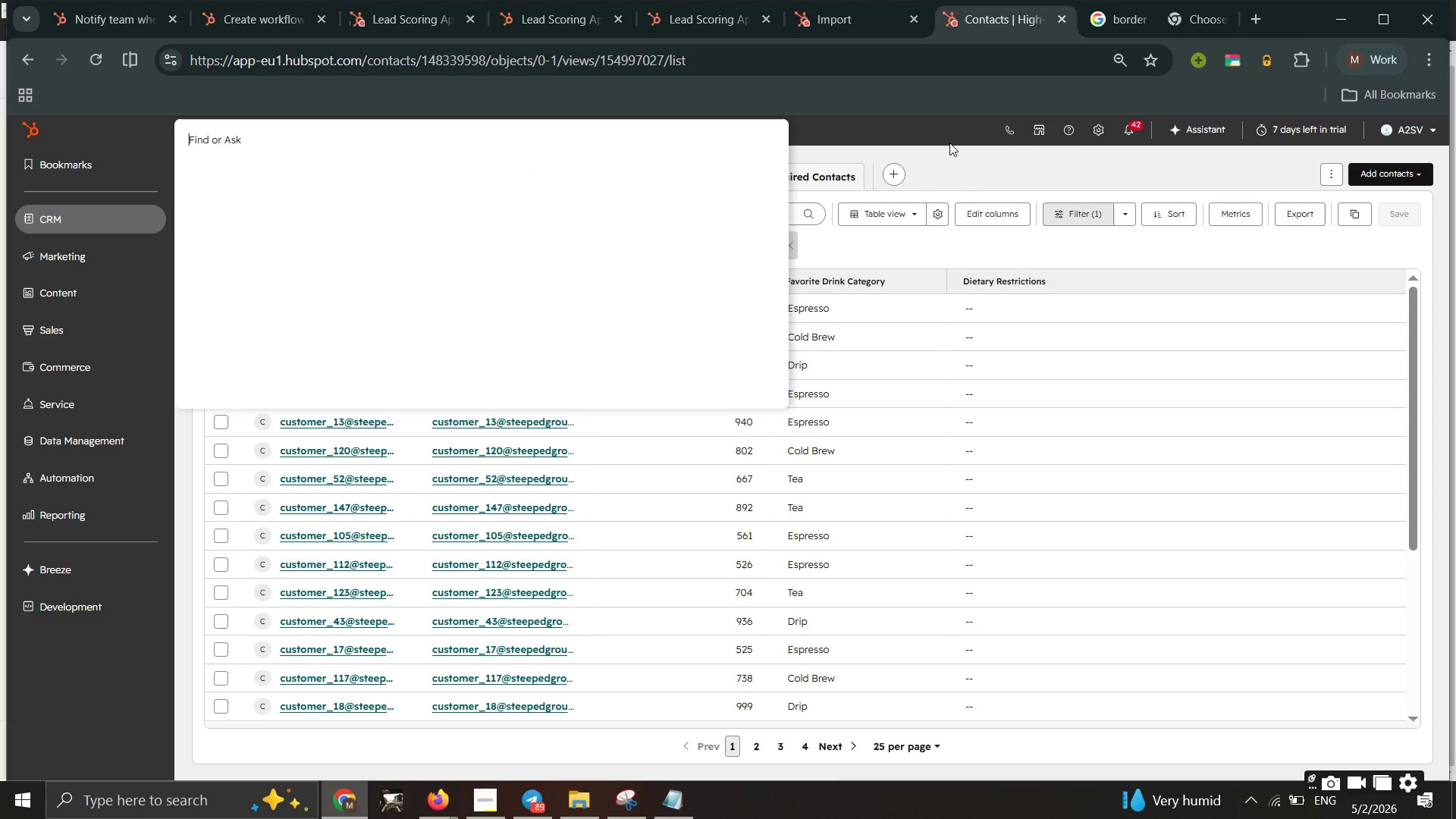 
left_click_drag(start_coordinate=[1006, 143], to_coordinate=[987, 143])
 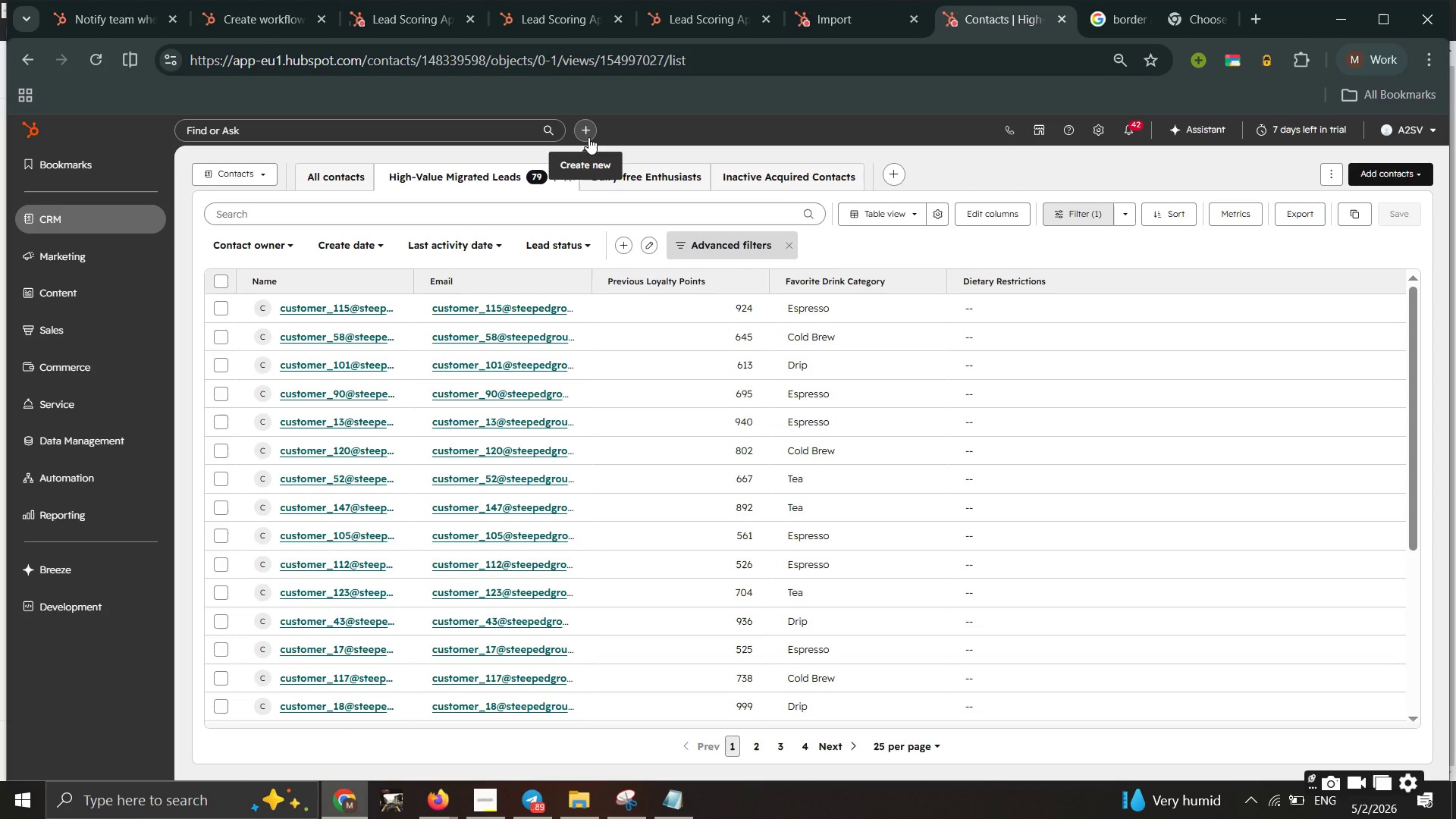 
left_click([588, 137])
 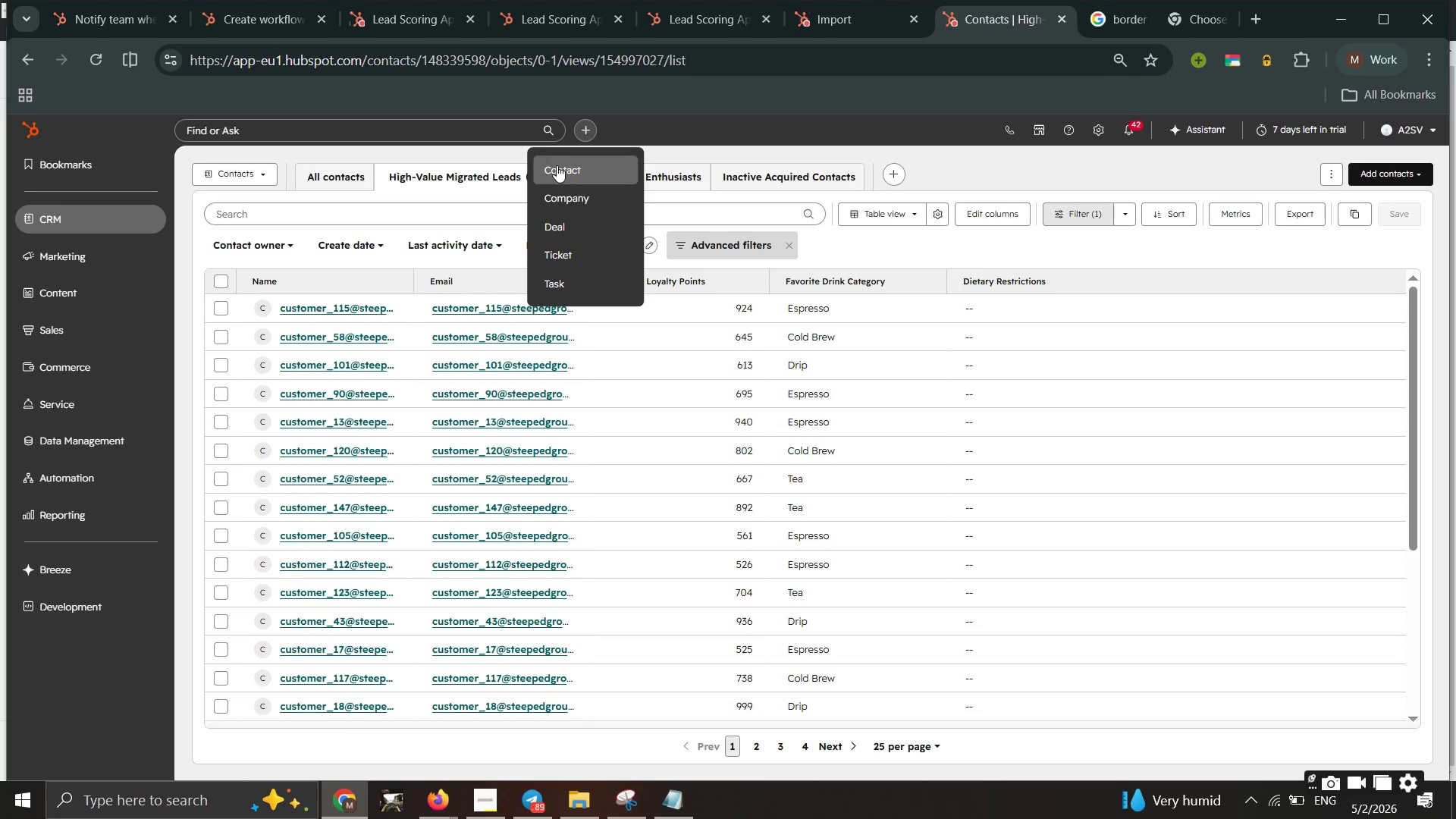 
scroll: coordinate [553, 192], scroll_direction: down, amount: 15.0
 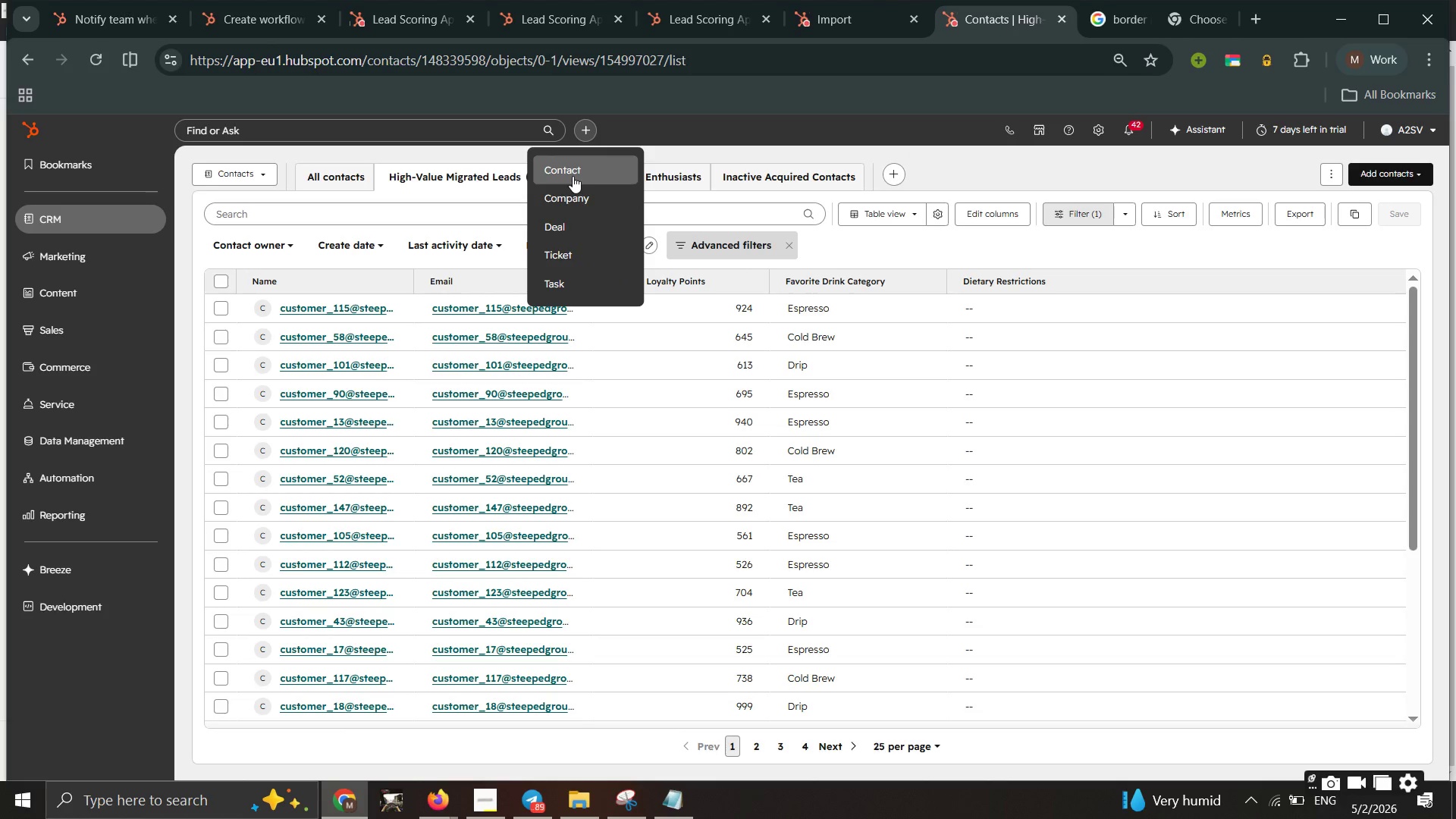 
double_click([573, 176])
 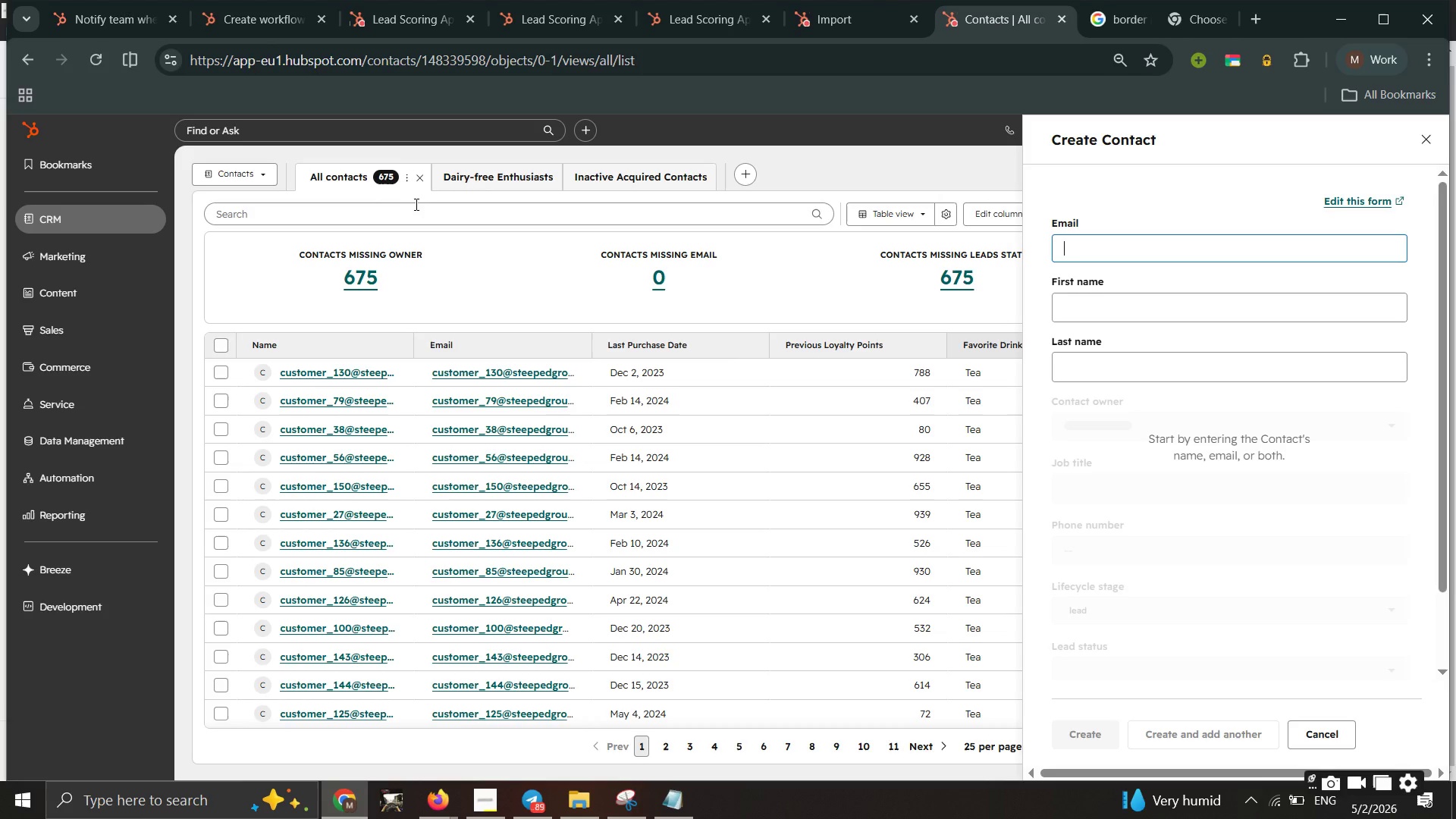 
wait(21.23)
 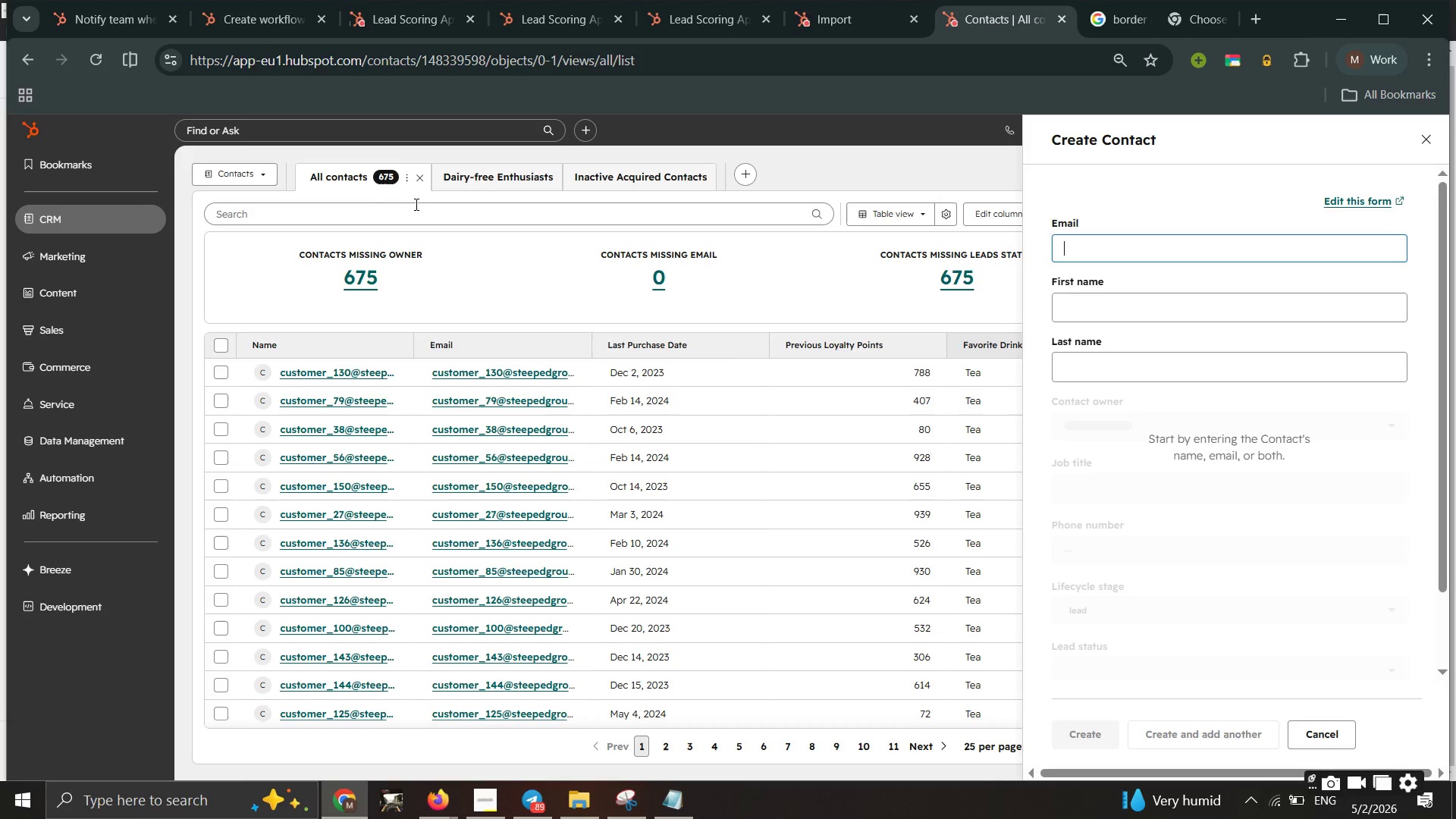 
left_click([1429, 144])
 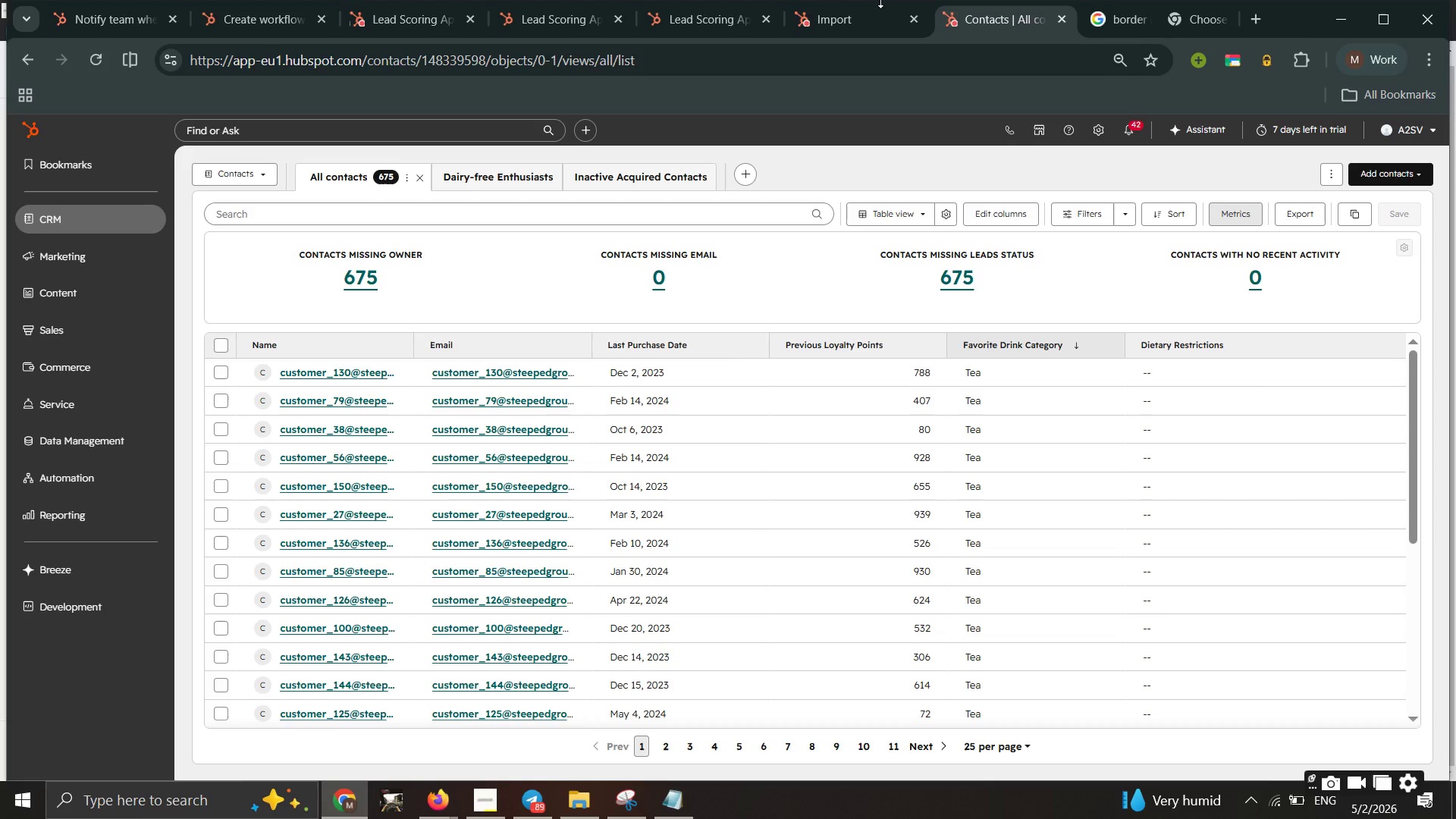 
wait(64.55)
 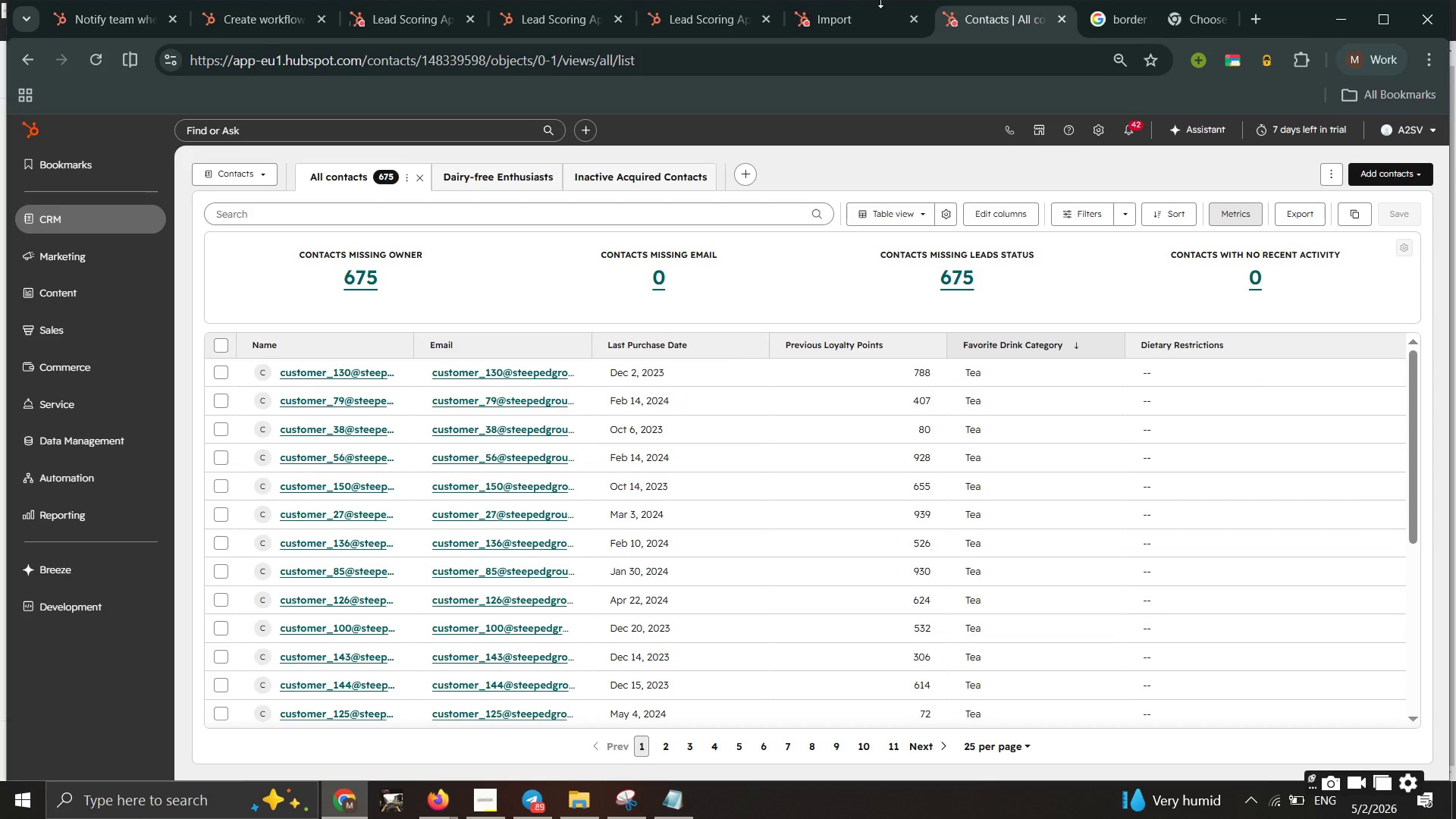 
key(Control+F)
 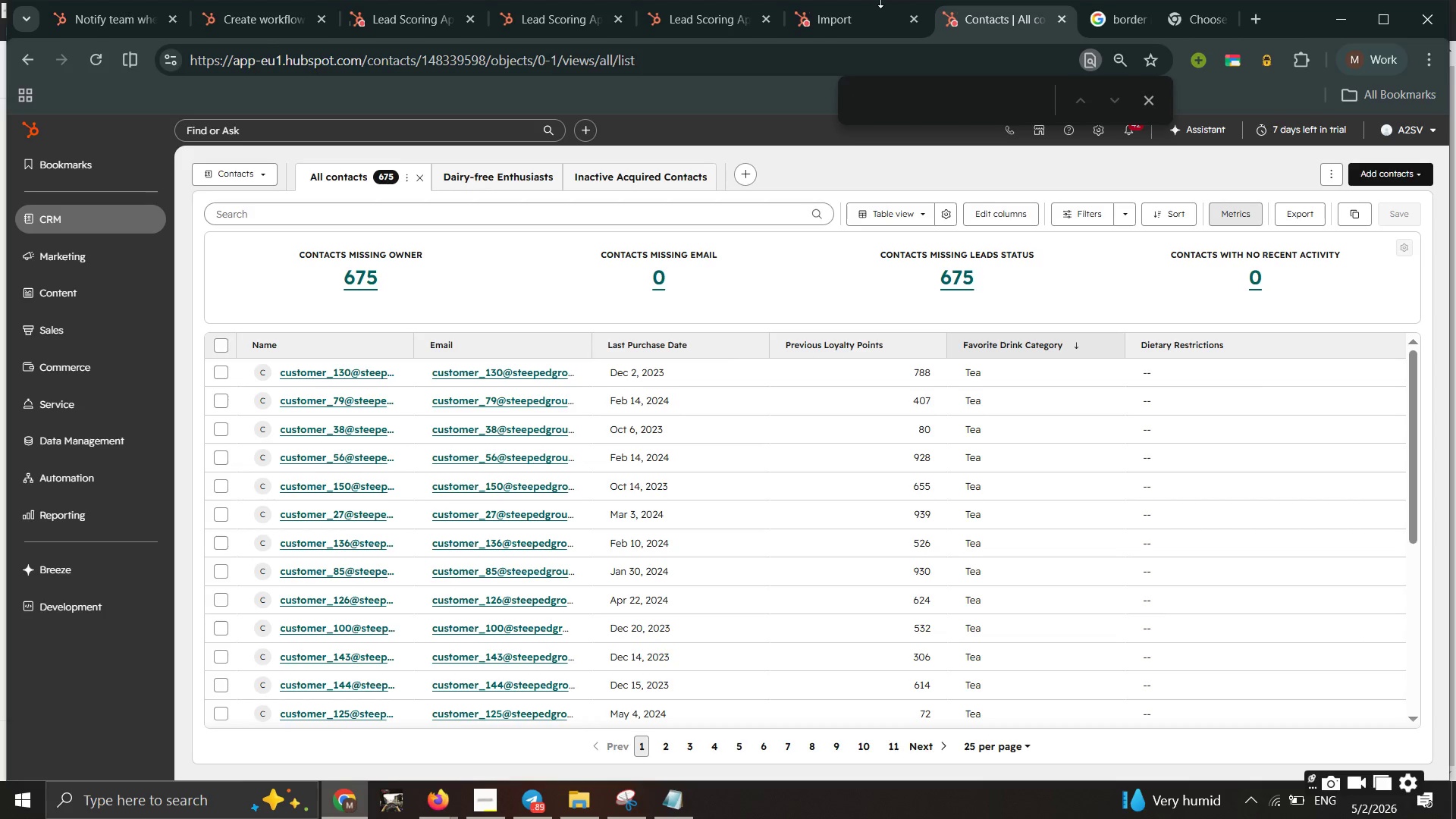 
type(list)
key(Backspace)
key(Backspace)
key(Backspace)
key(Backspace)
key(Backspace)
key(Backspace)
 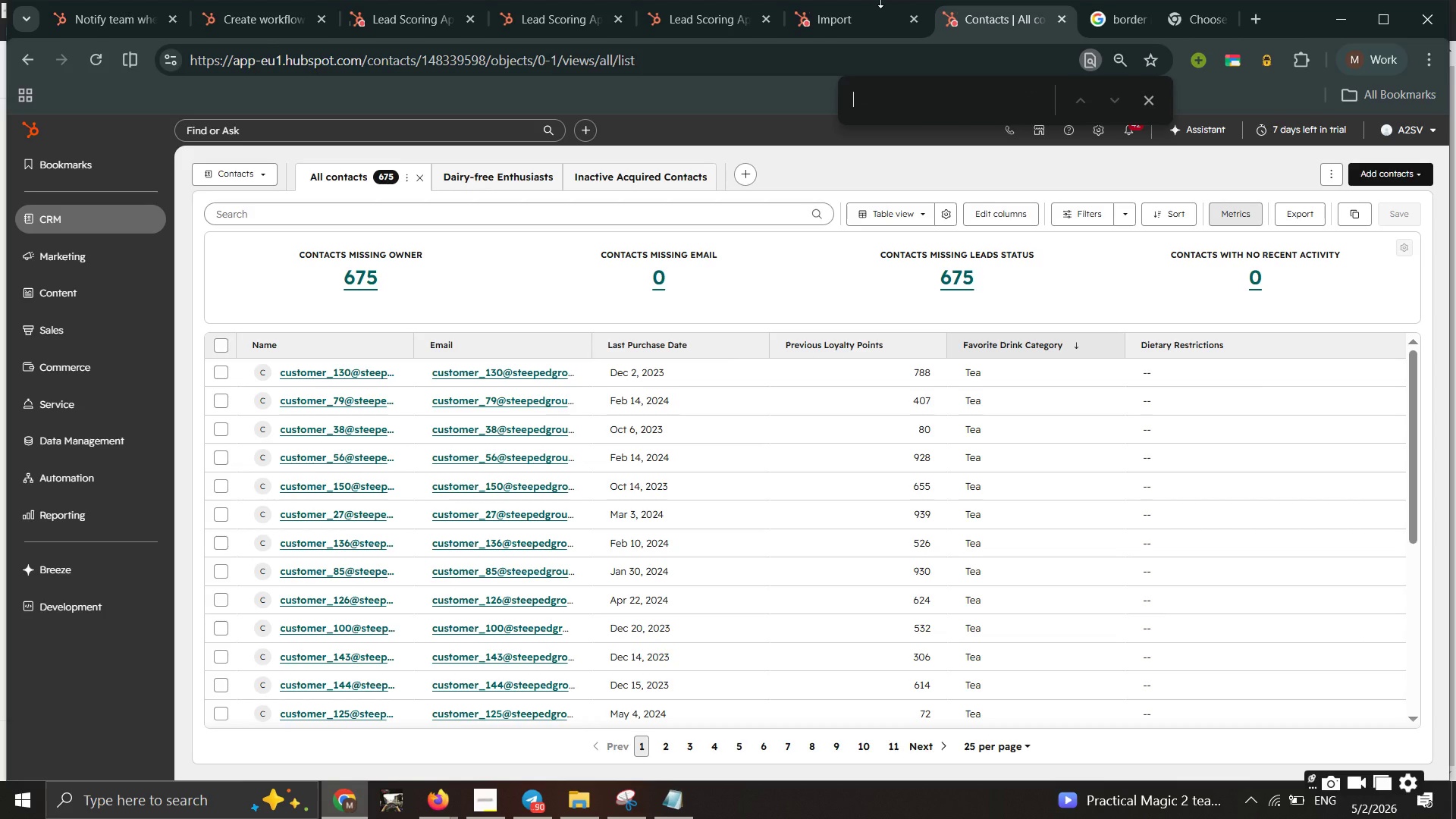 
mouse_move([907, 30])
 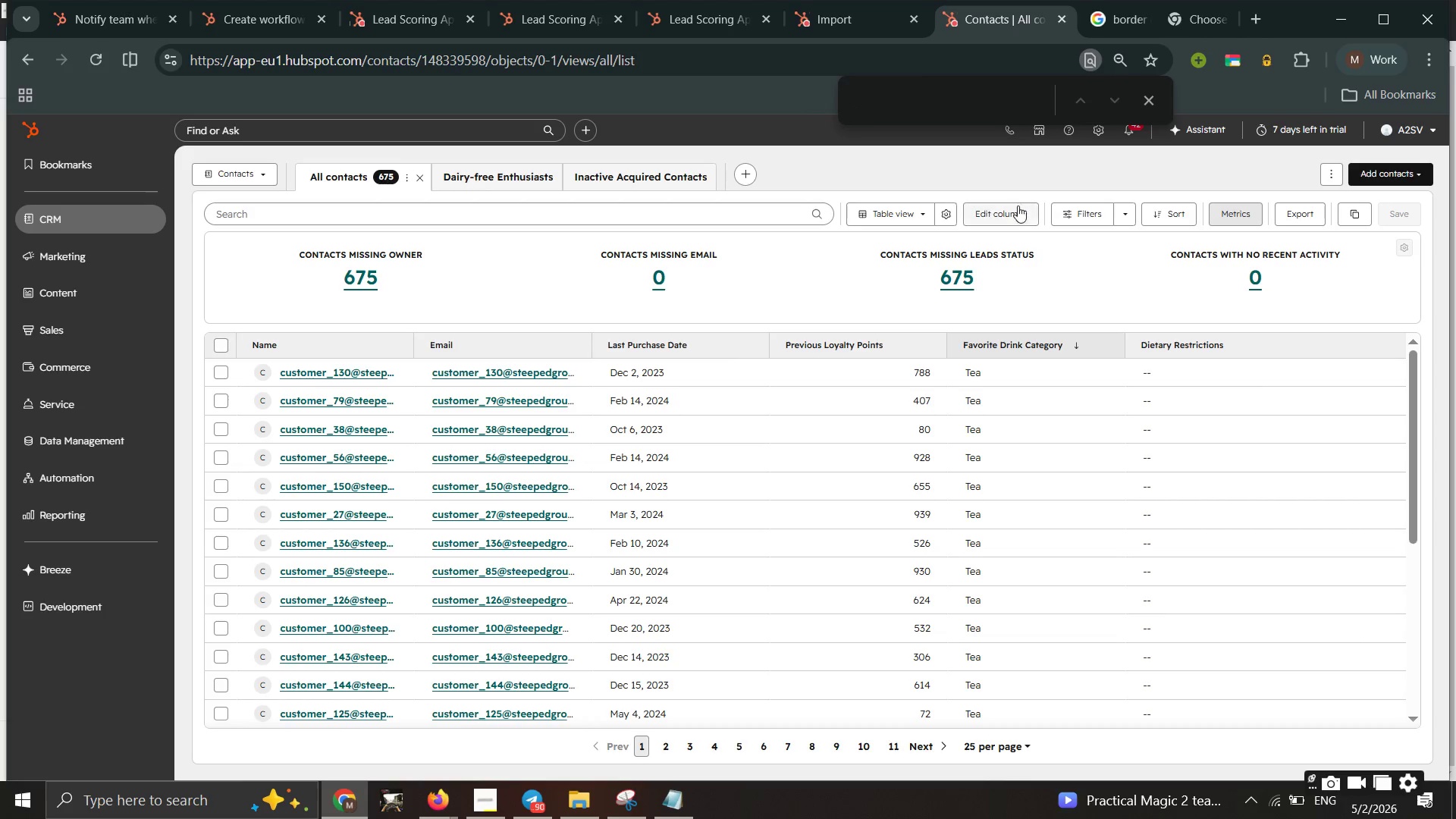 
wait(5.55)
 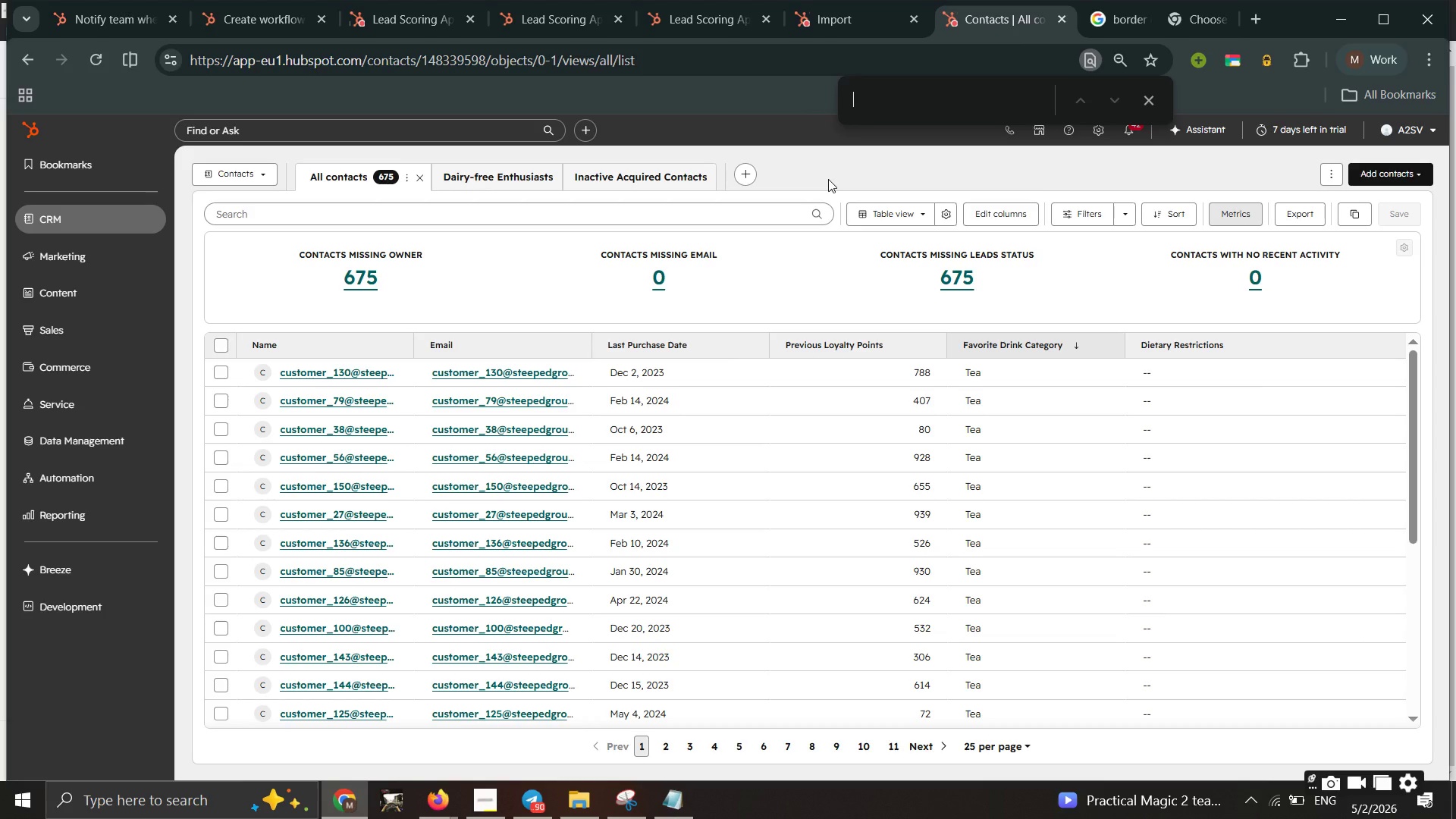 
left_click([1419, 186])
 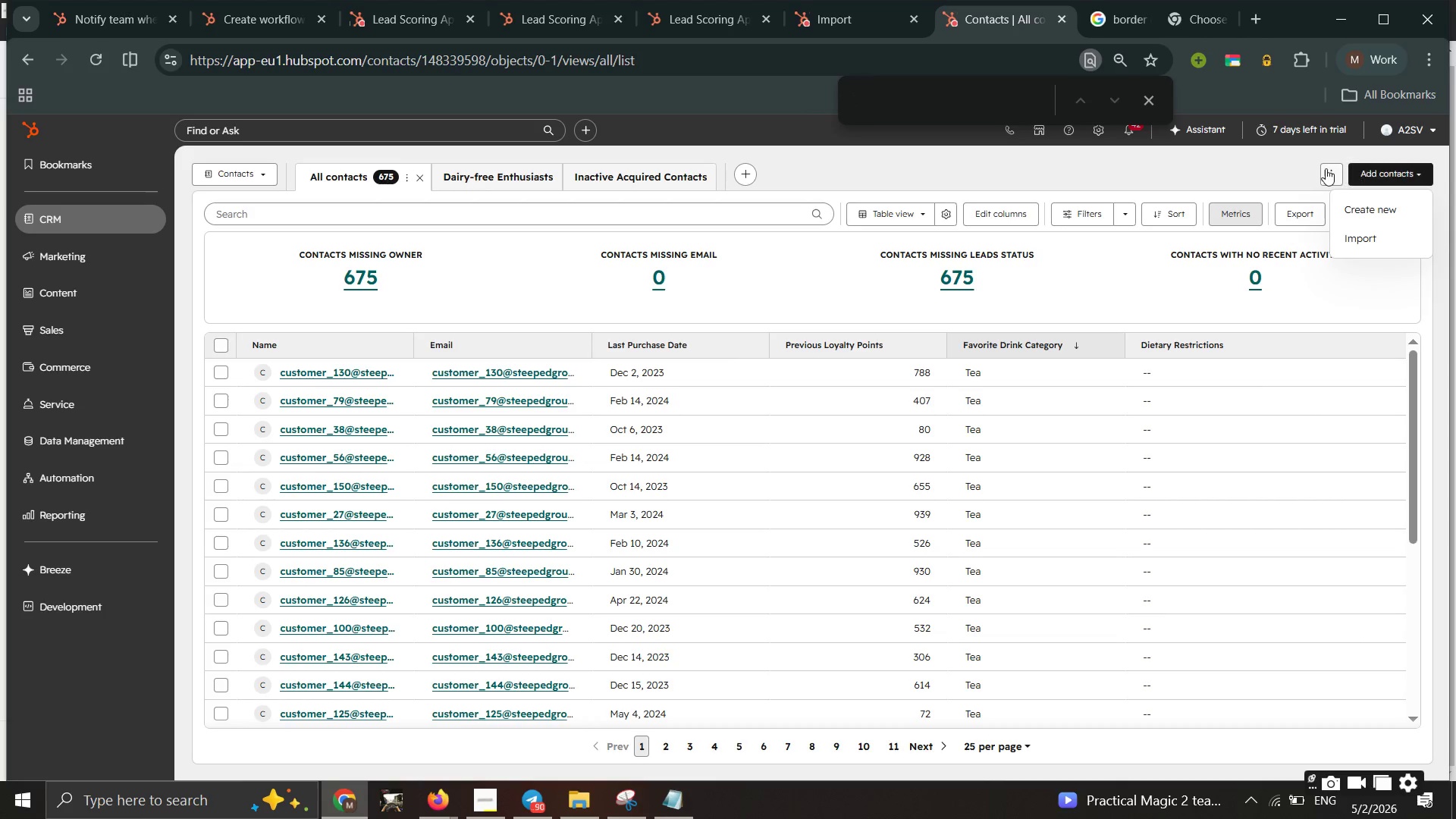 
left_click([1326, 168])
 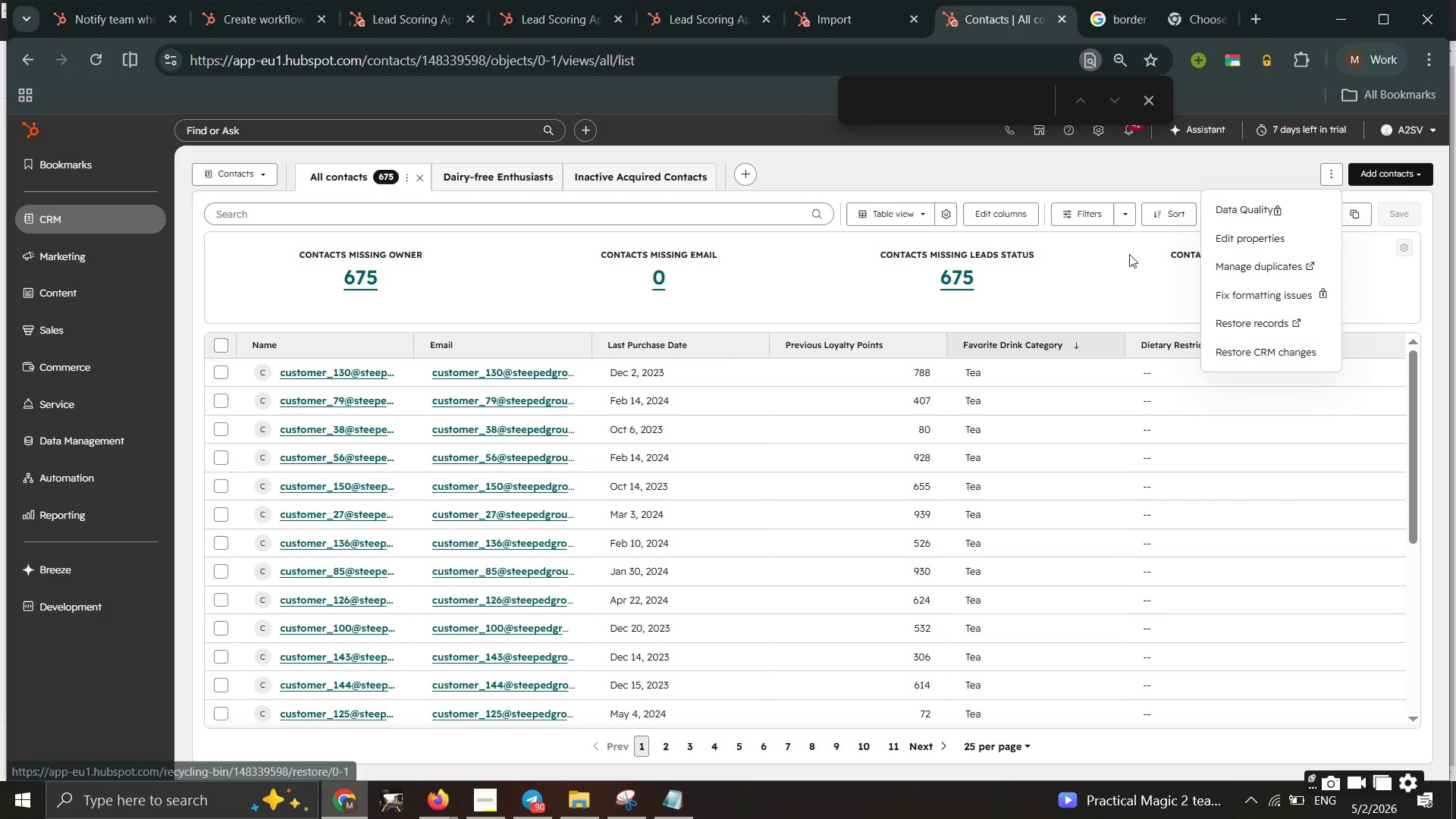 
left_click([1158, 185])
 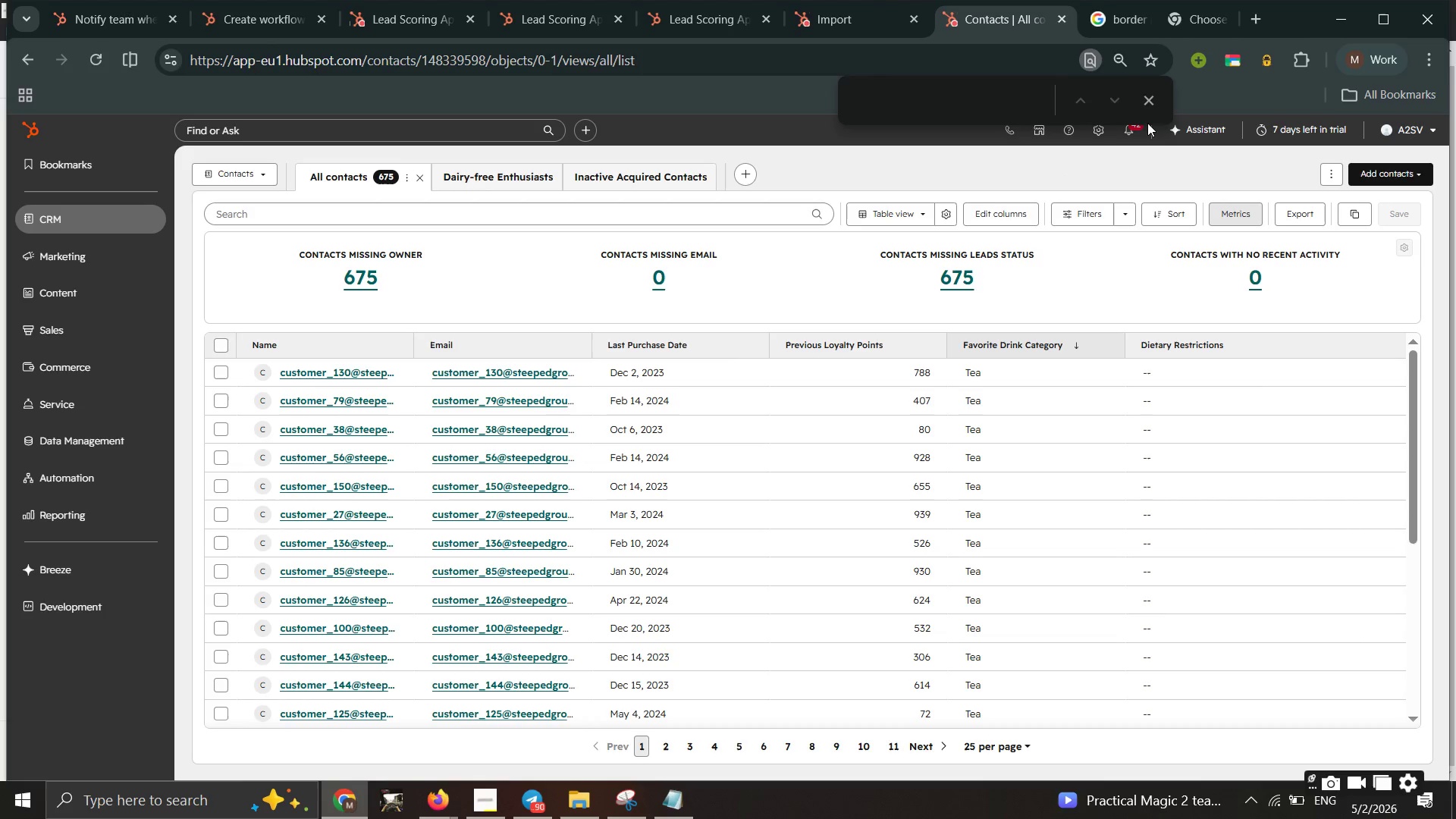 
left_click([1153, 111])
 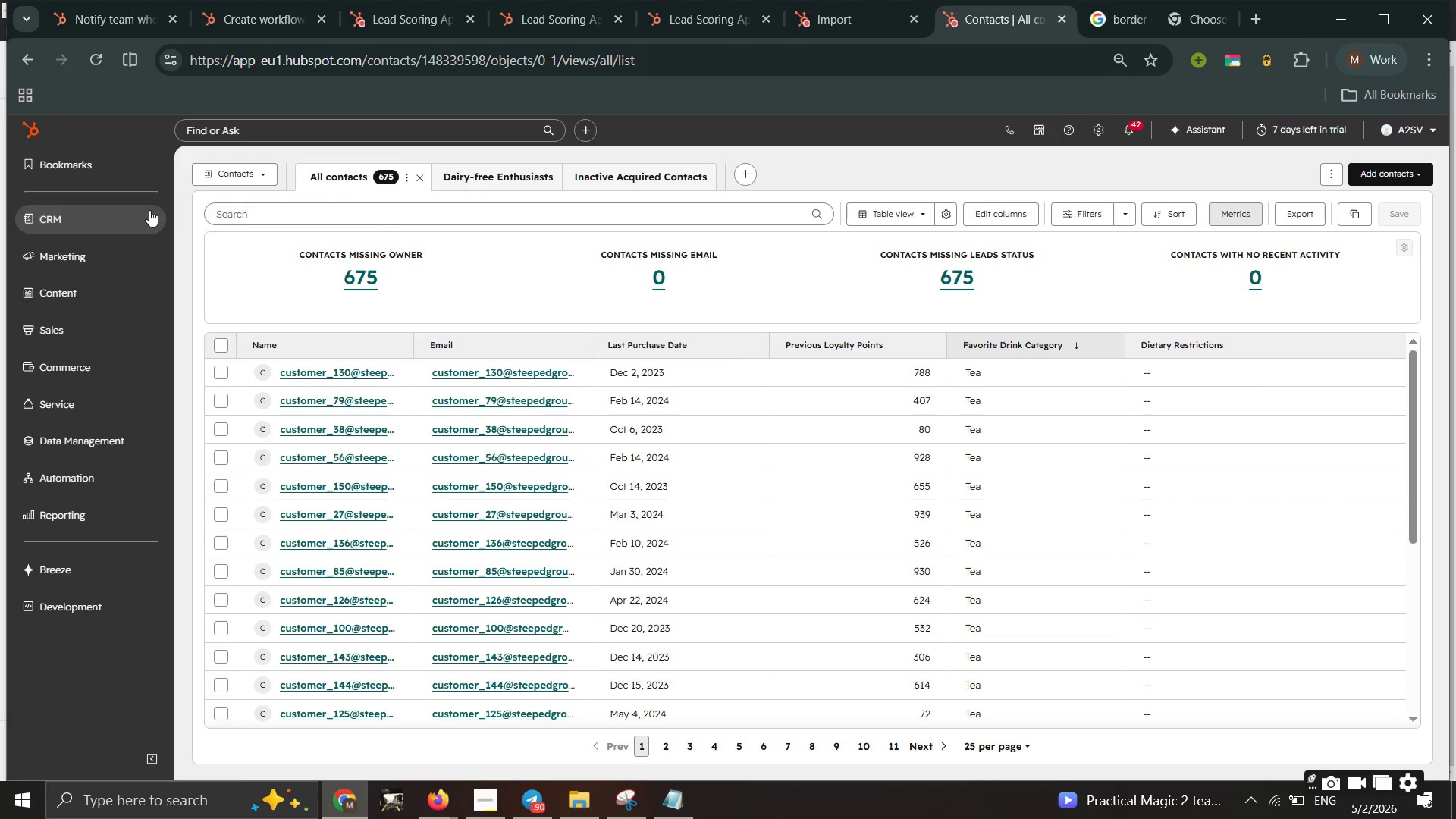 
left_click([146, 219])
 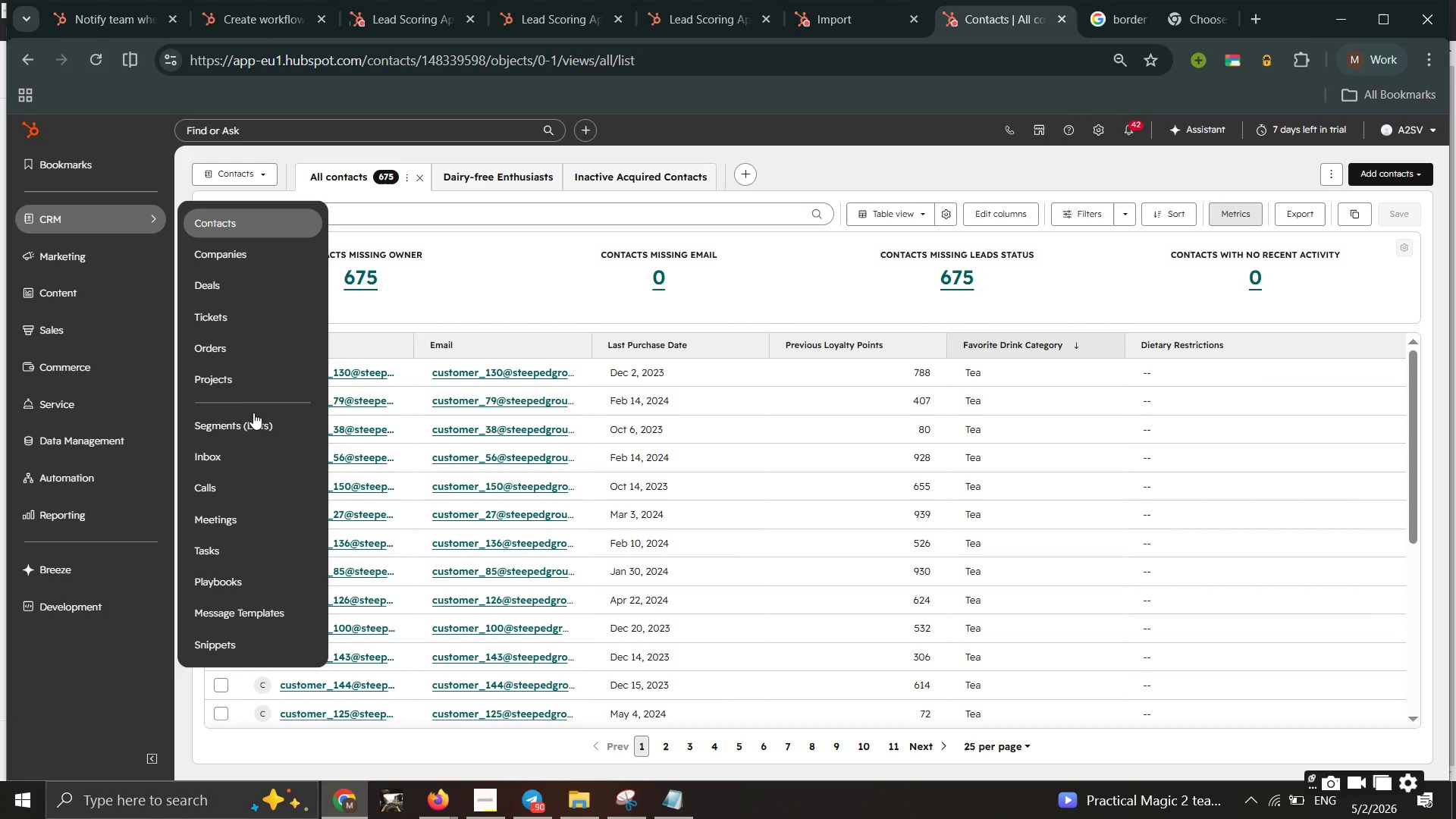 
left_click([253, 413])
 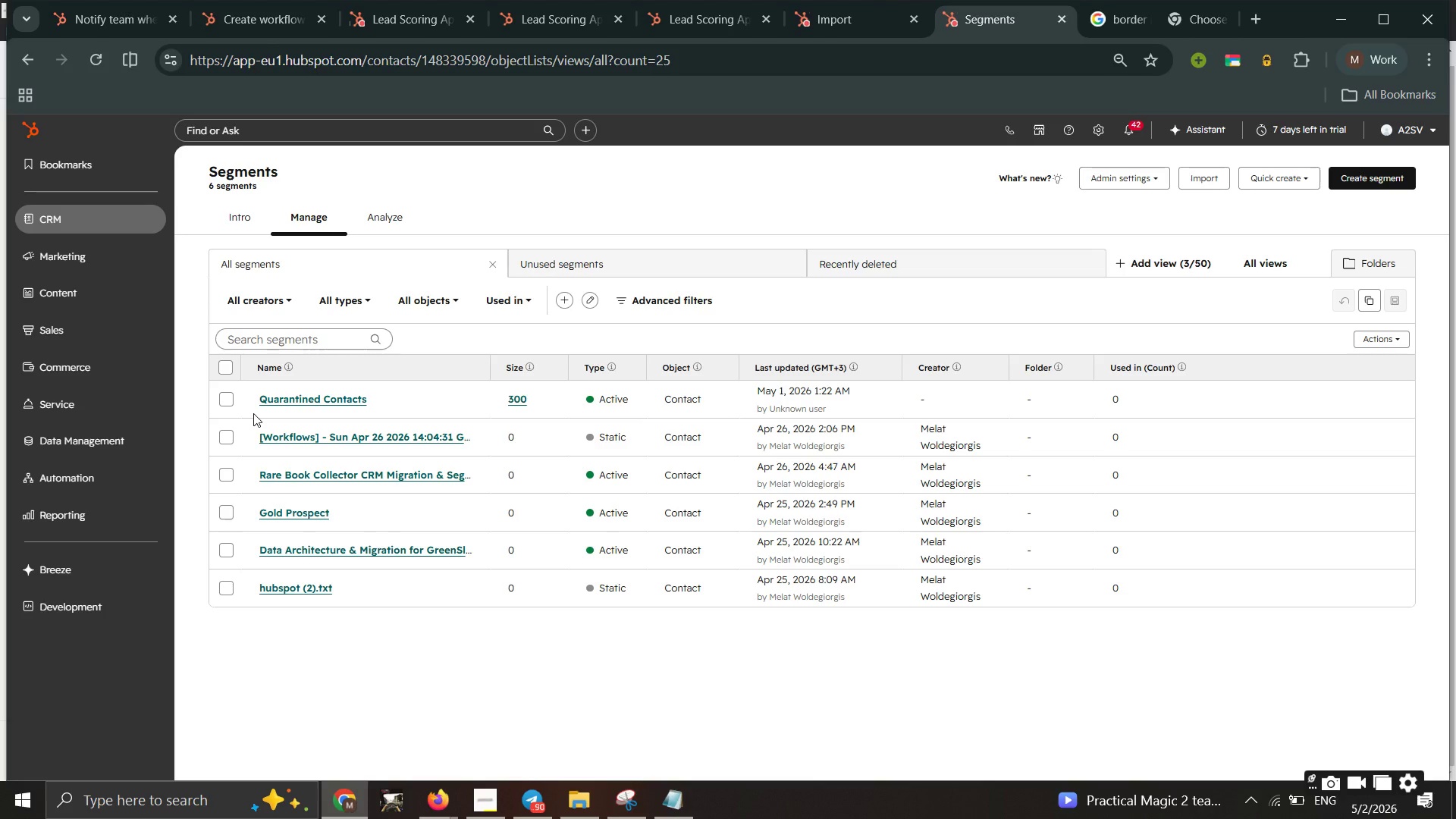 
wait(28.91)
 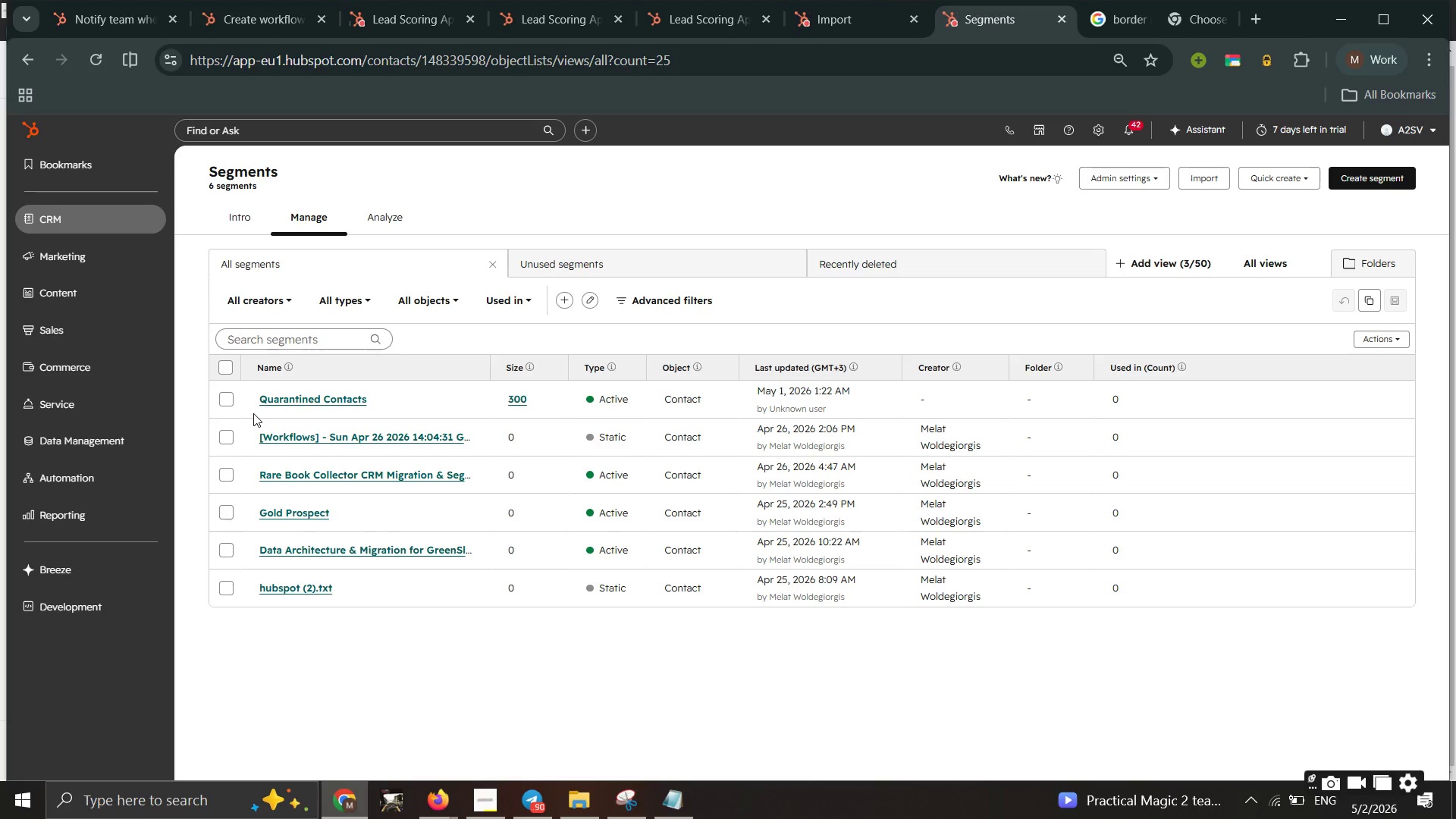 
left_click([1389, 187])
 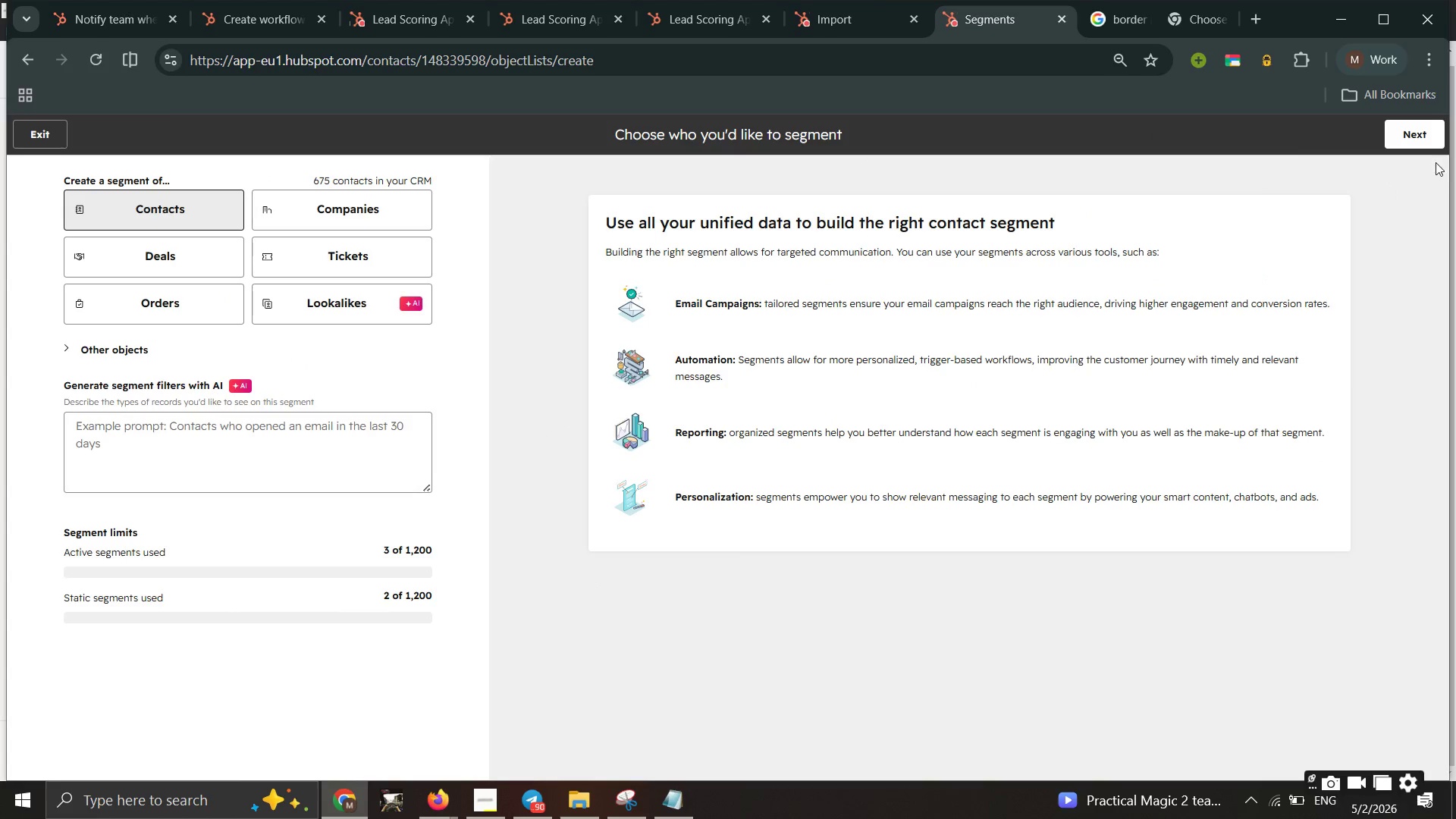 
left_click([1414, 140])
 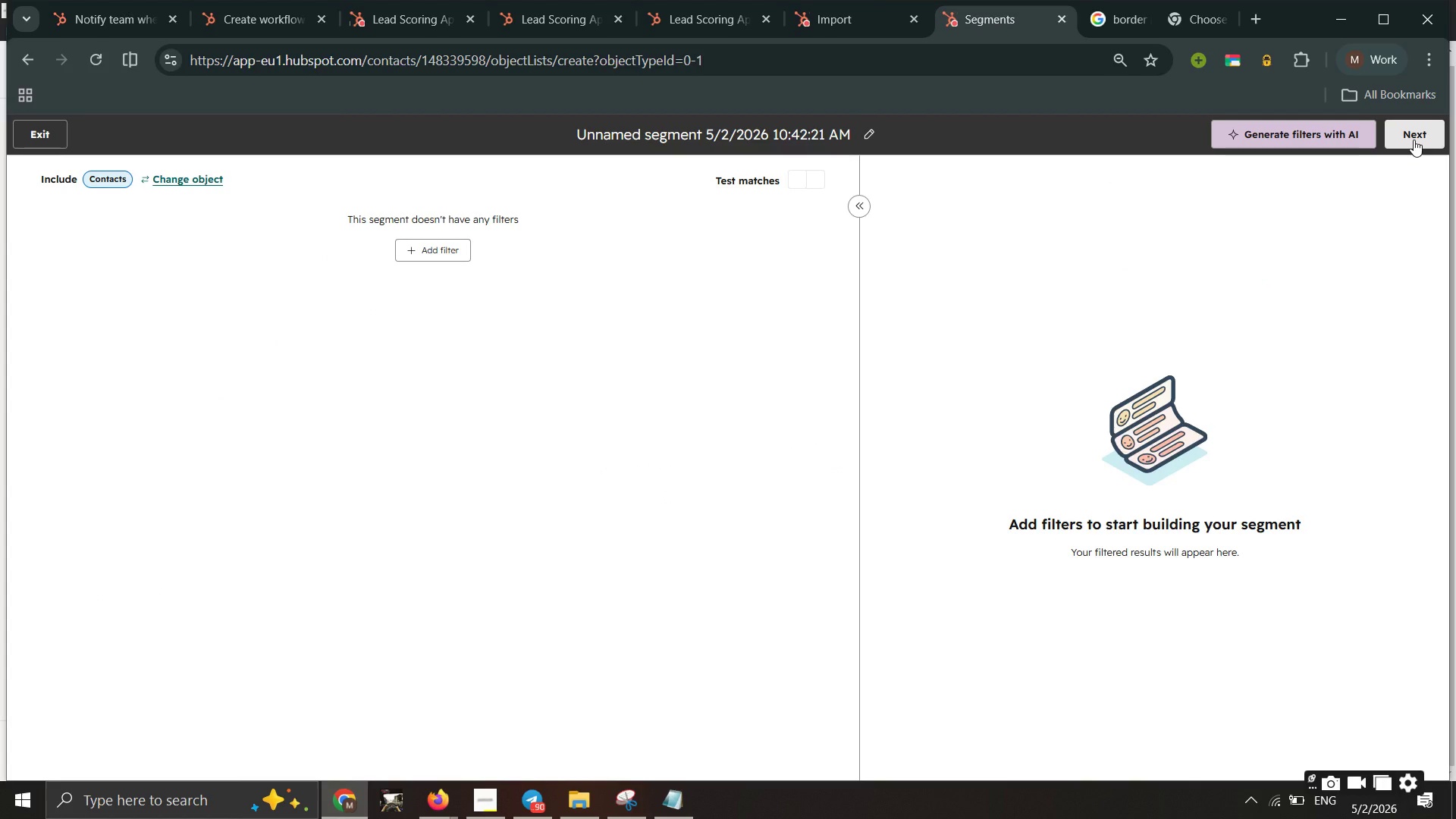 
wait(8.33)
 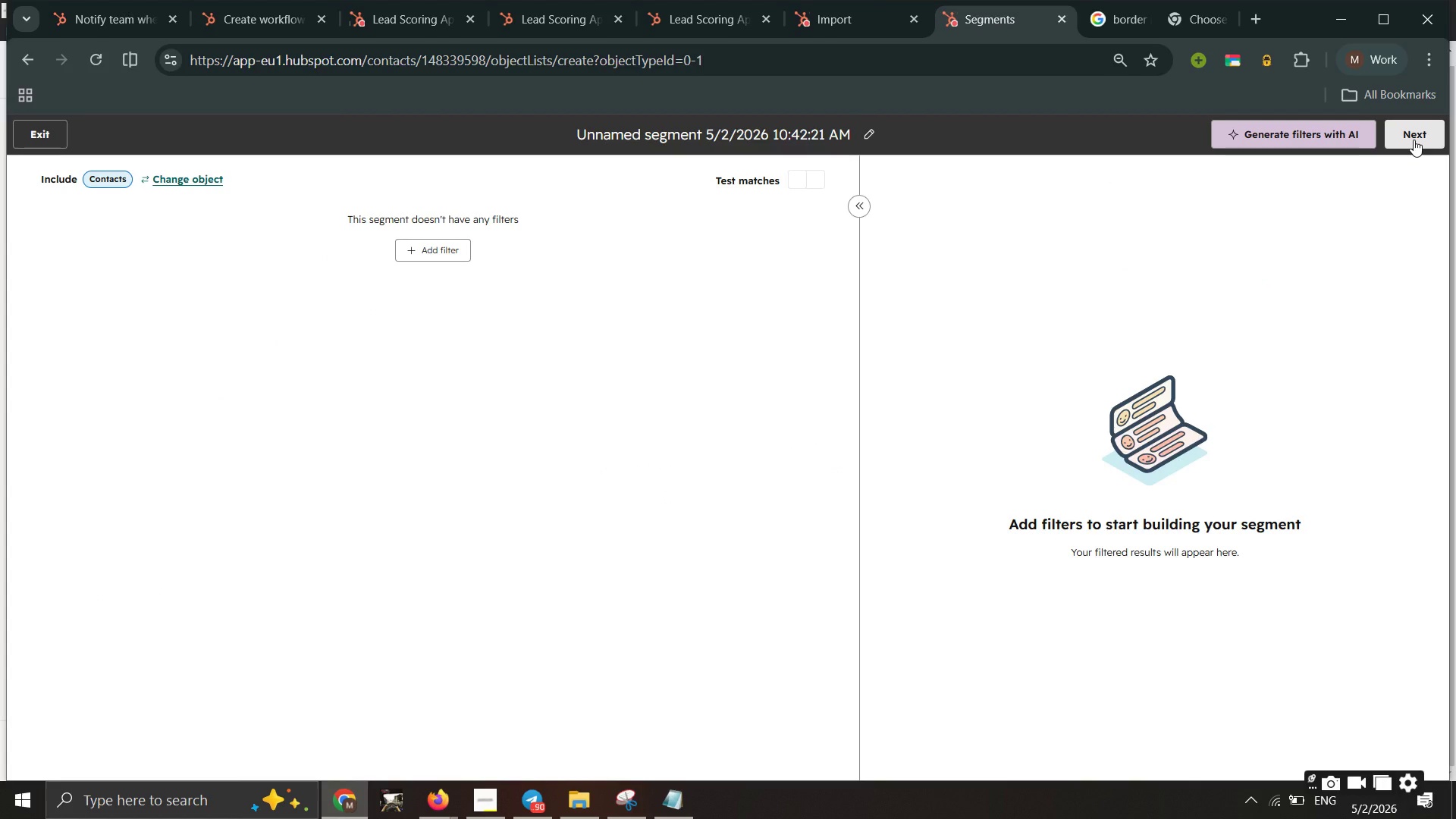 
left_click([711, 139])
 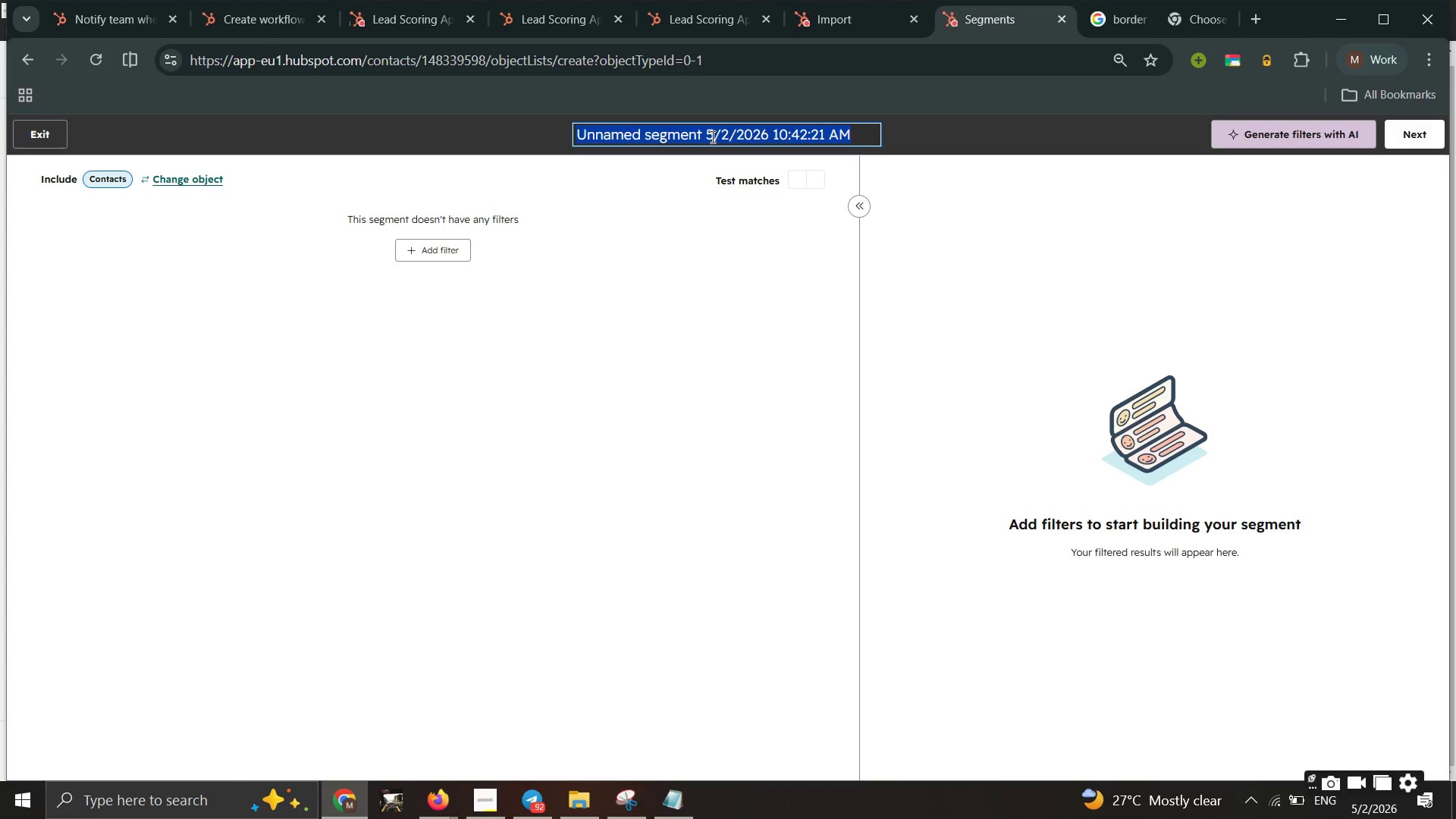 
wait(38.16)
 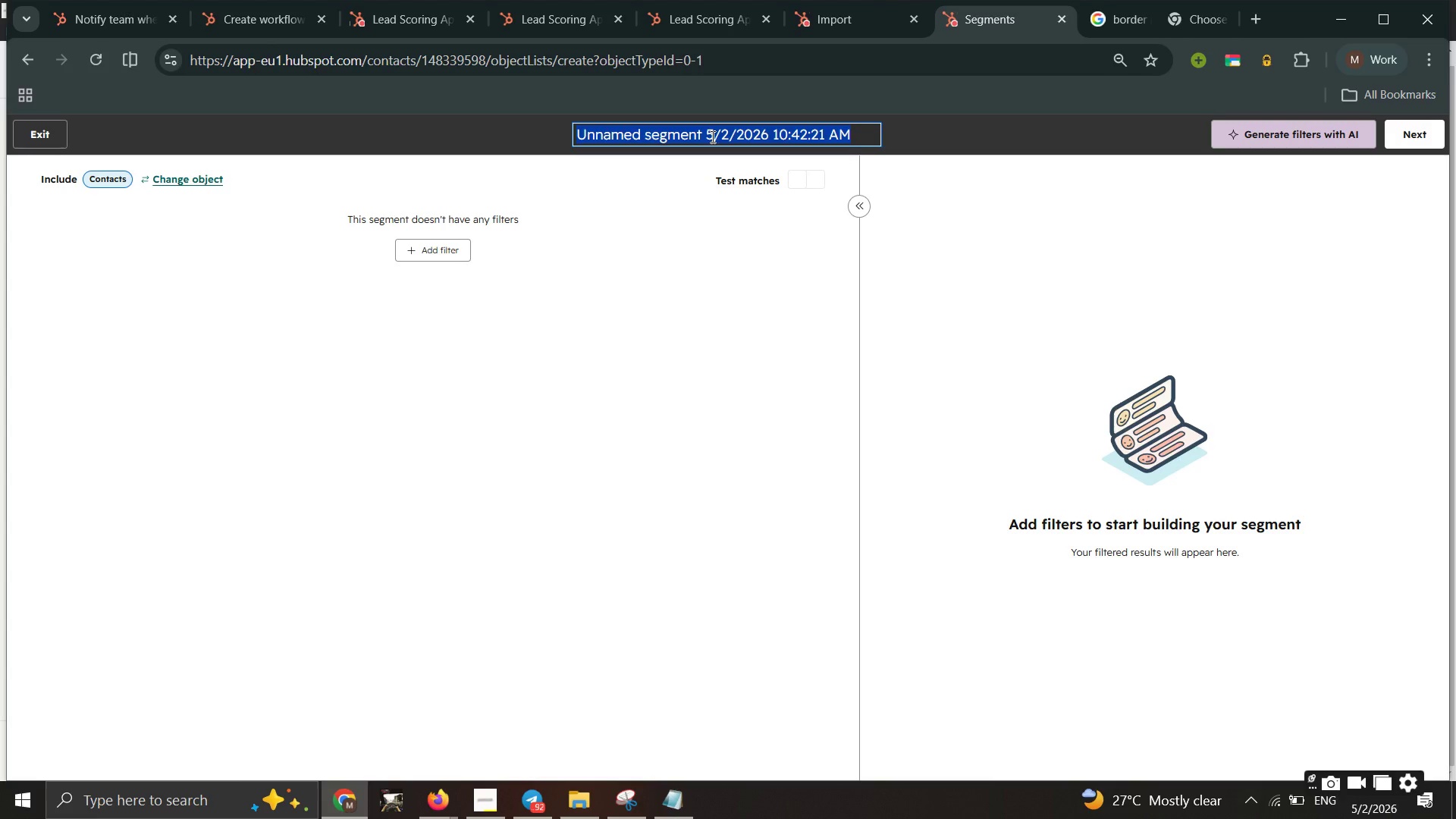 
type(High)
 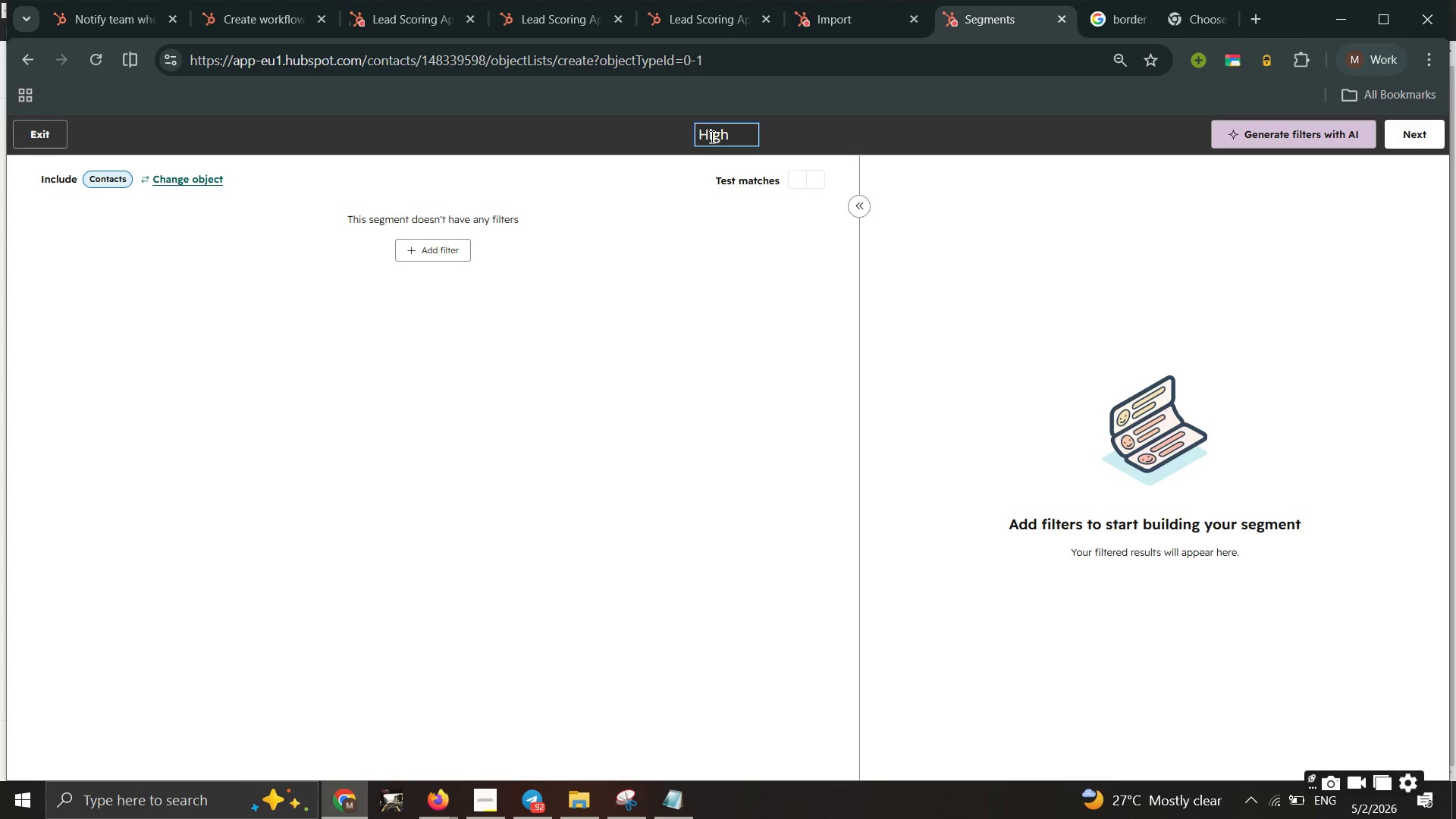 
type(0)
key(Backspace)
type(-Value Migrated Leads)
 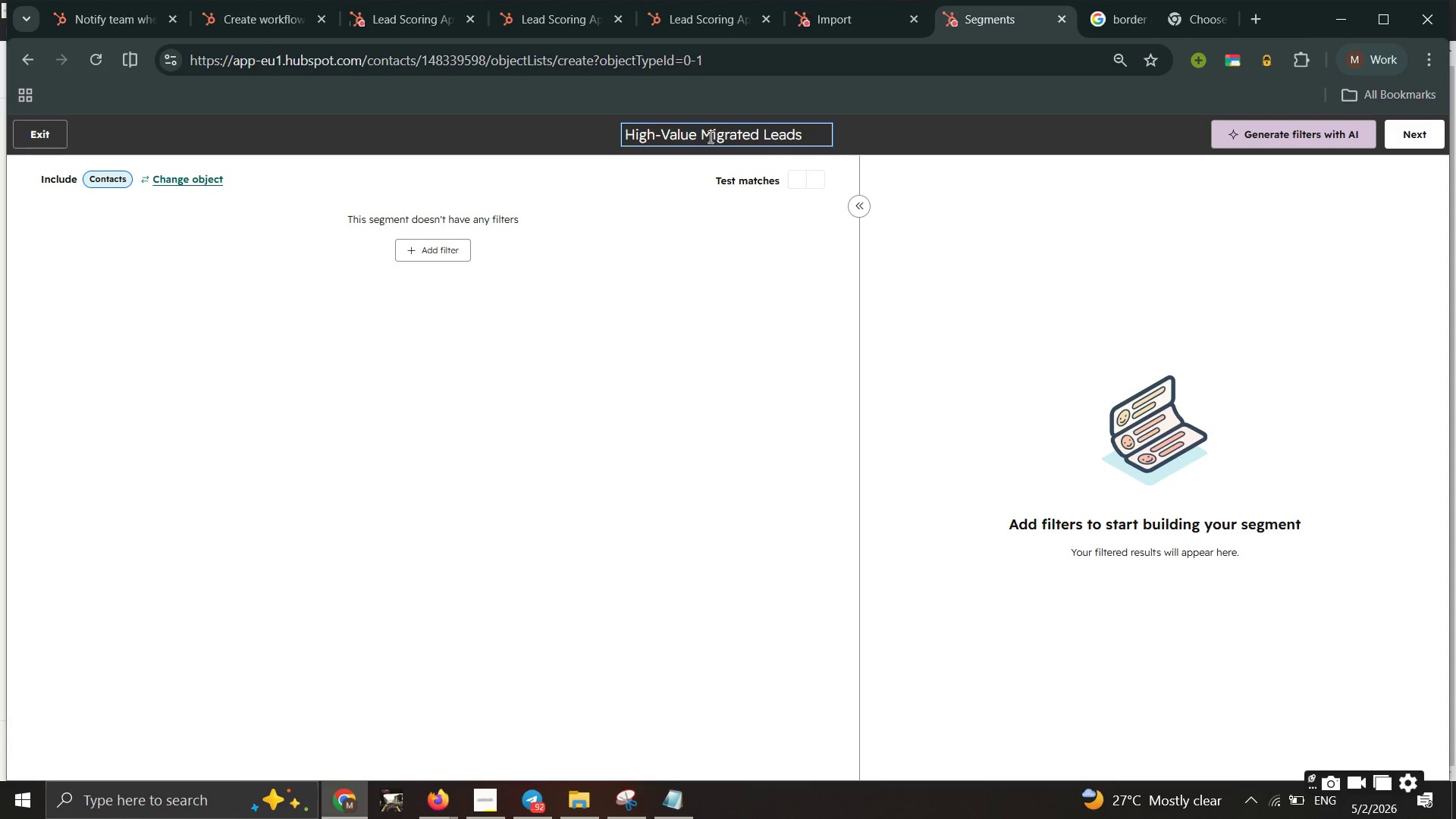 
key(Enter)
 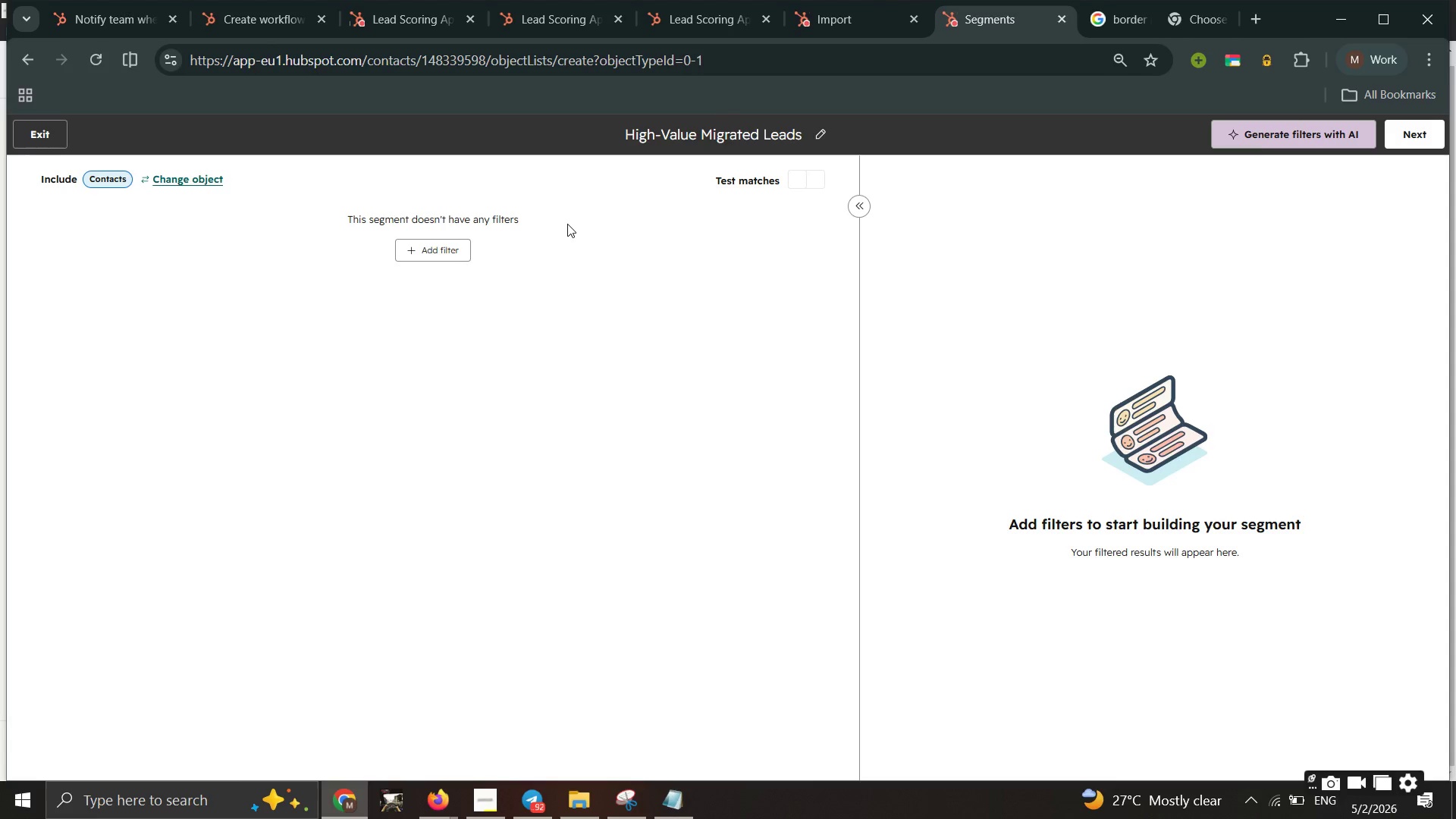 
left_click([434, 239])
 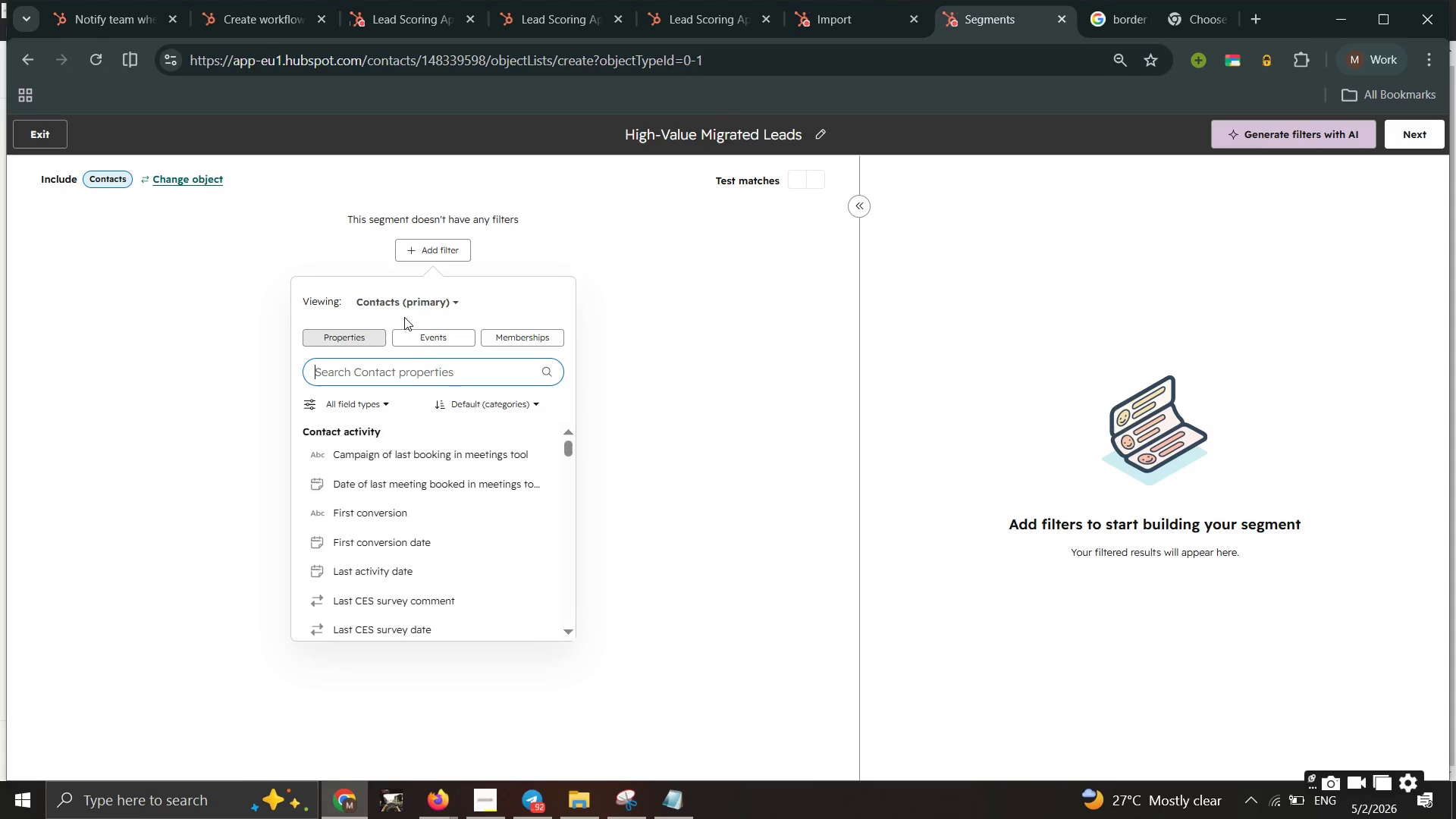 
left_click([403, 369])
 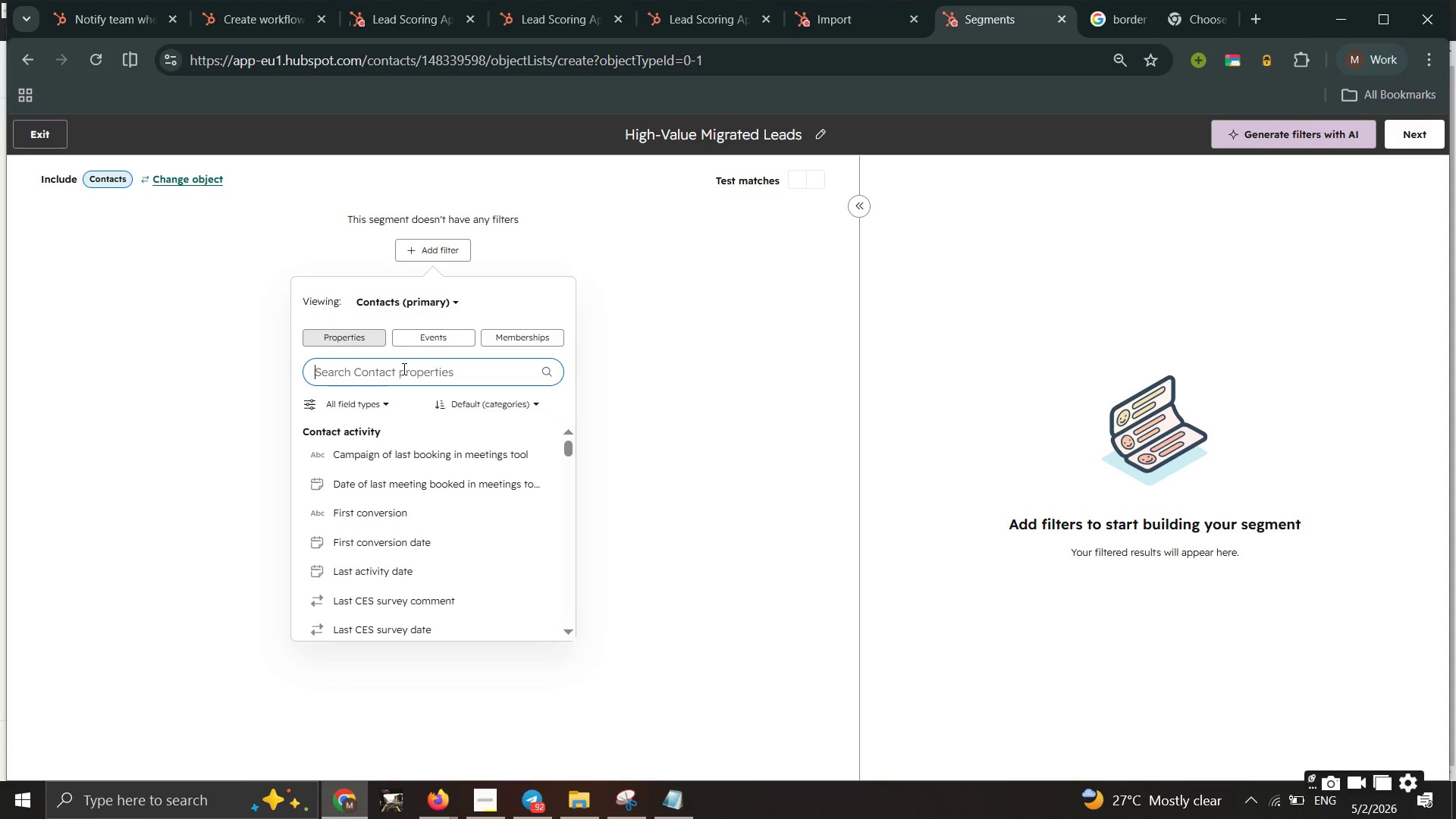 
type(legacy)
 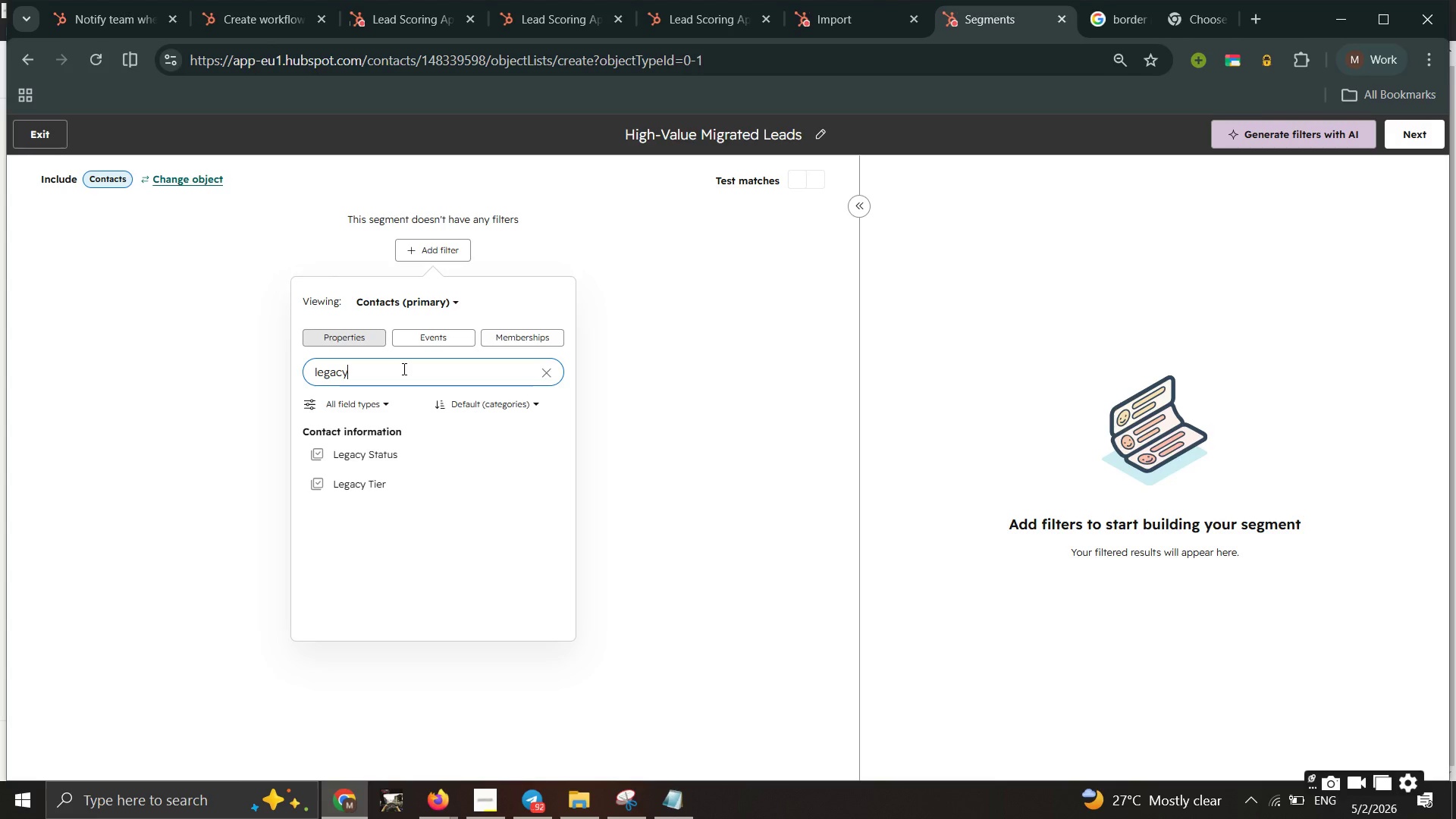 
key(Enter)
 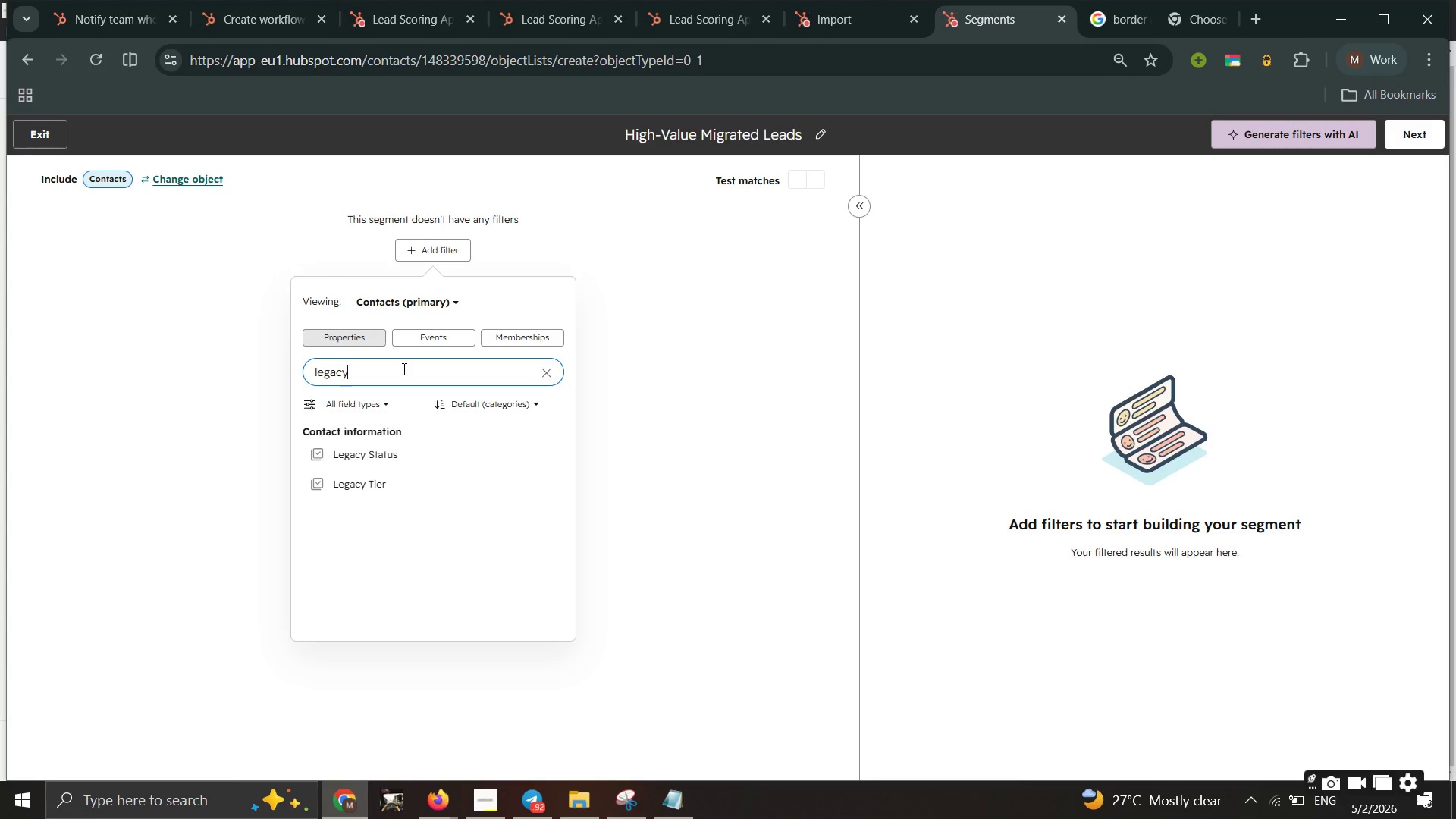 
key(Backspace)
 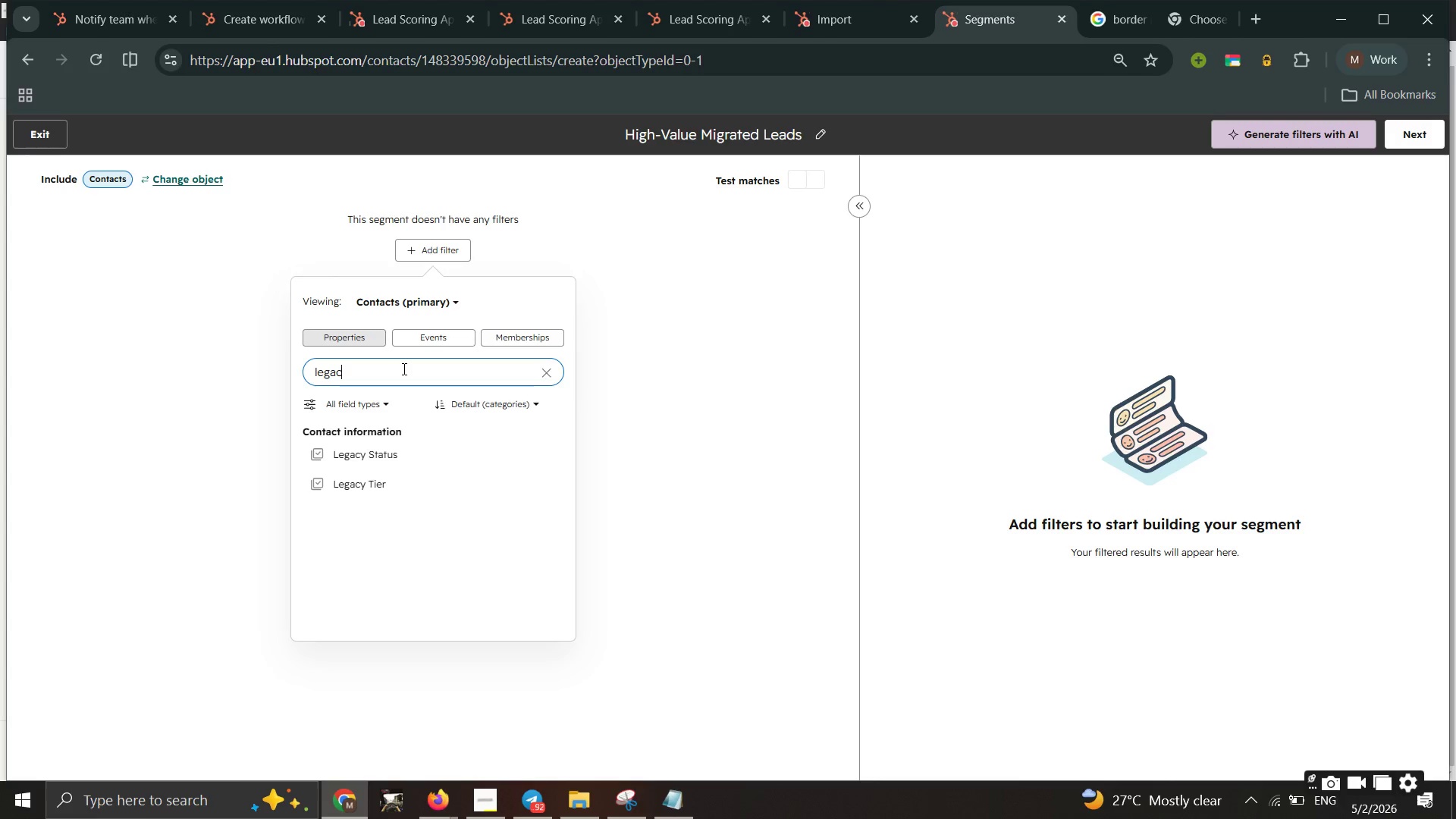 
key(Backspace)
 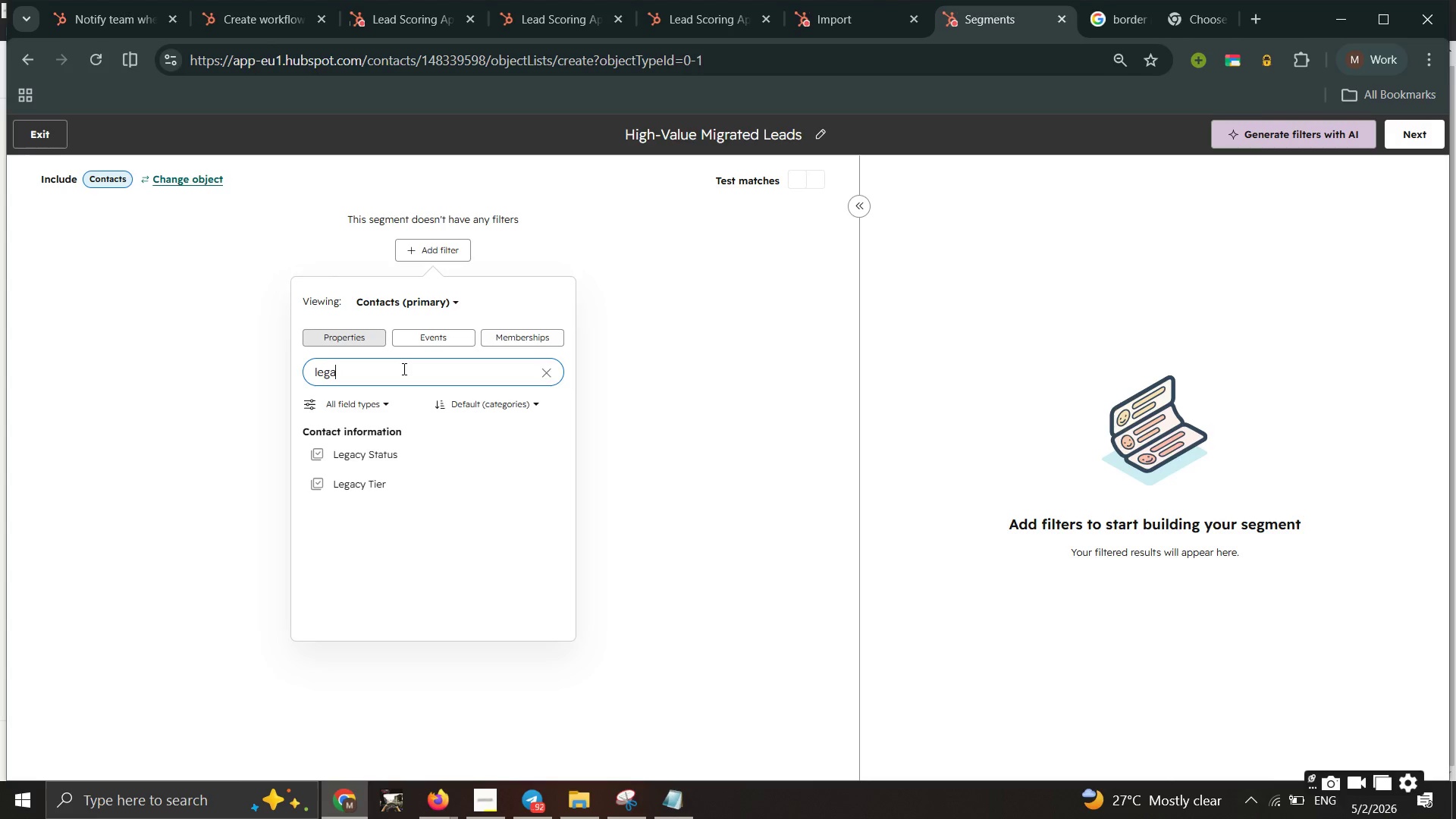 
key(Backspace)
 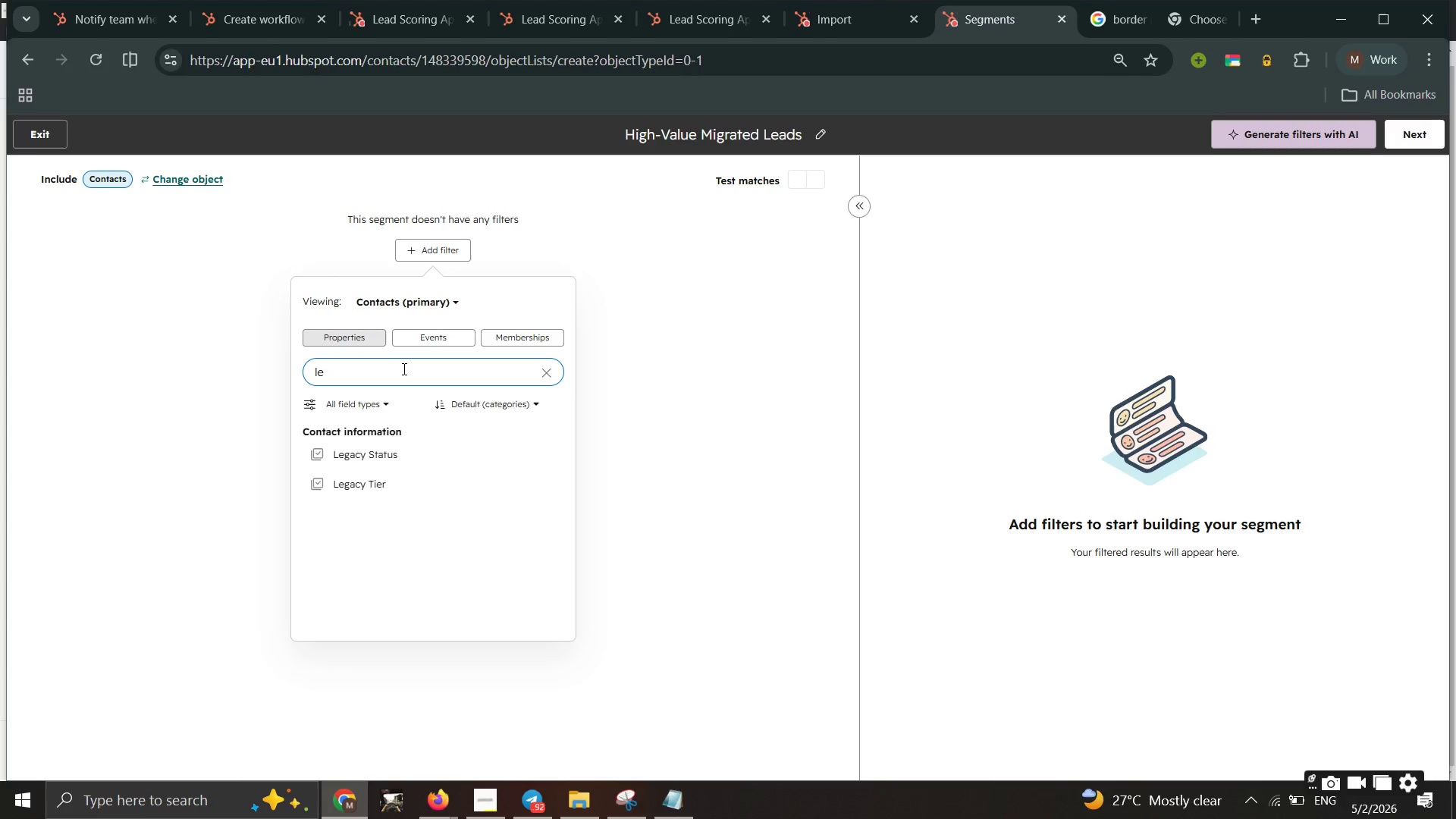 
key(Backspace)
 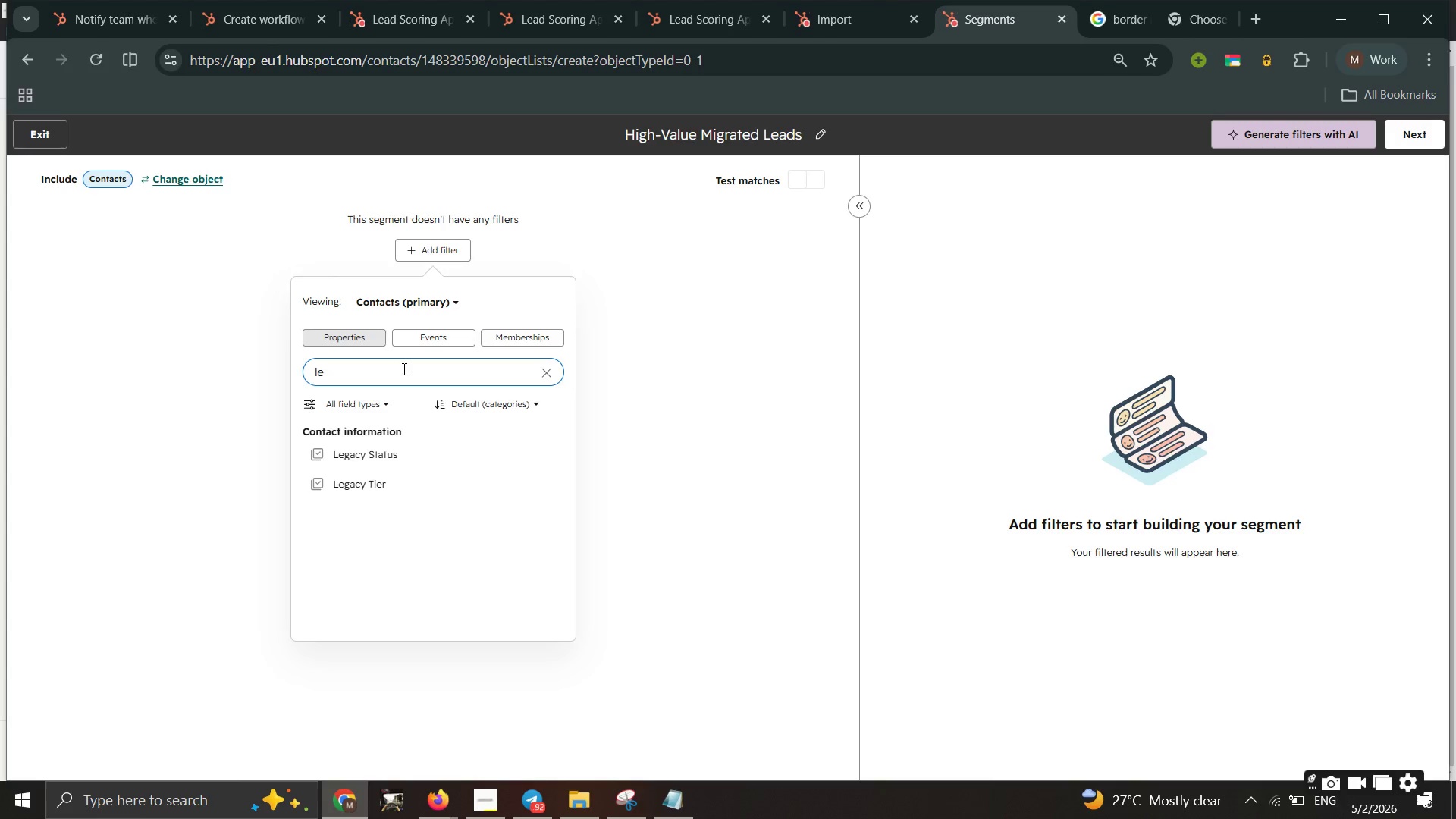 
key(Backspace)
 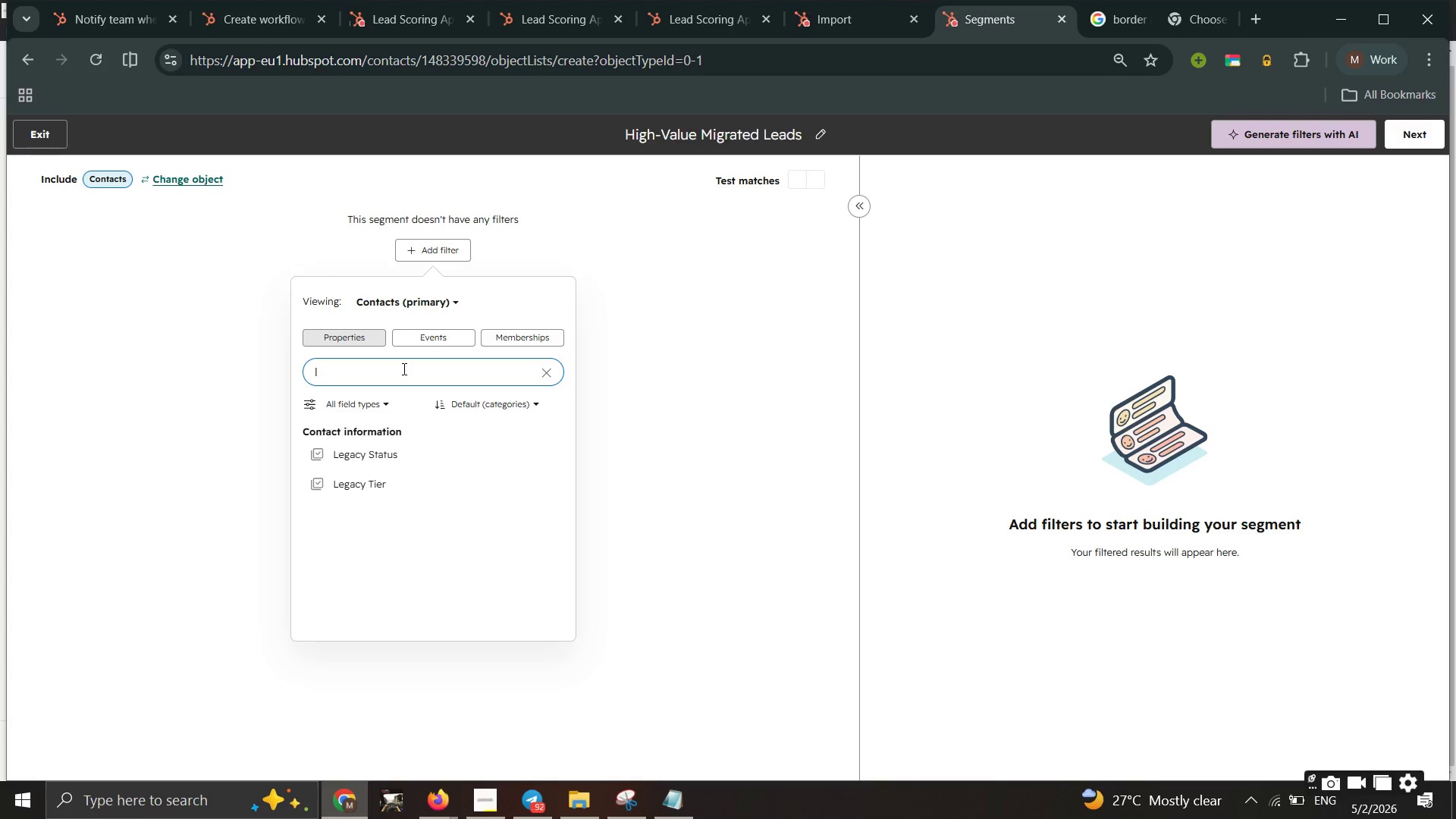 
key(Backspace)
 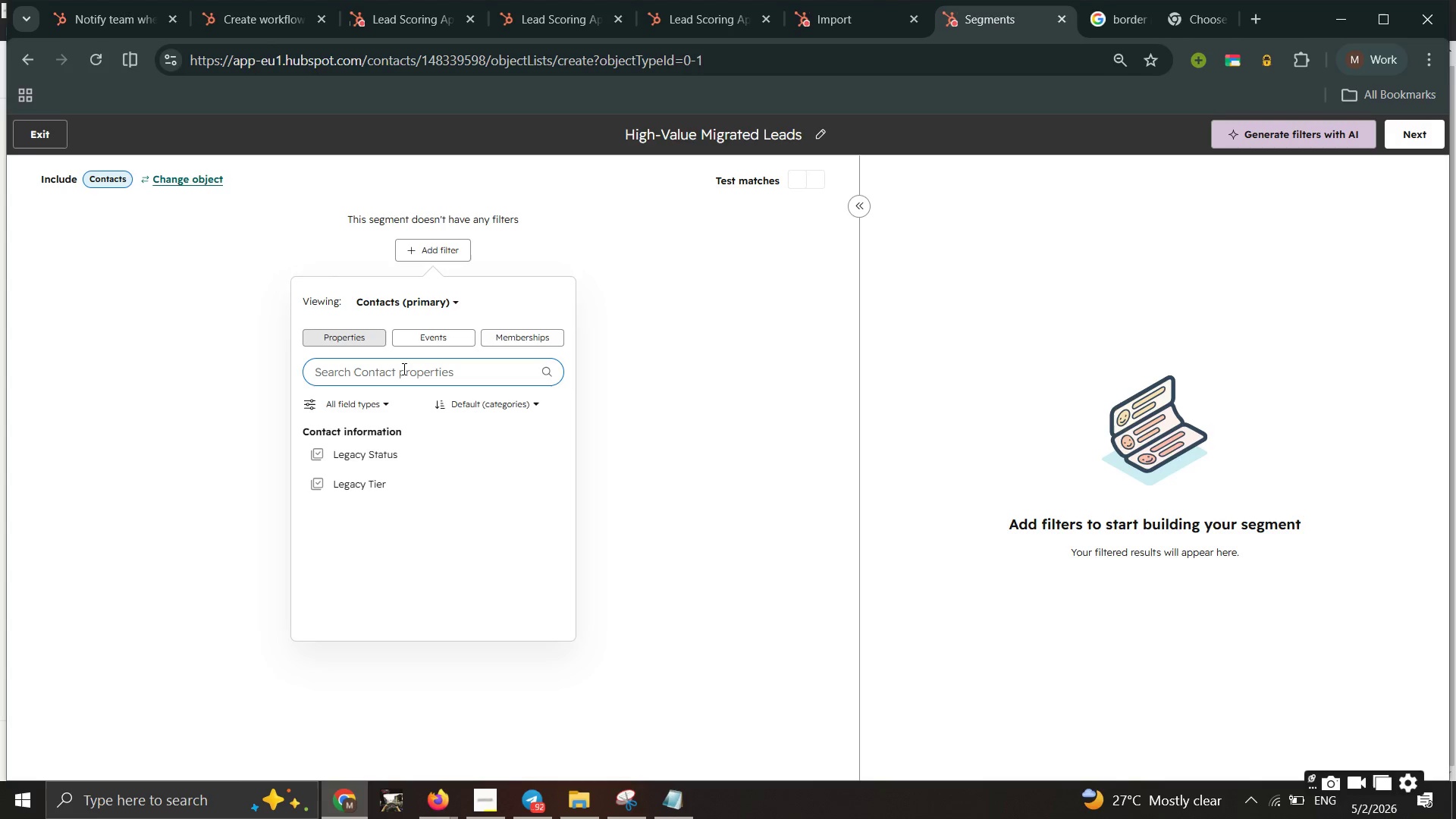 
key(Backspace)
 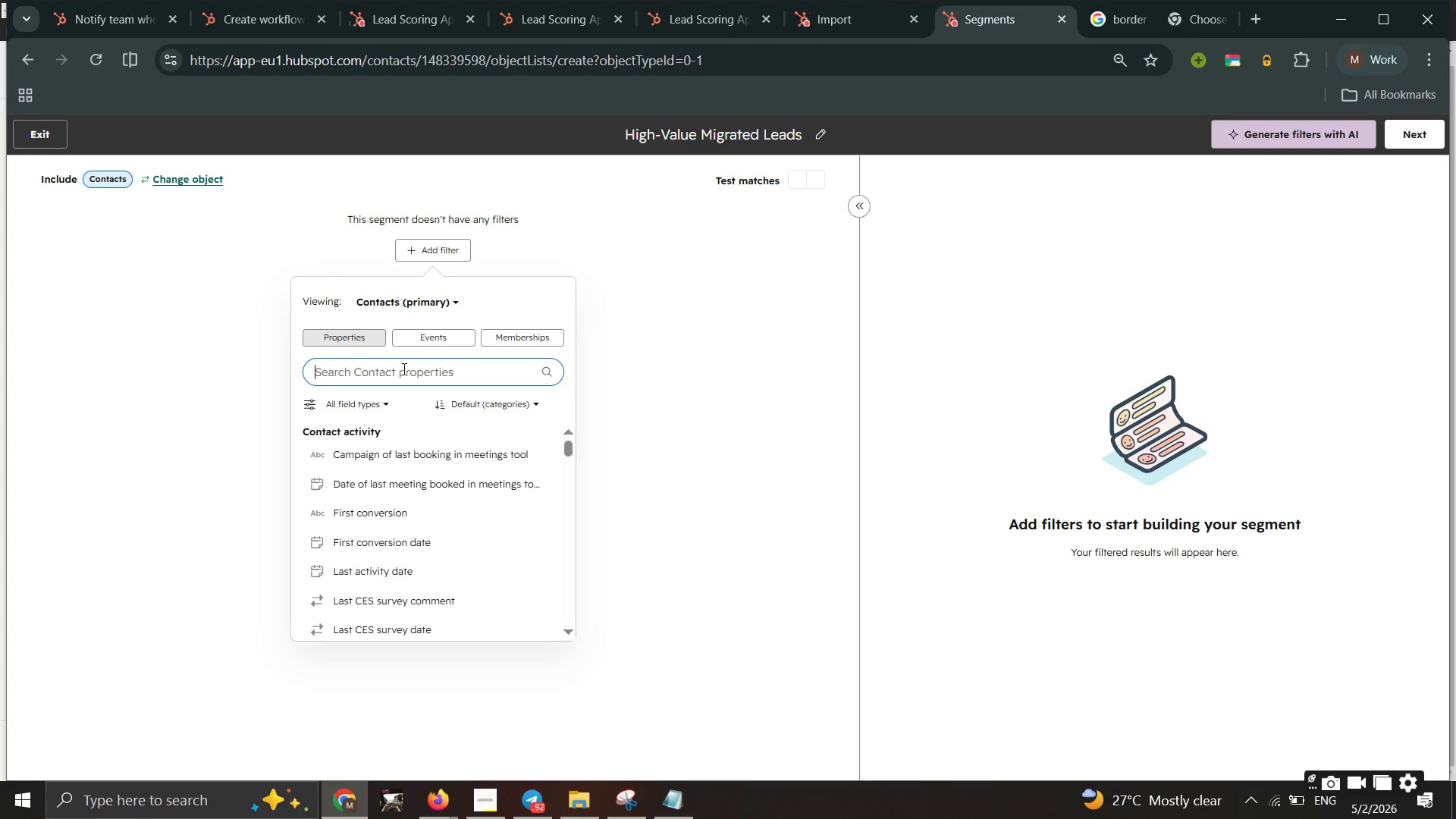 
wait(17.88)
 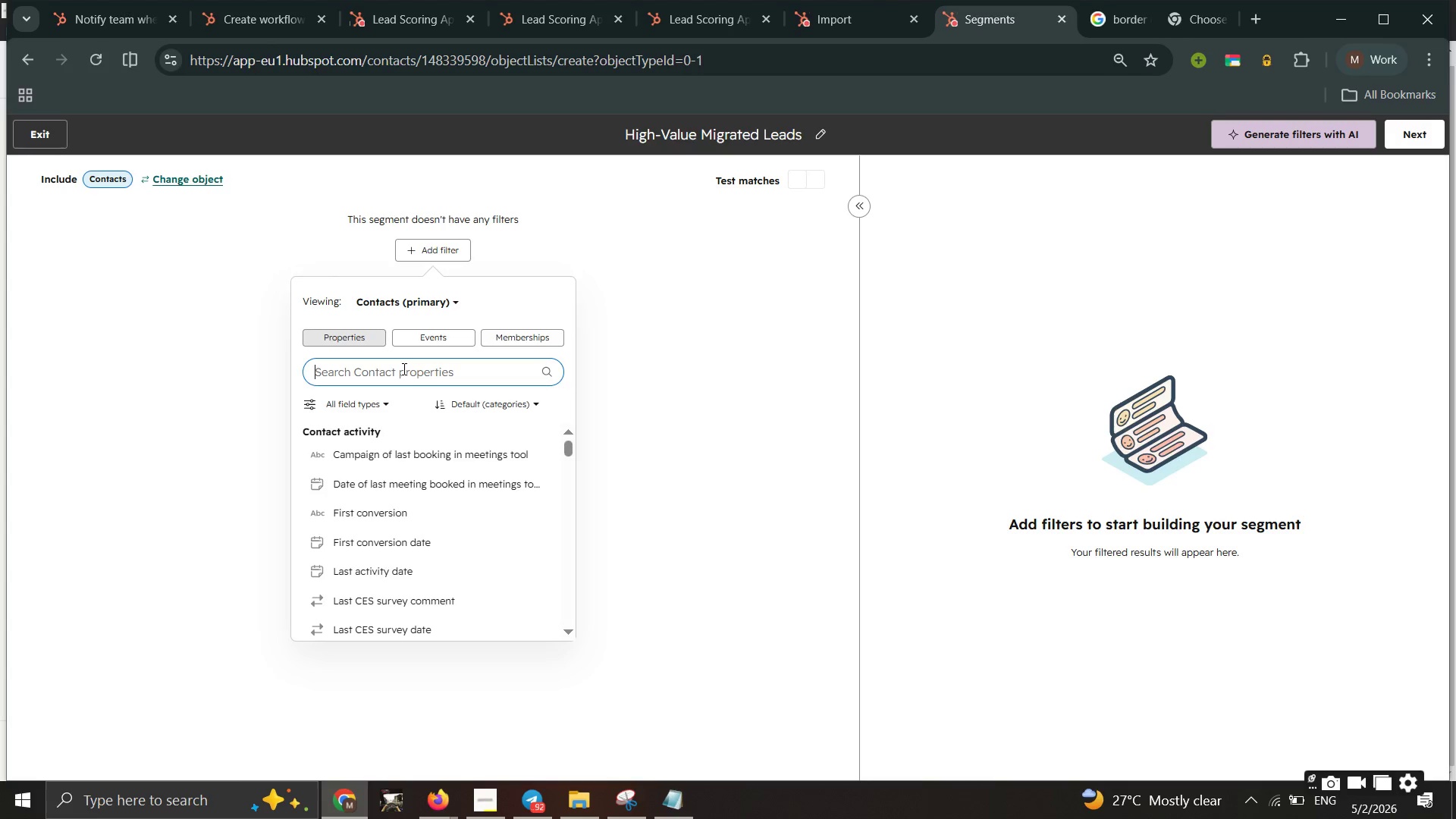 
type(Loyal)
 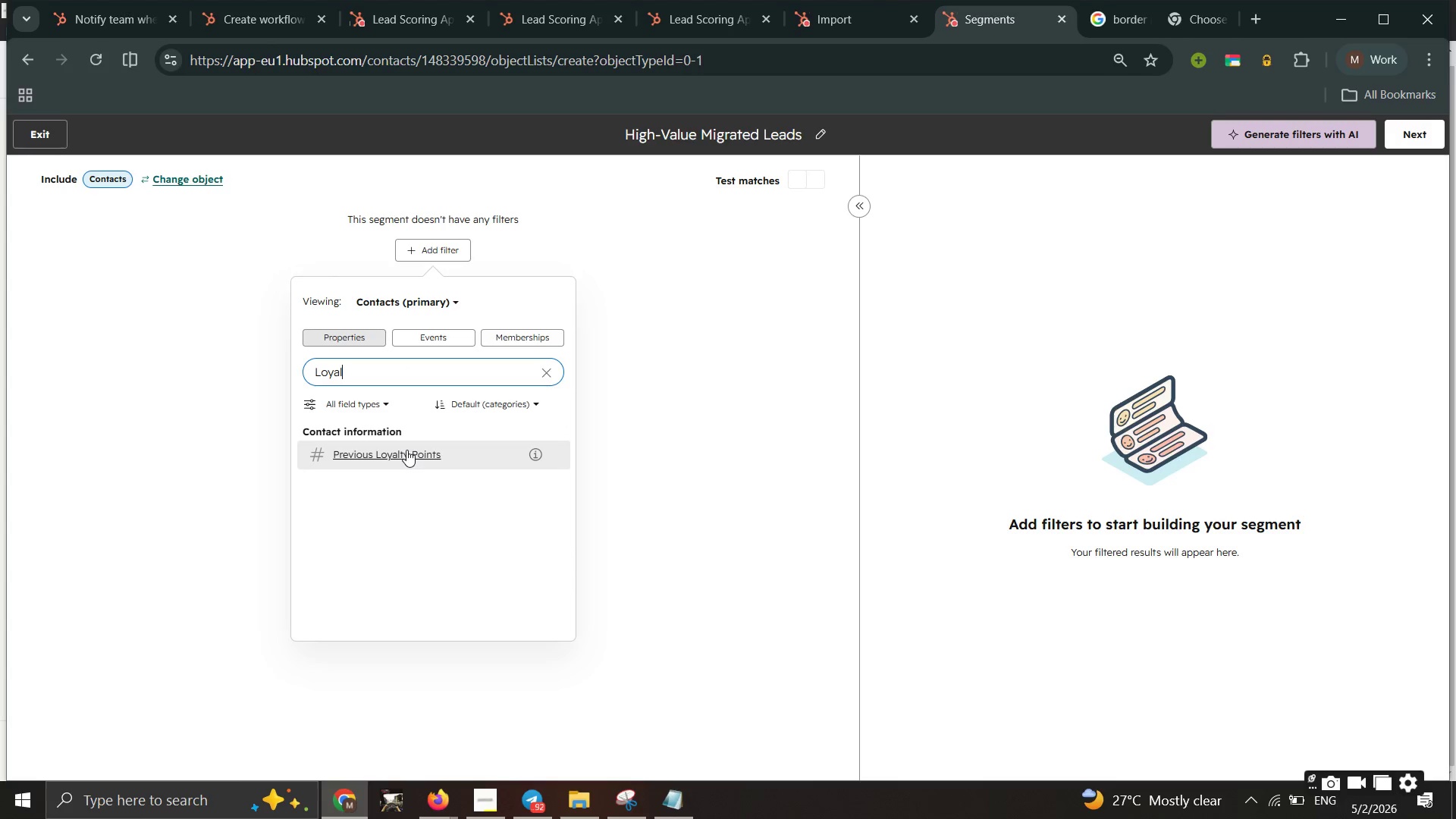 
left_click([406, 450])
 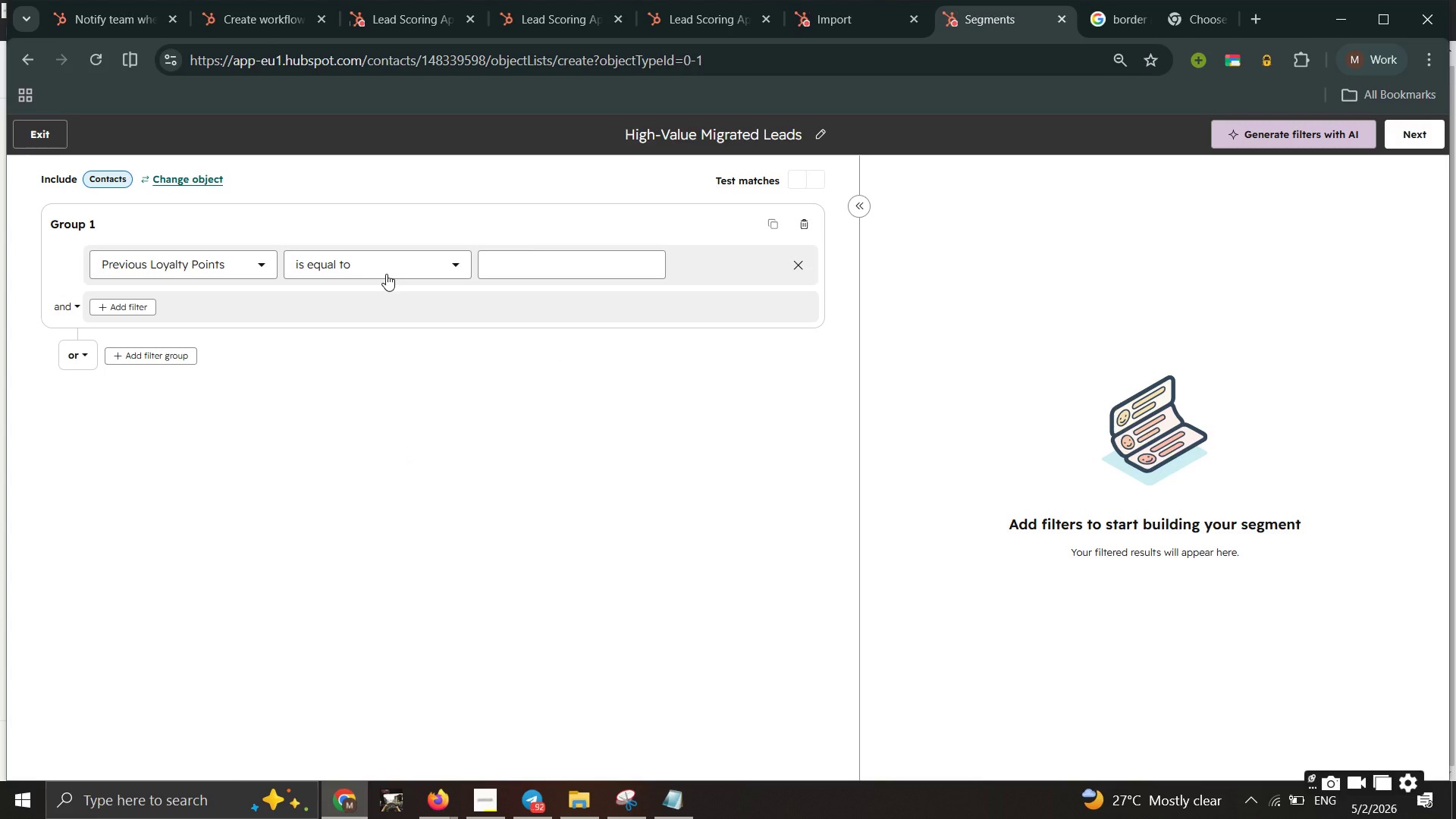 
left_click([386, 274])
 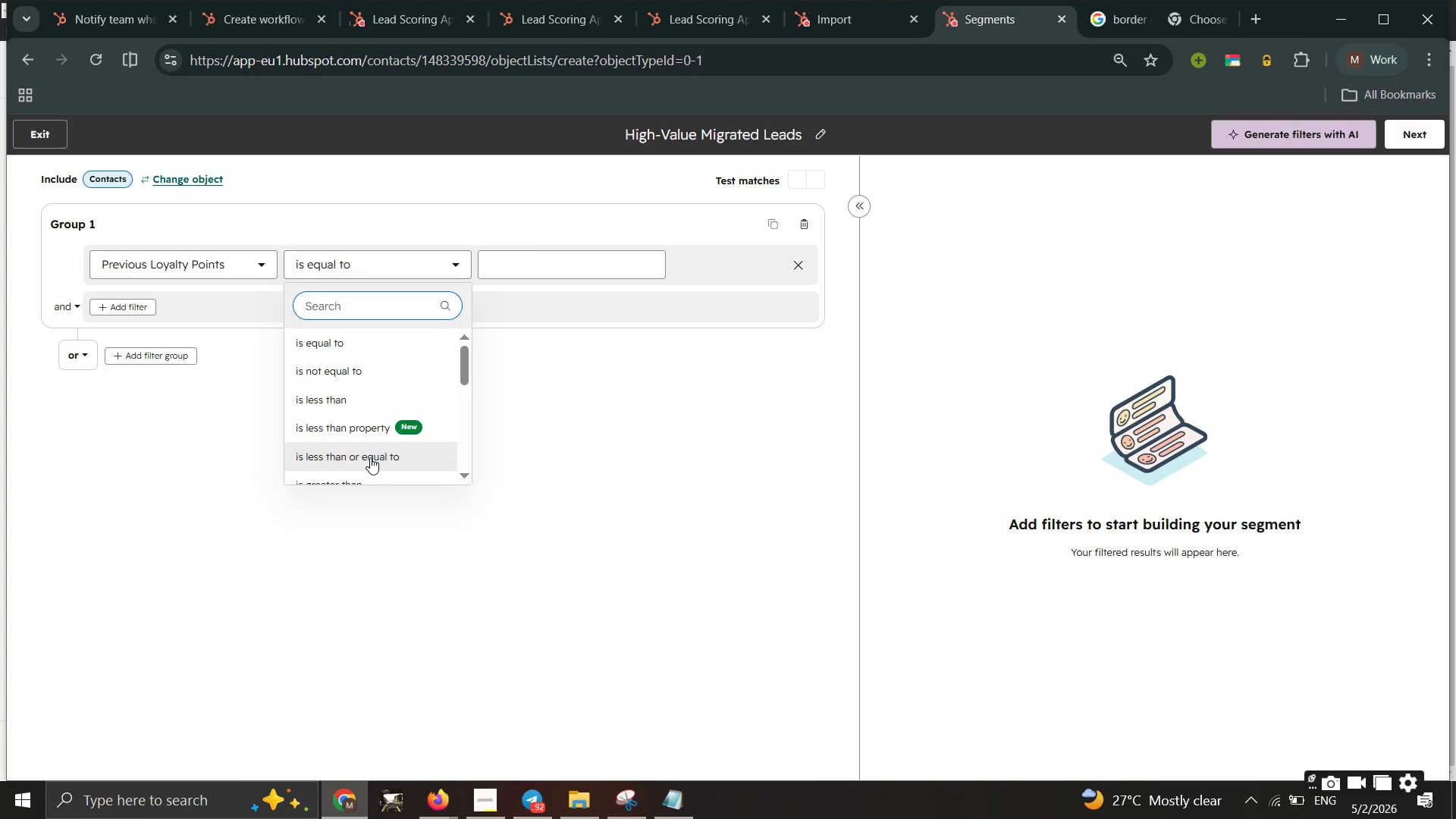 
scroll: coordinate [370, 457], scroll_direction: none, amount: 0.0
 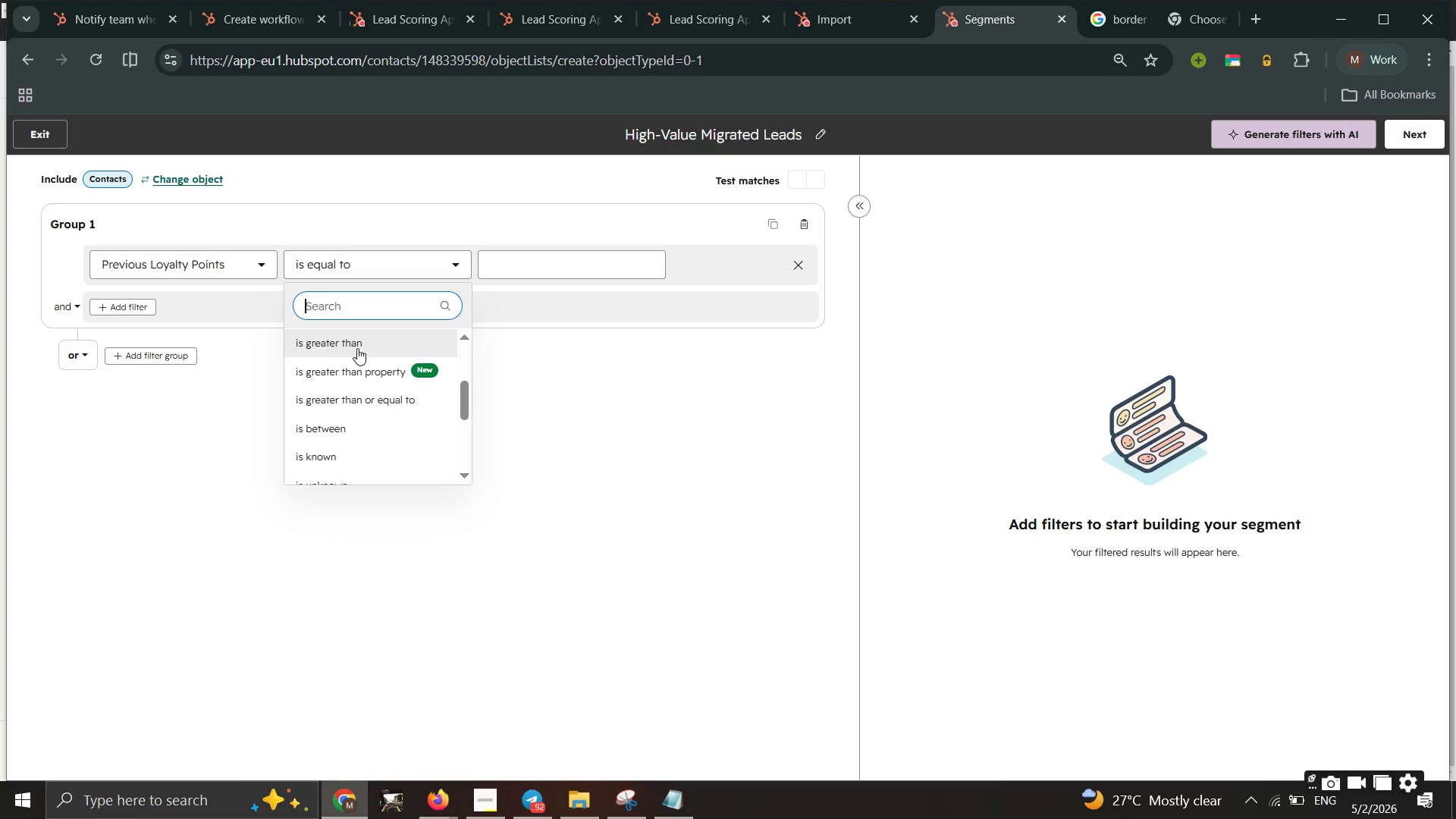 
left_click([357, 348])
 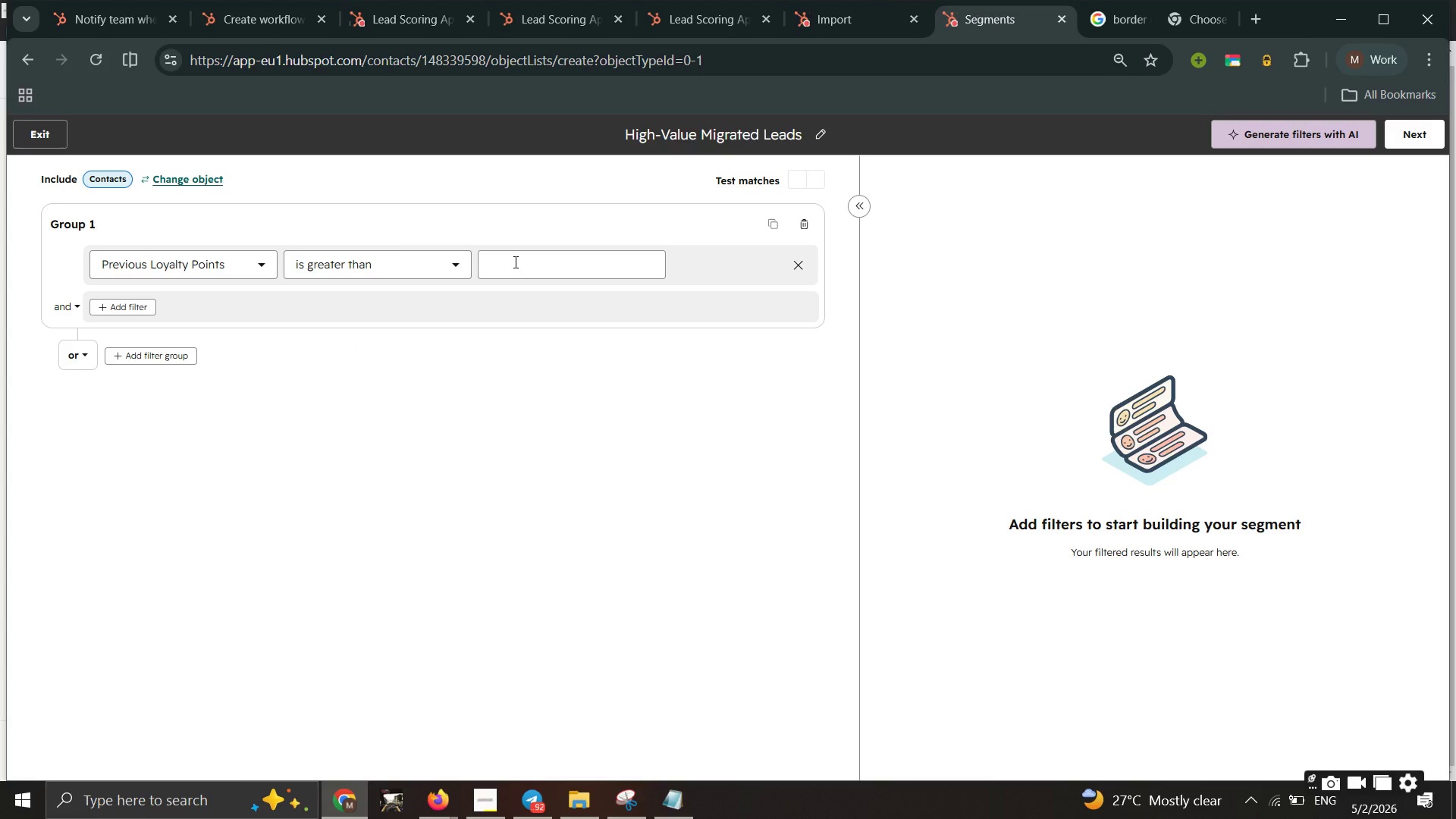 
left_click([514, 262])
 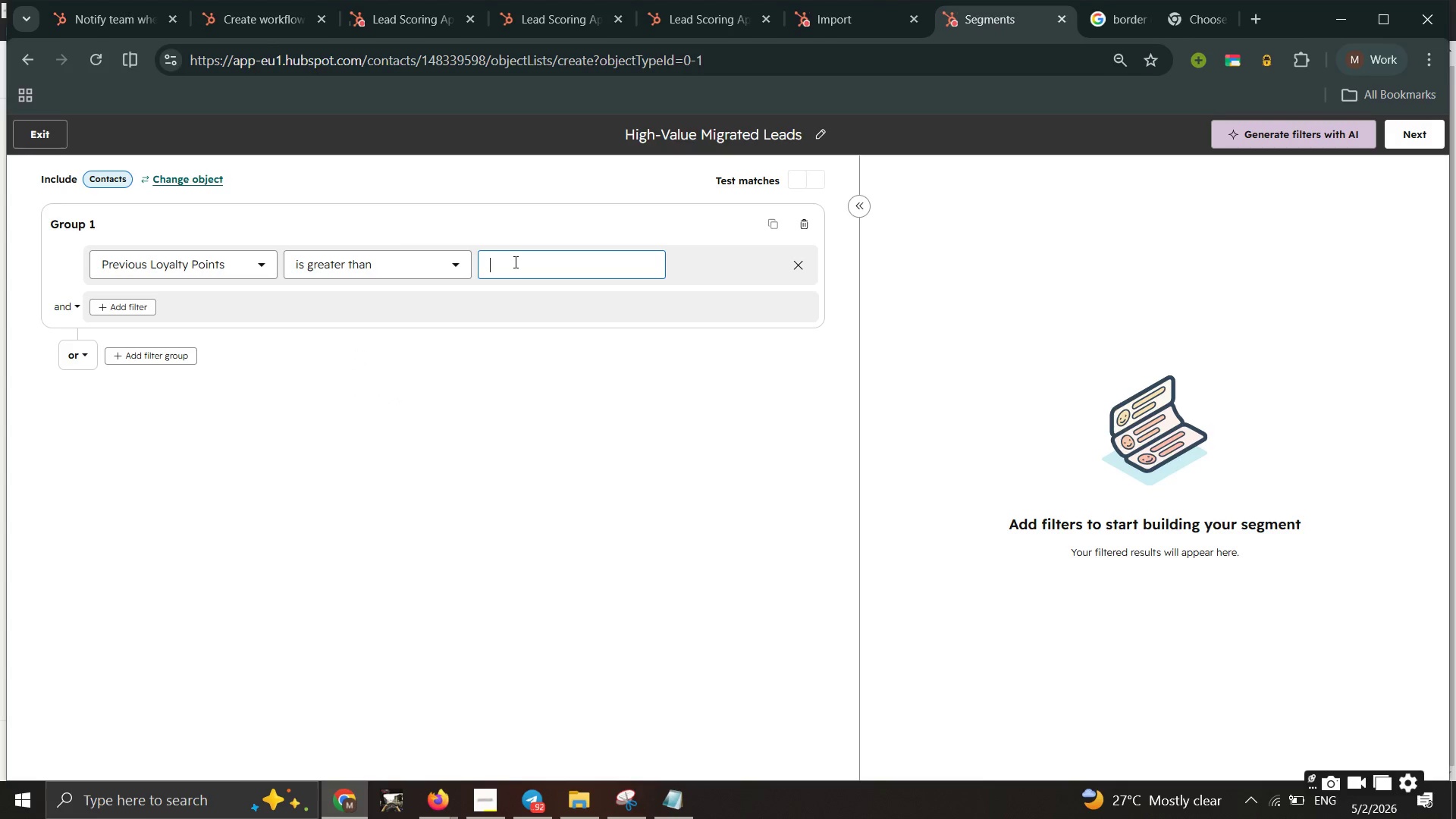 
type(500)
 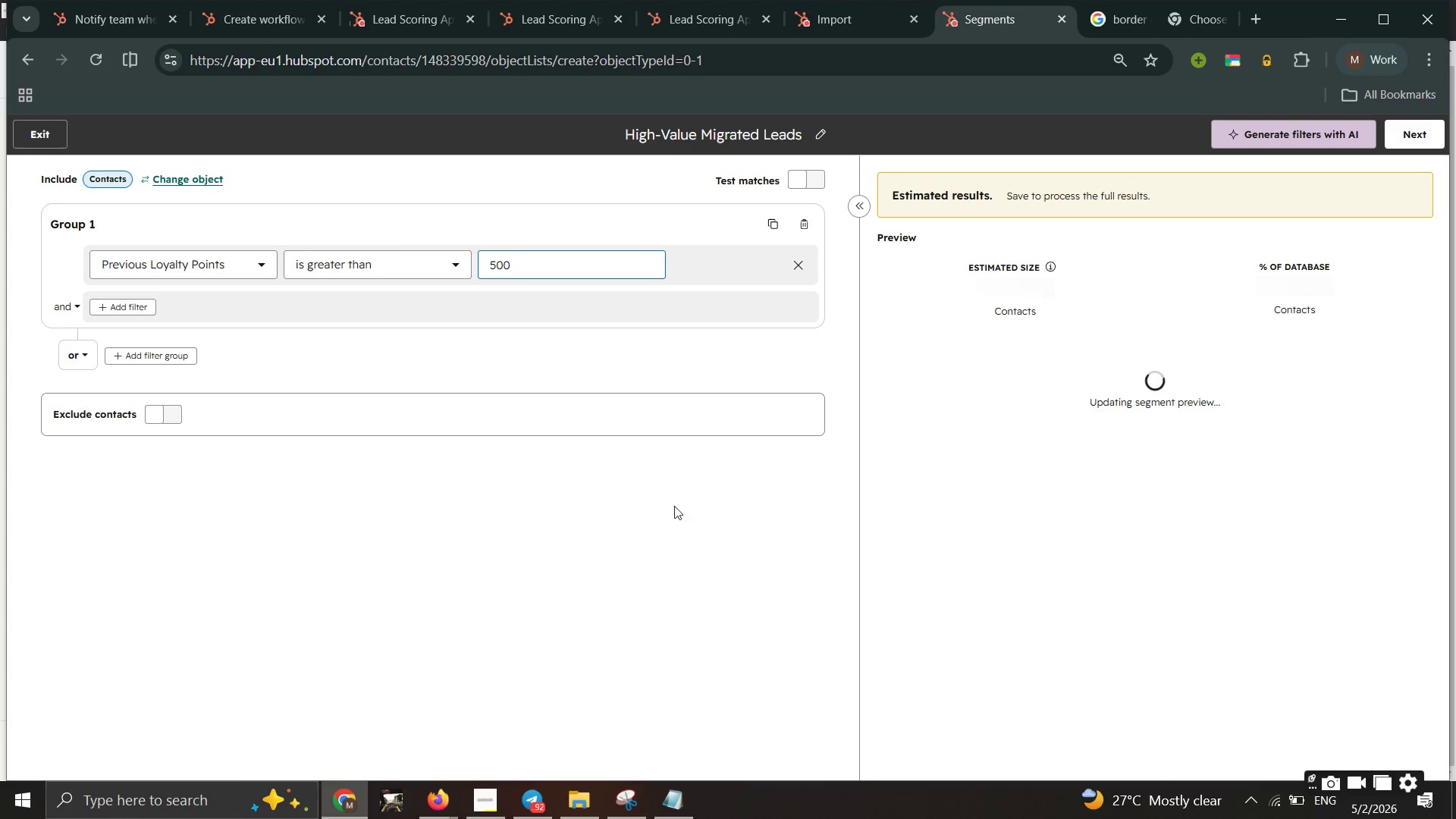 
left_click([658, 506])
 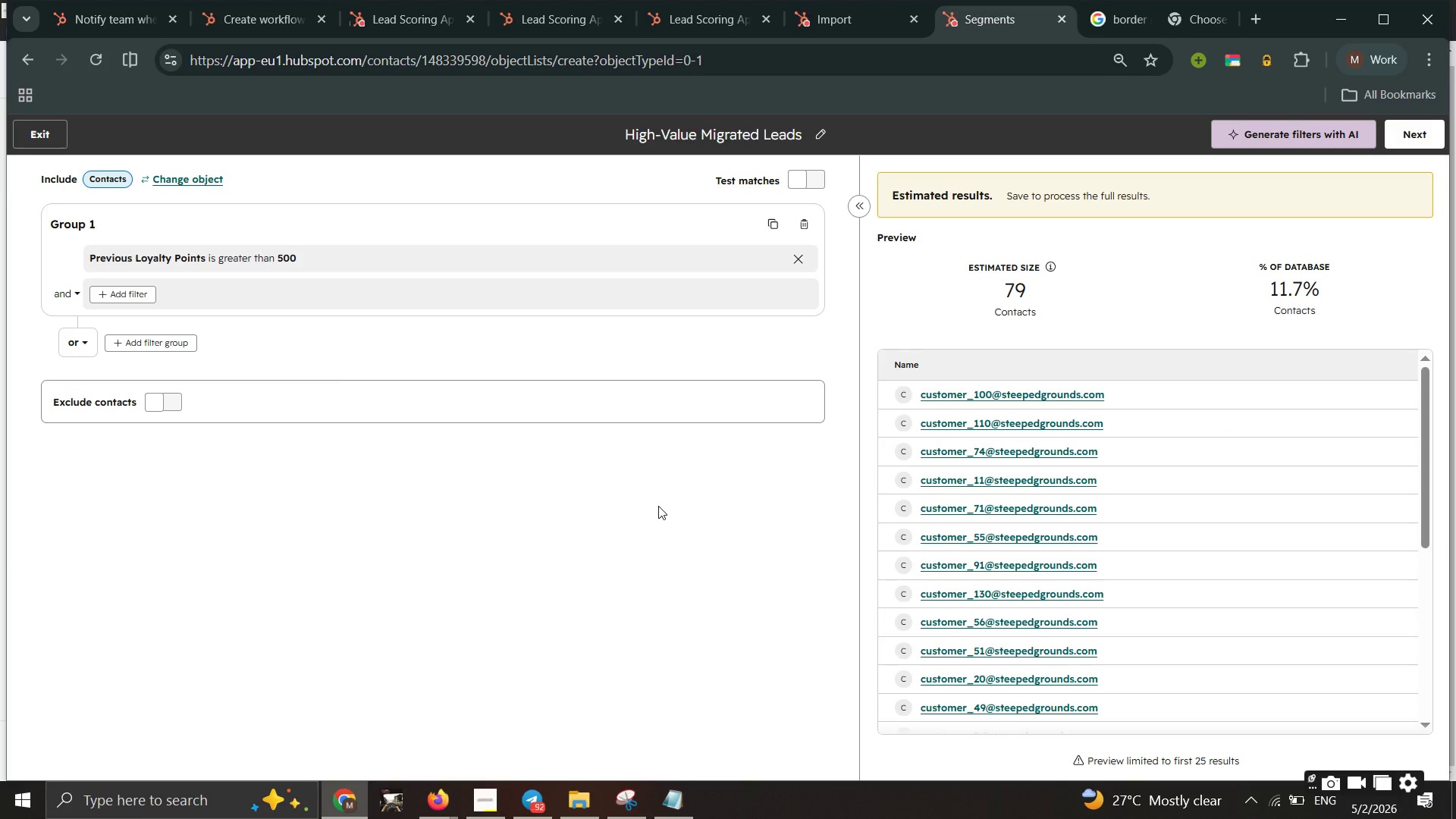 
wait(18.19)
 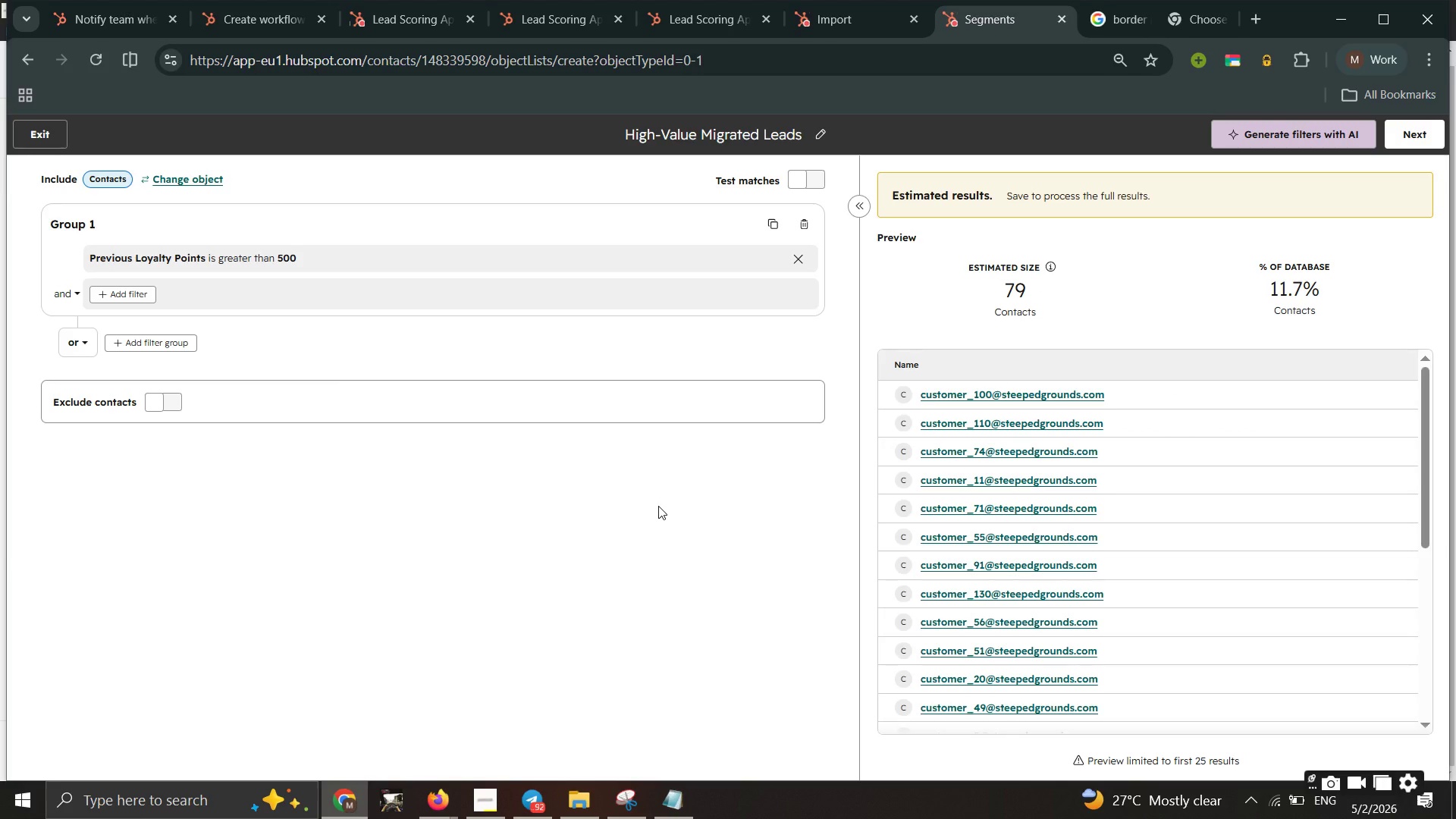 
left_click([1404, 133])
 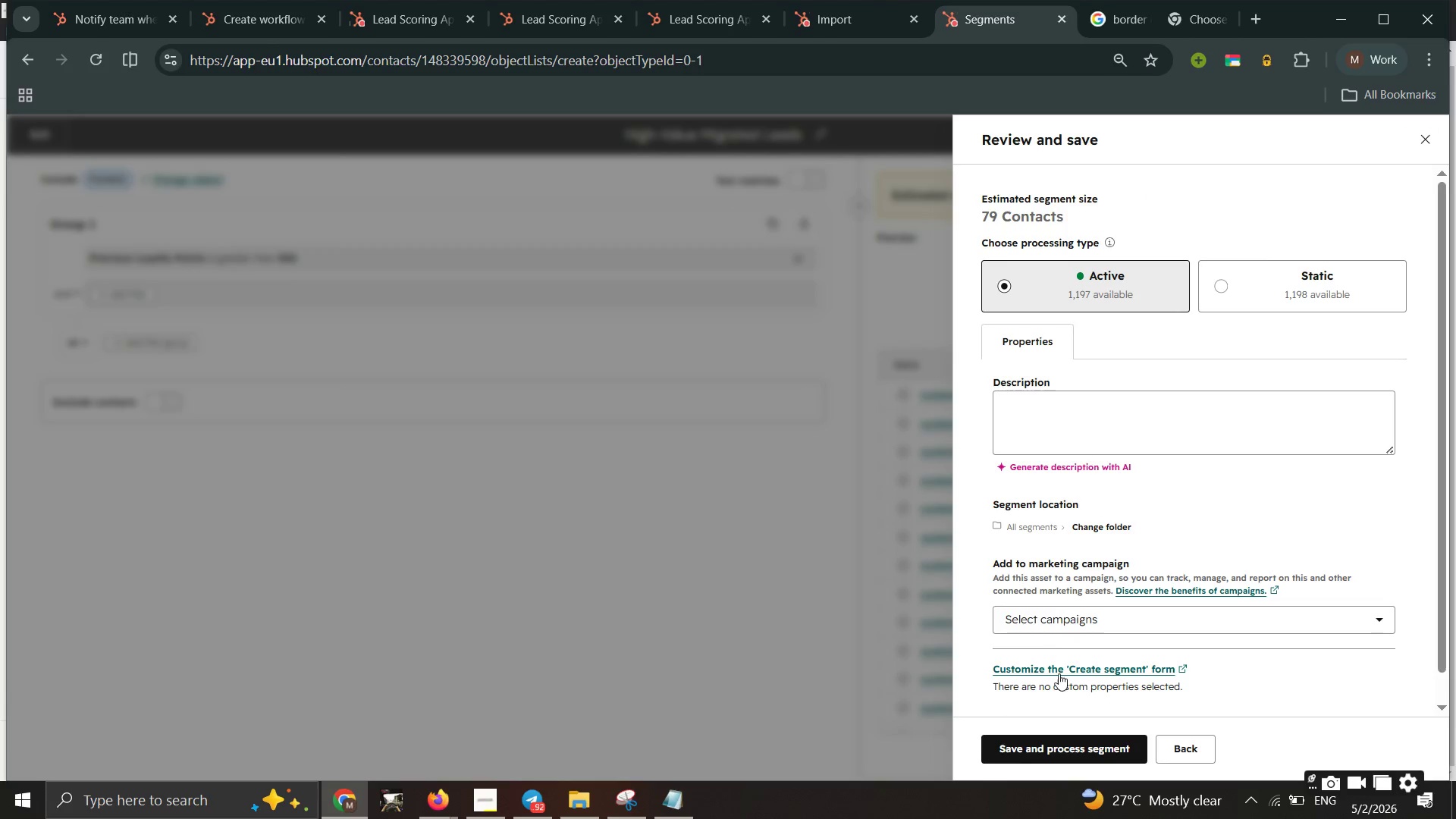 
left_click([1055, 755])
 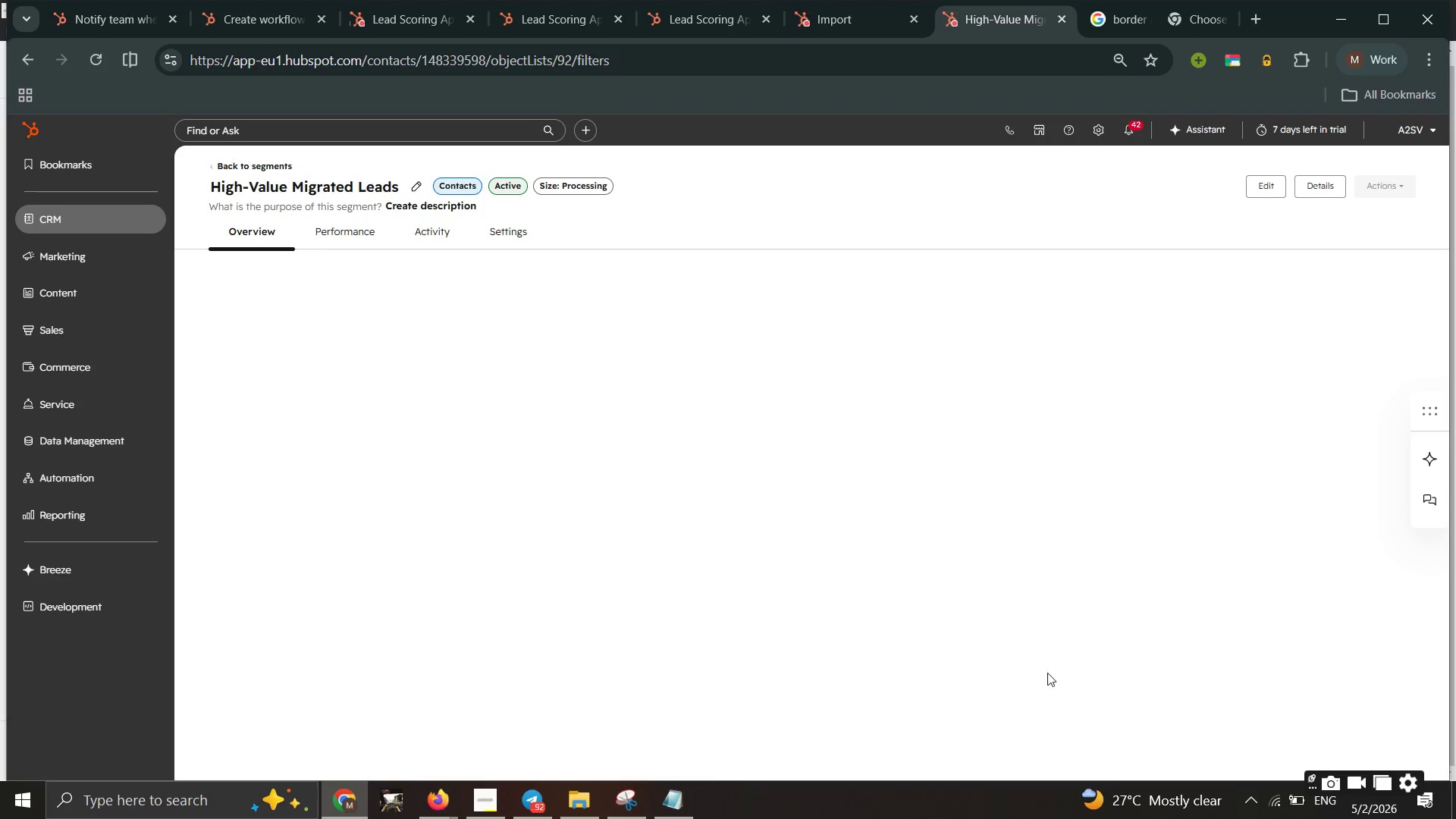 
wait(7.33)
 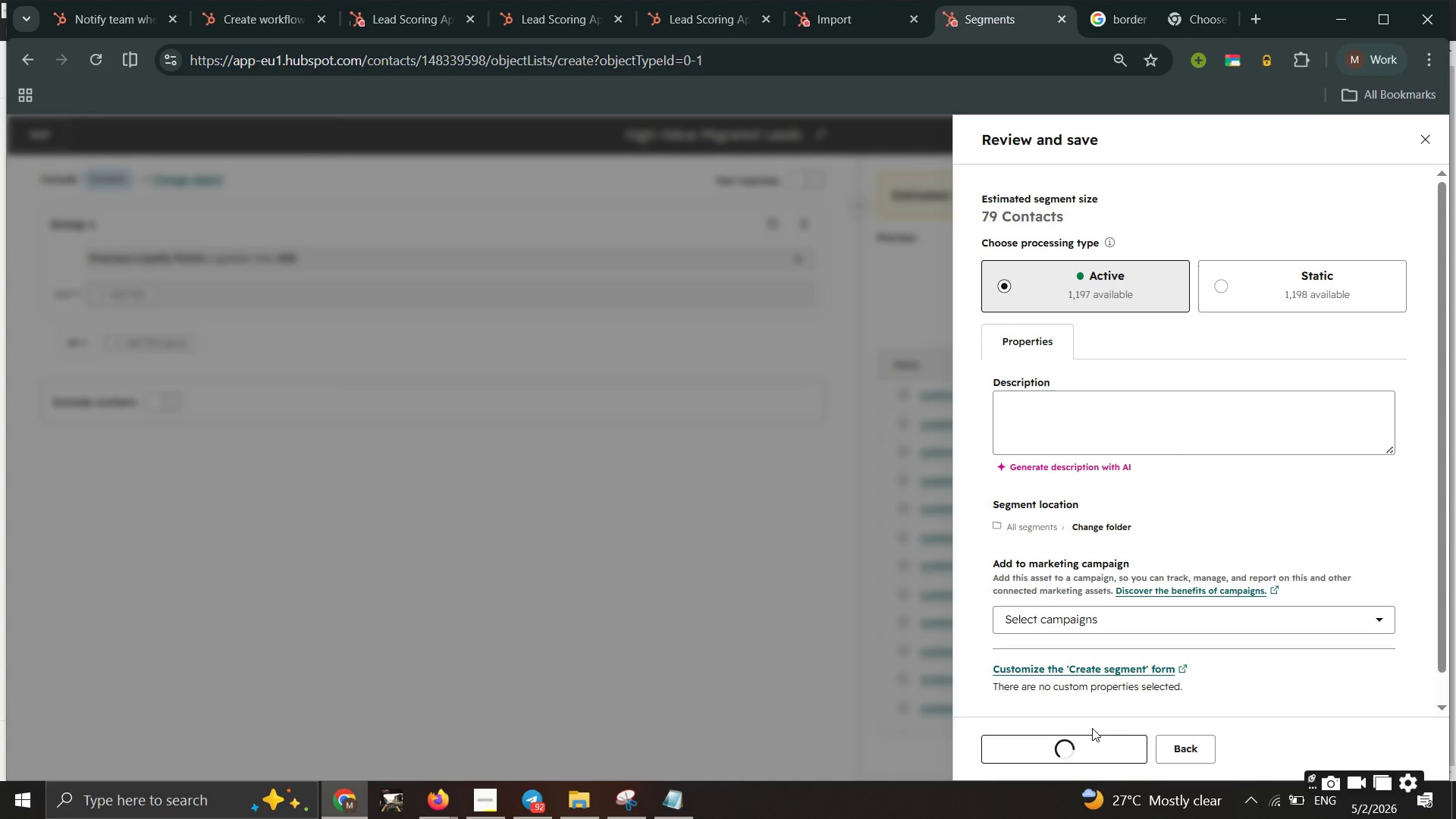 
mouse_move([470, 231])
 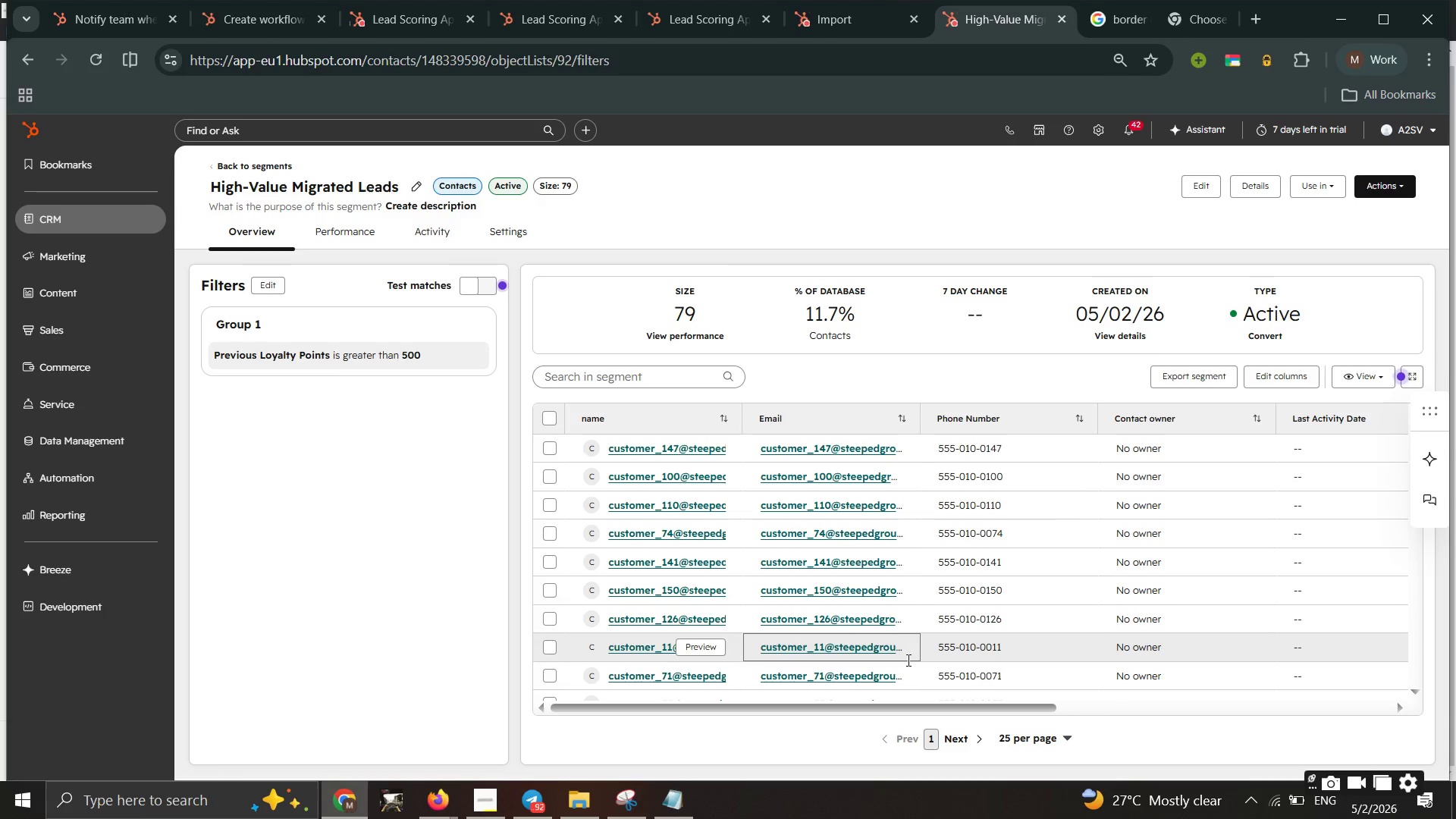 
wait(15.85)
 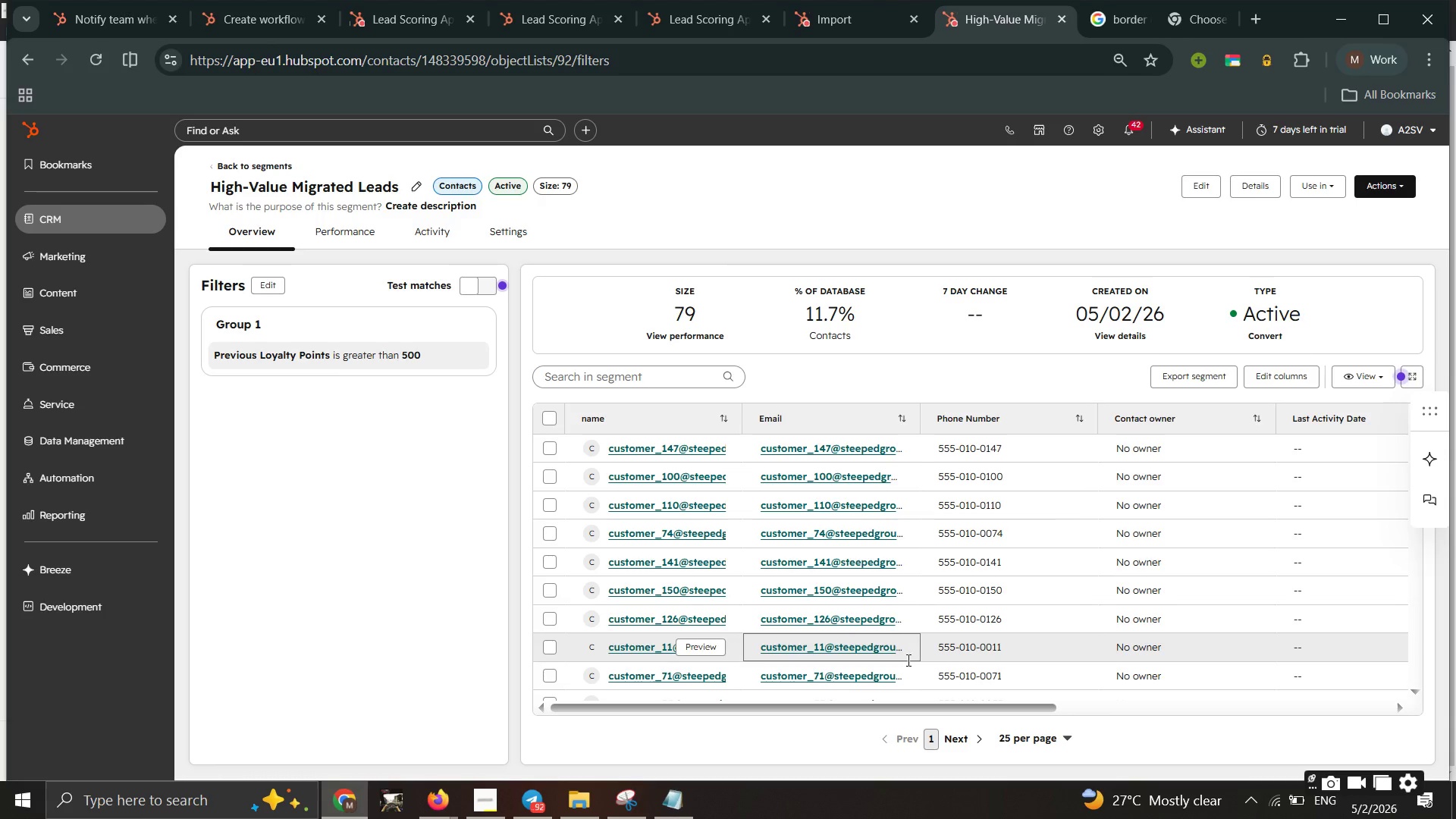 
left_click([1276, 372])
 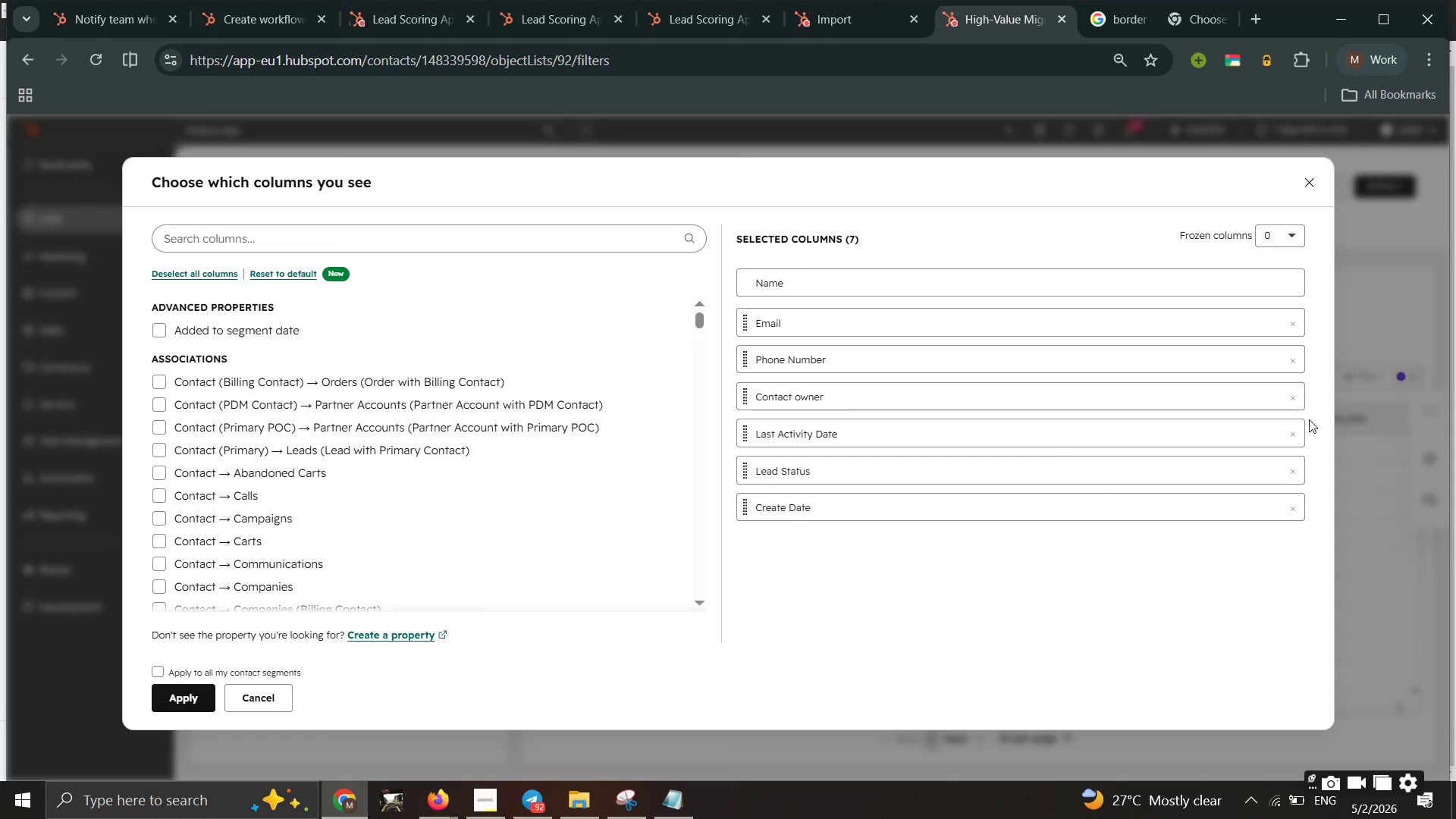 
left_click([1304, 400])
 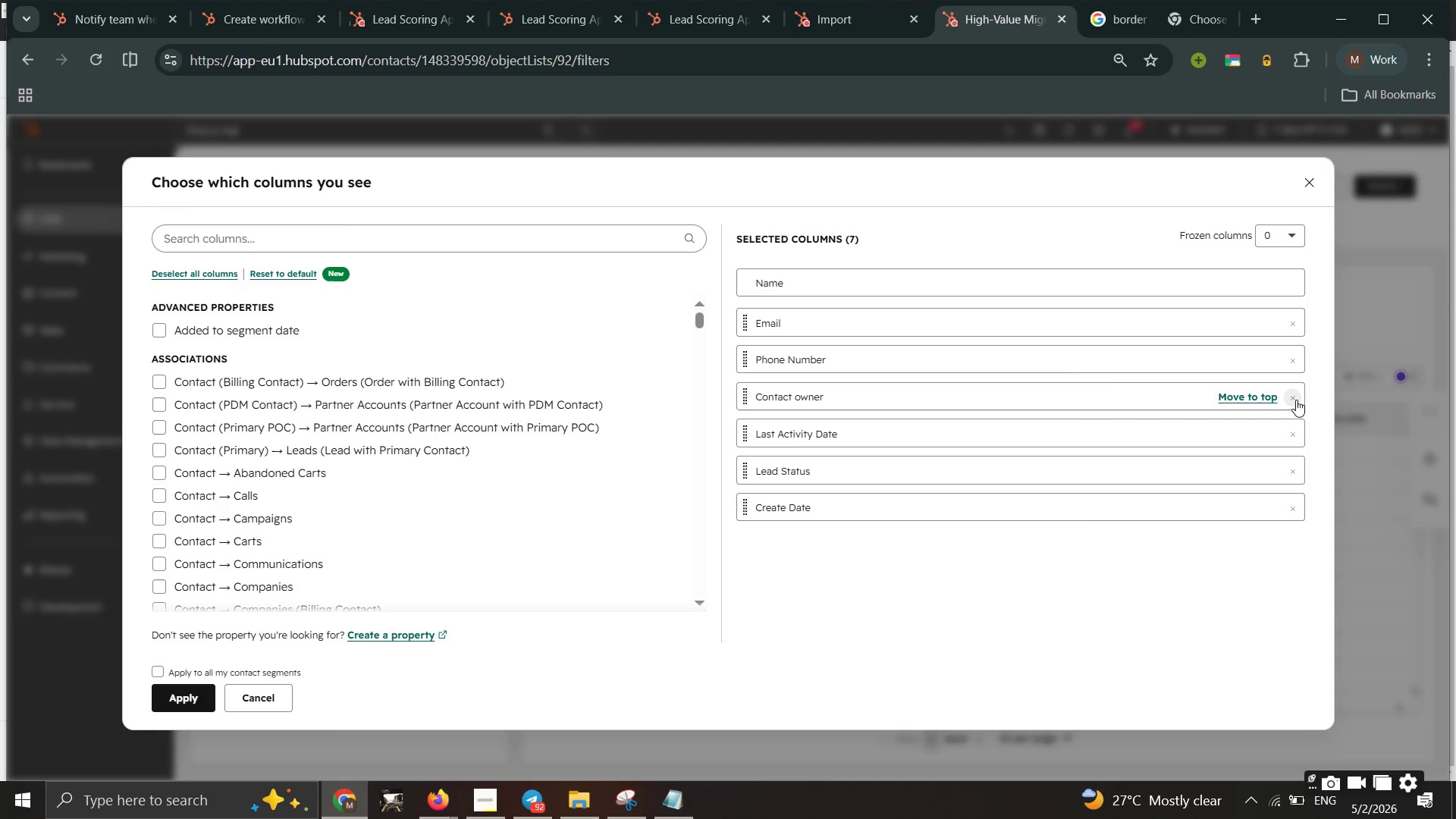 
left_click([1296, 400])
 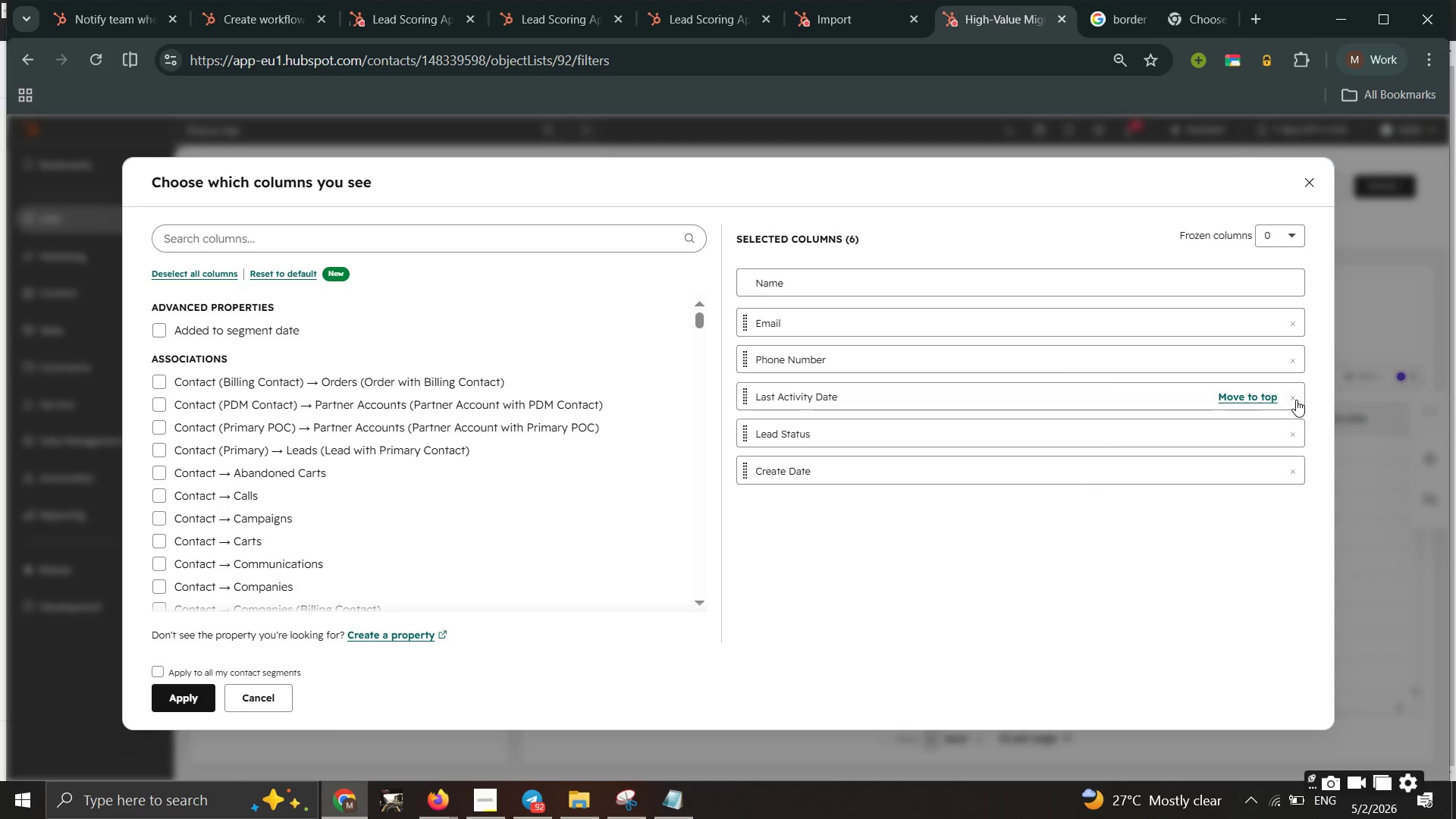 
left_click([1296, 400])
 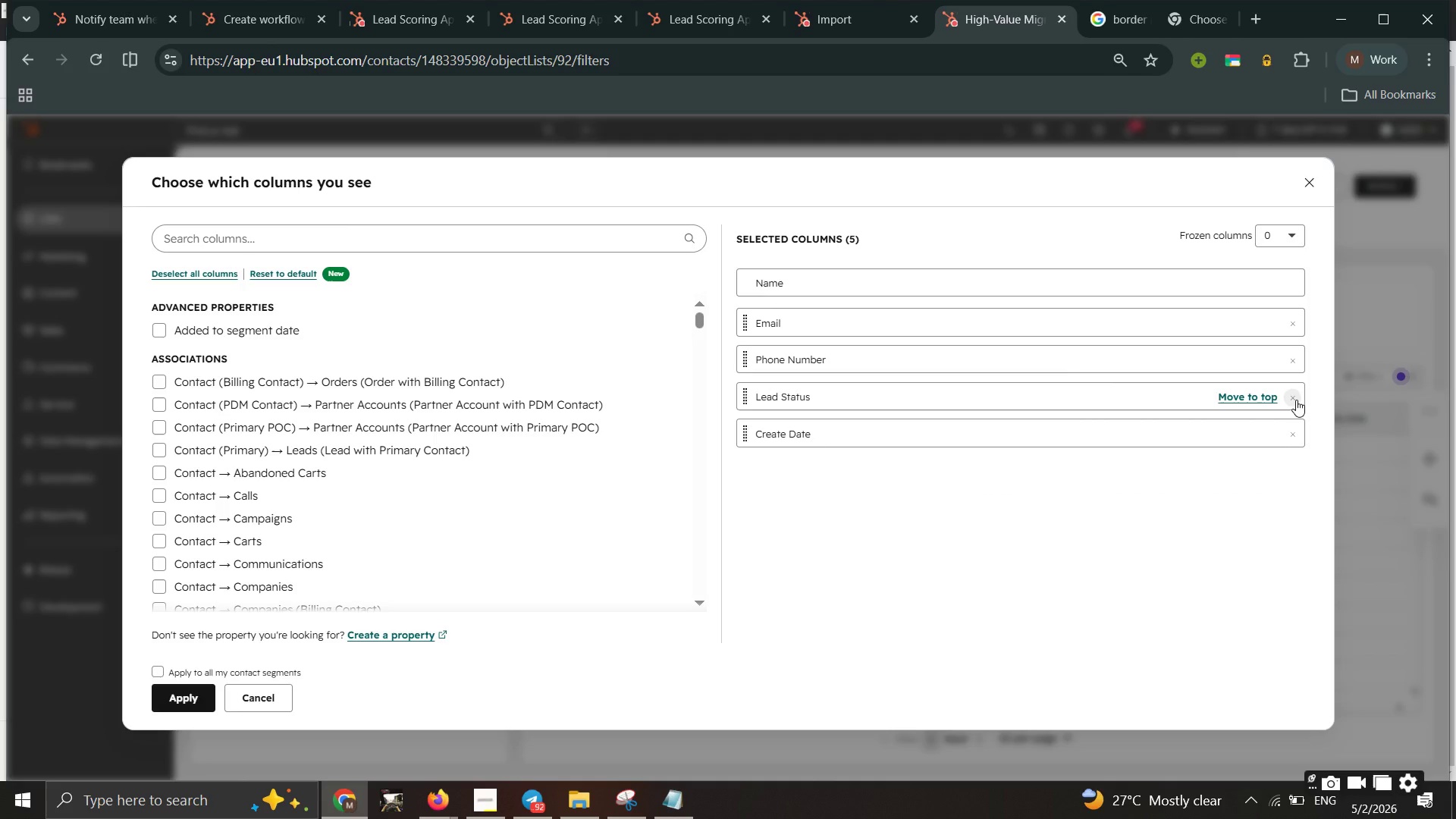 
double_click([1296, 400])
 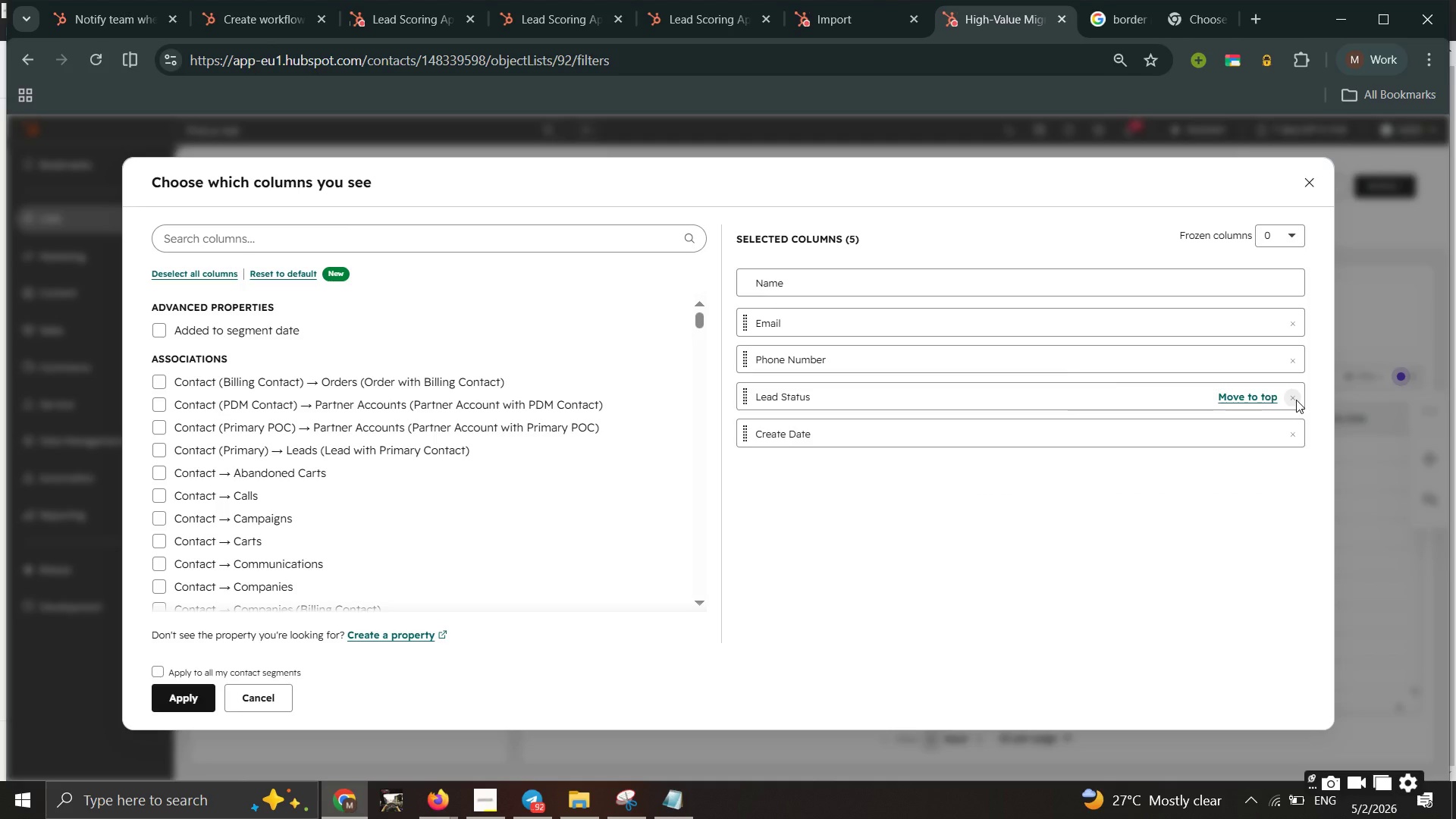 
double_click([1296, 400])
 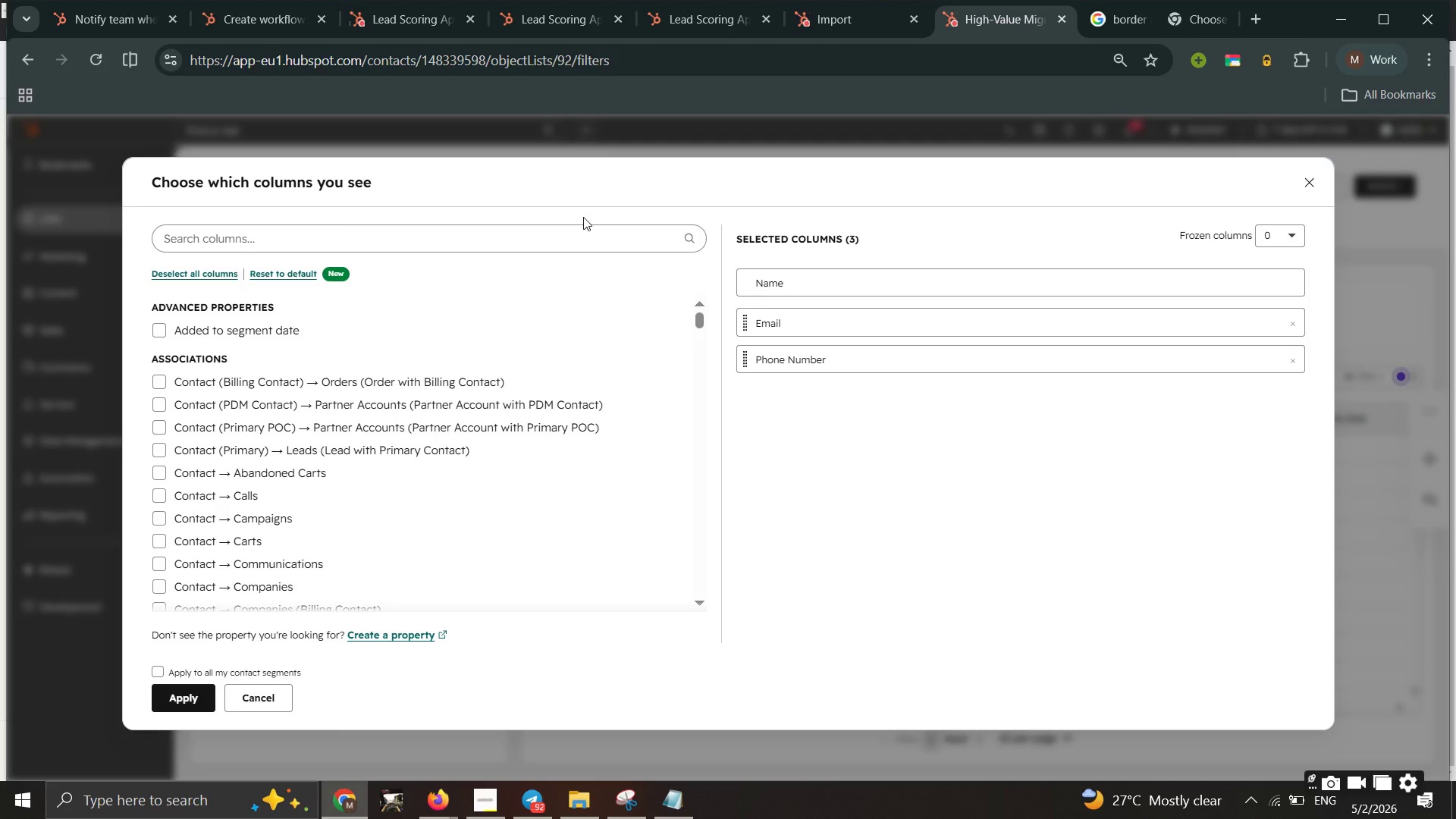 
left_click([568, 232])
 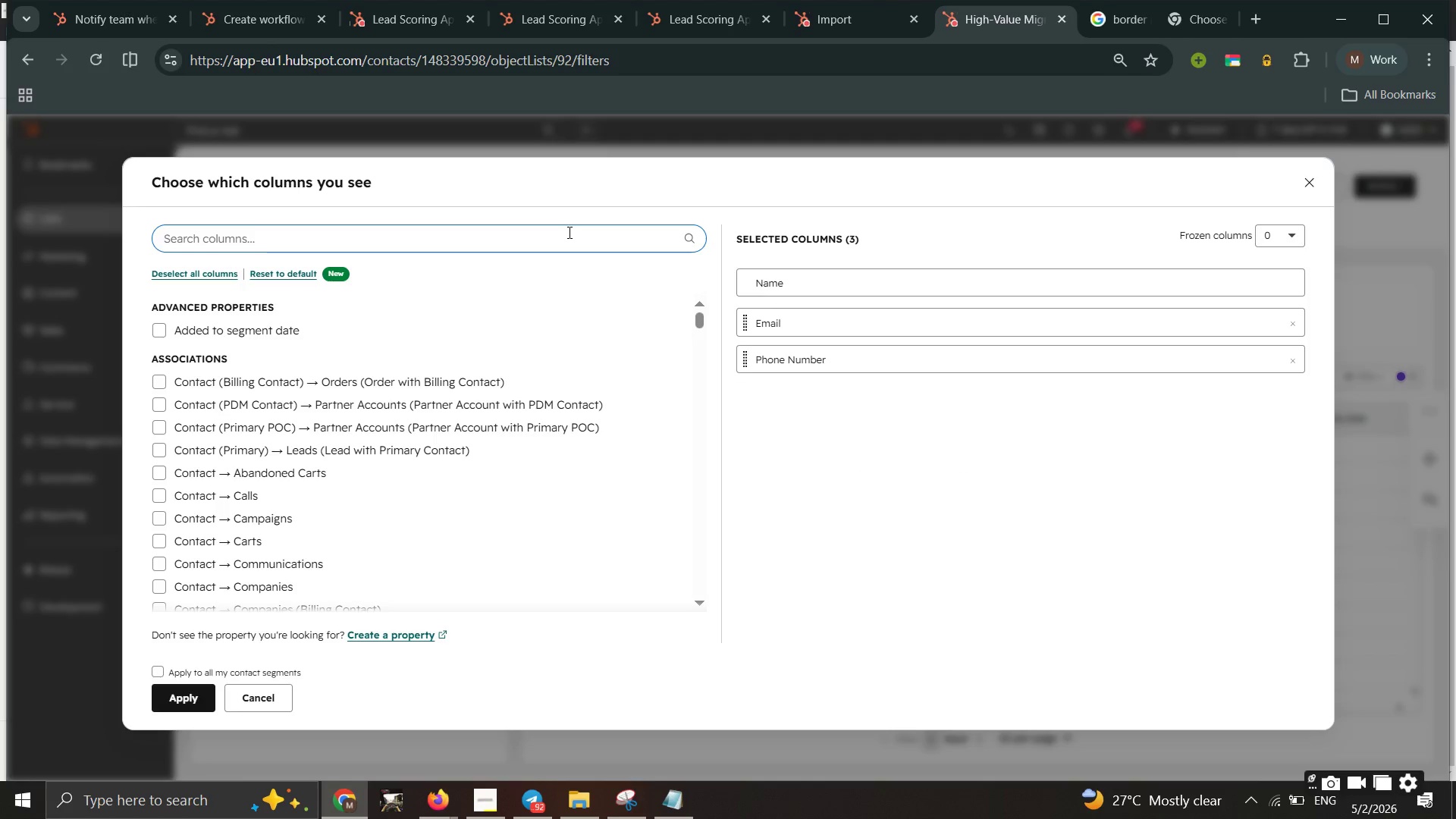 
type(loya)
 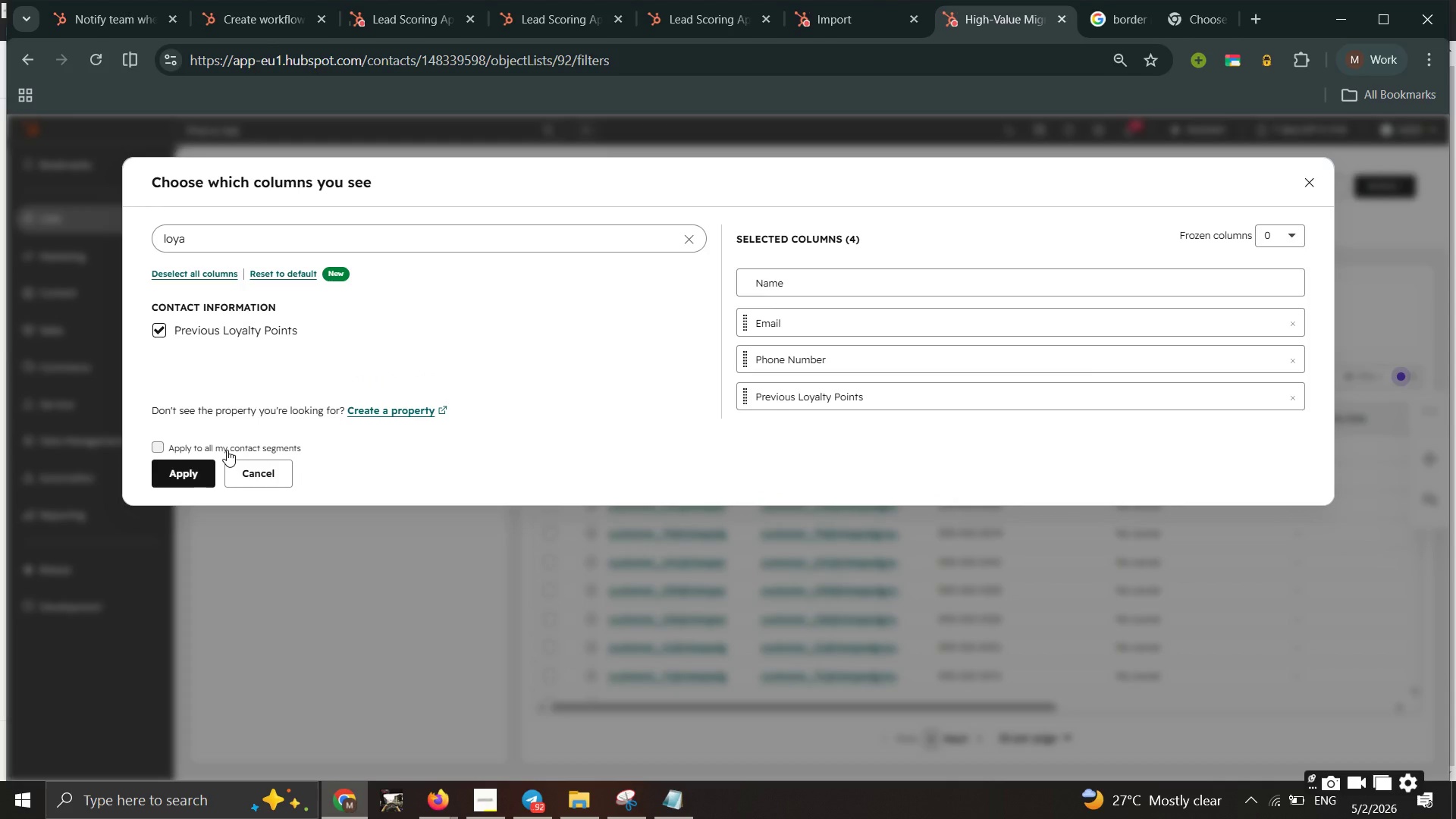 
wait(5.41)
 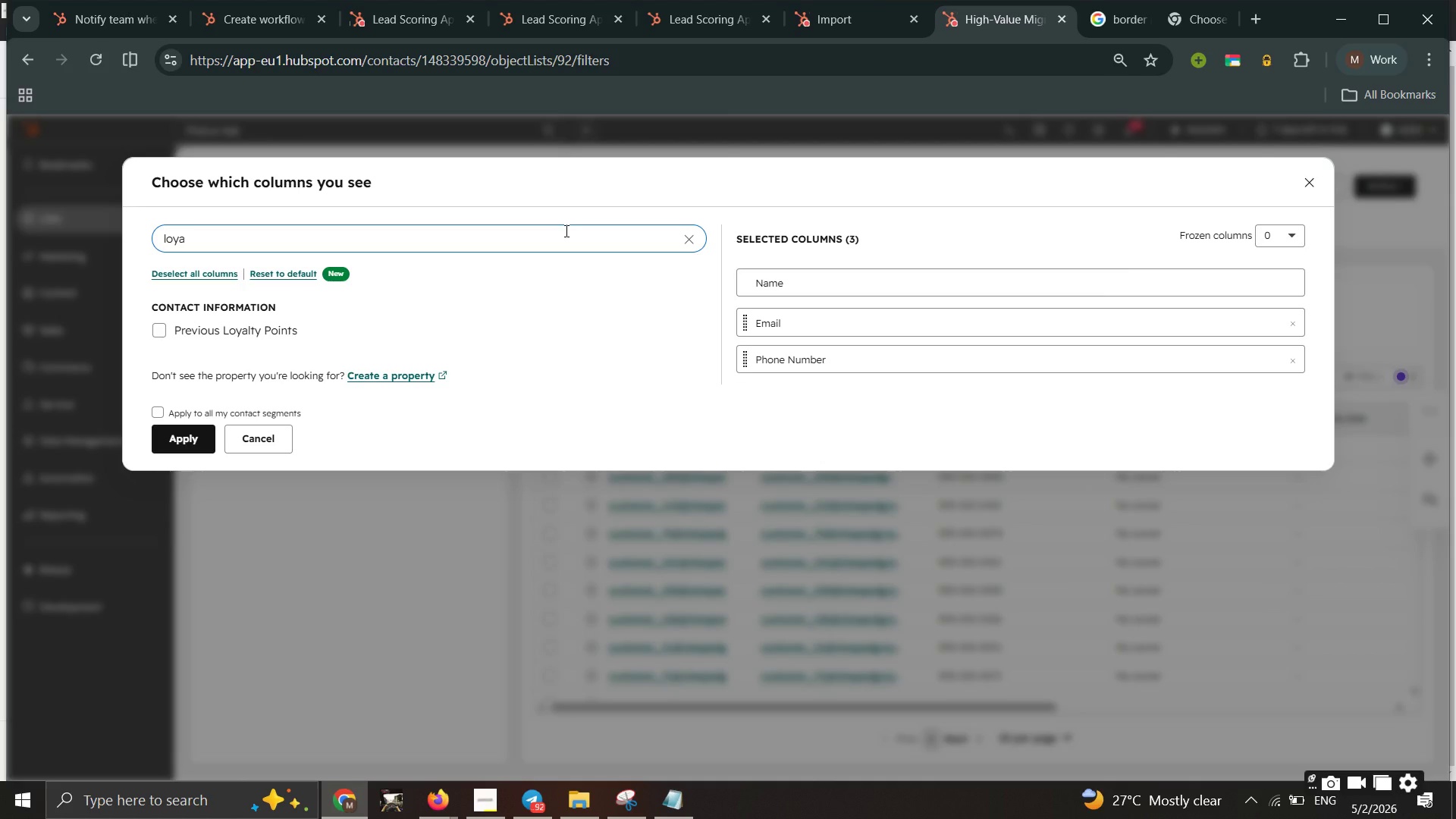 
left_click_drag(start_coordinate=[309, 234], to_coordinate=[127, 223])
 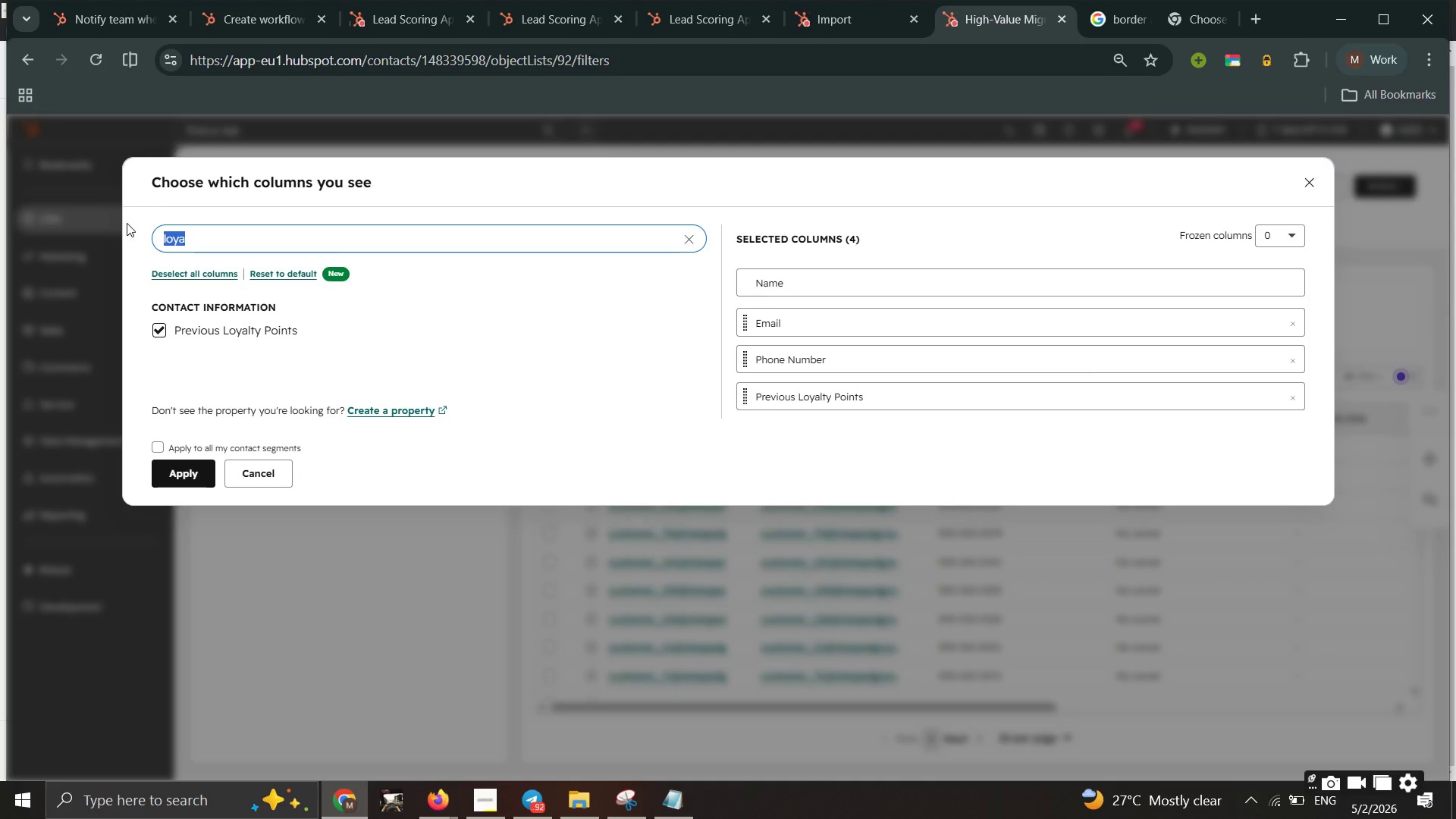 
left_click([655, 792])
 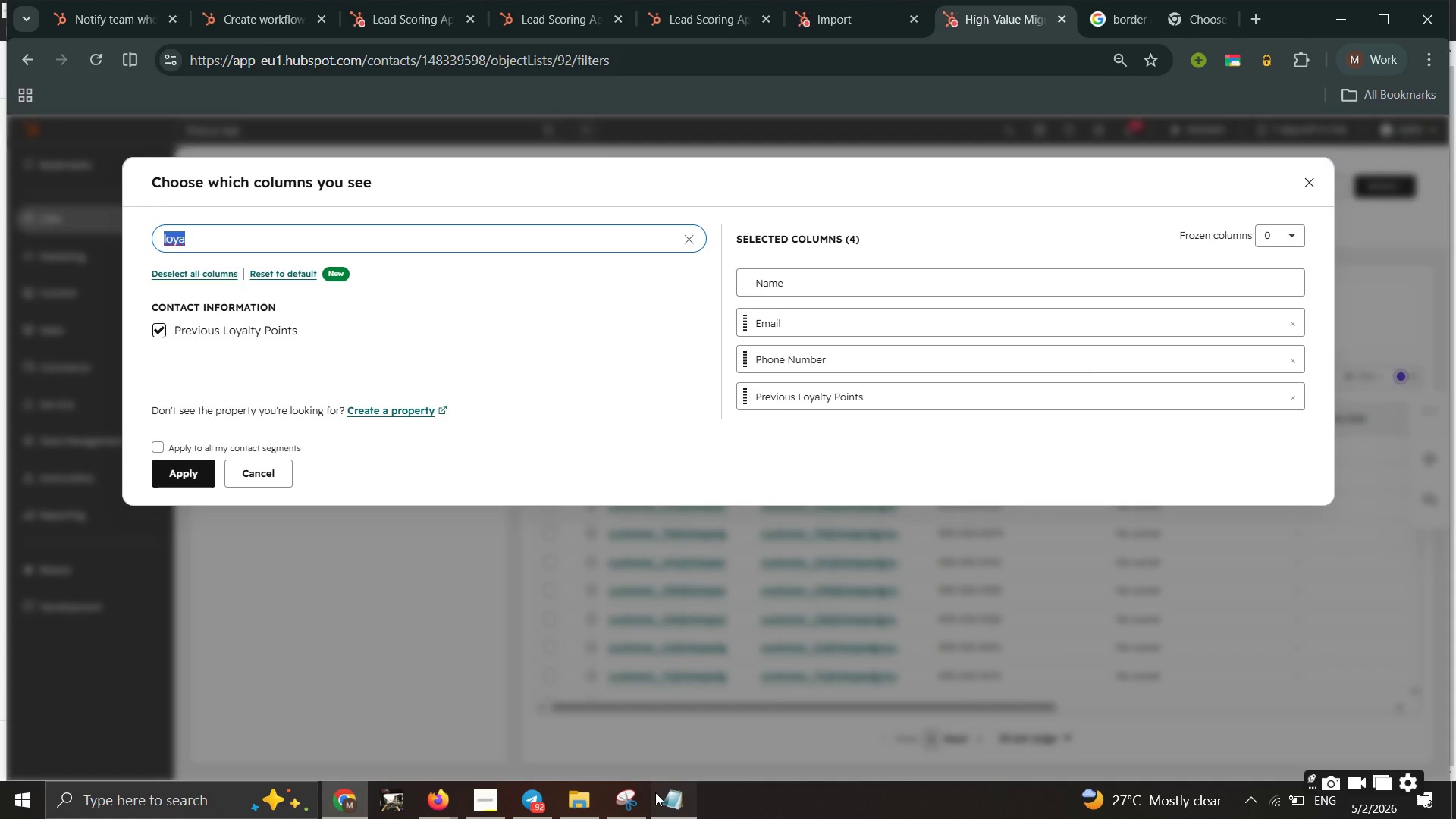 
left_click([655, 792])
 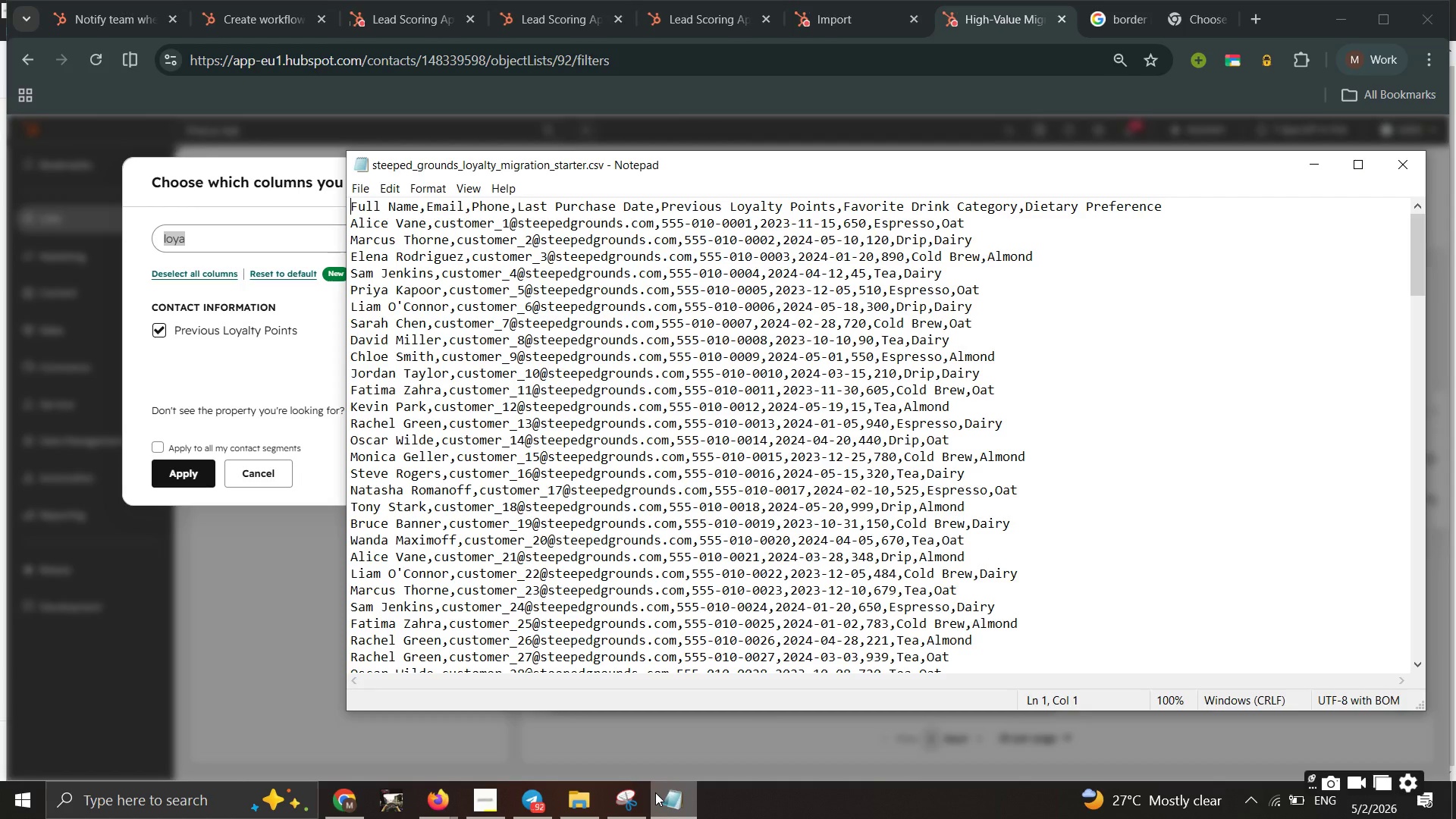 
left_click([268, 246])
 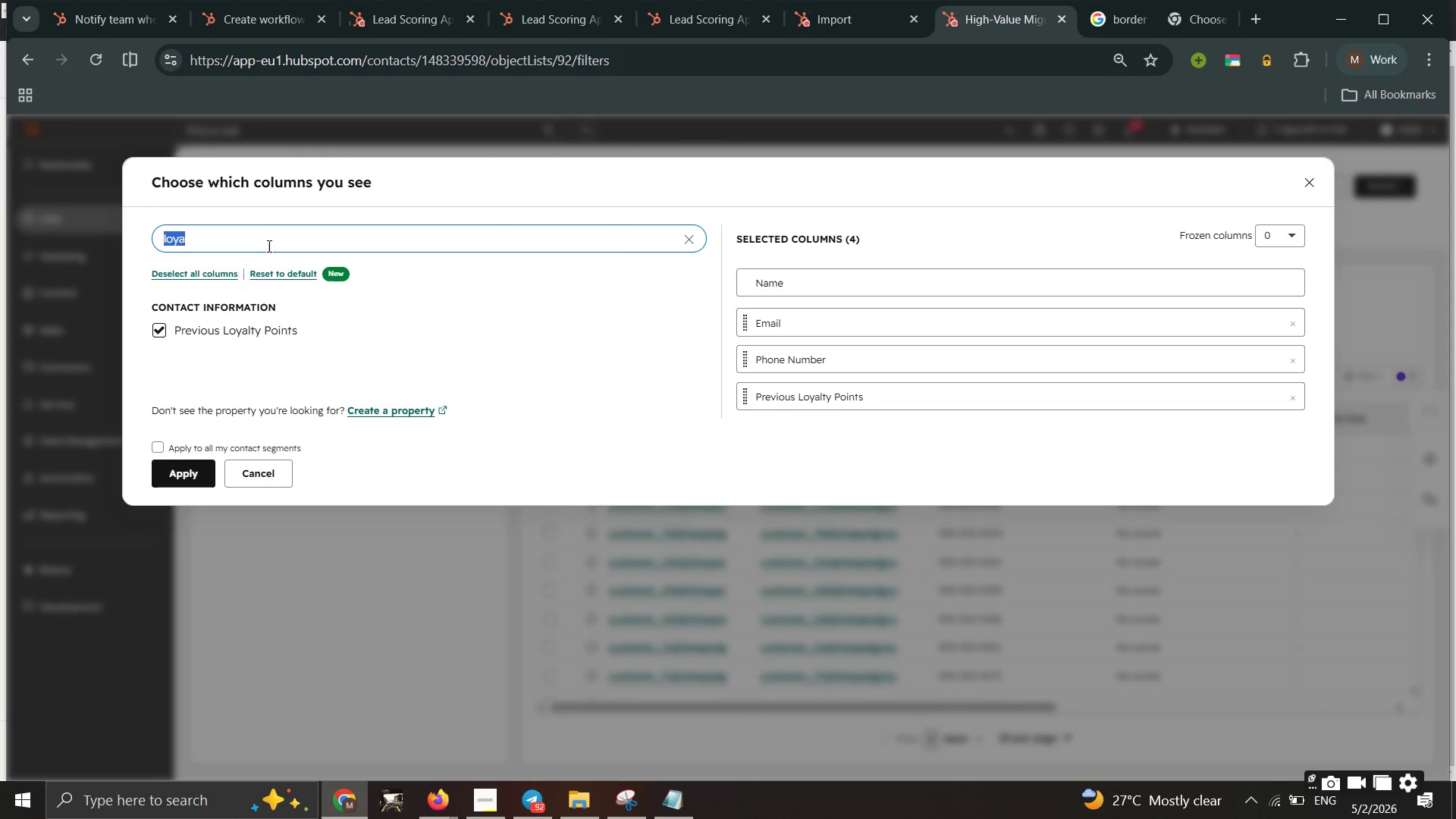 
key(Backspace)
 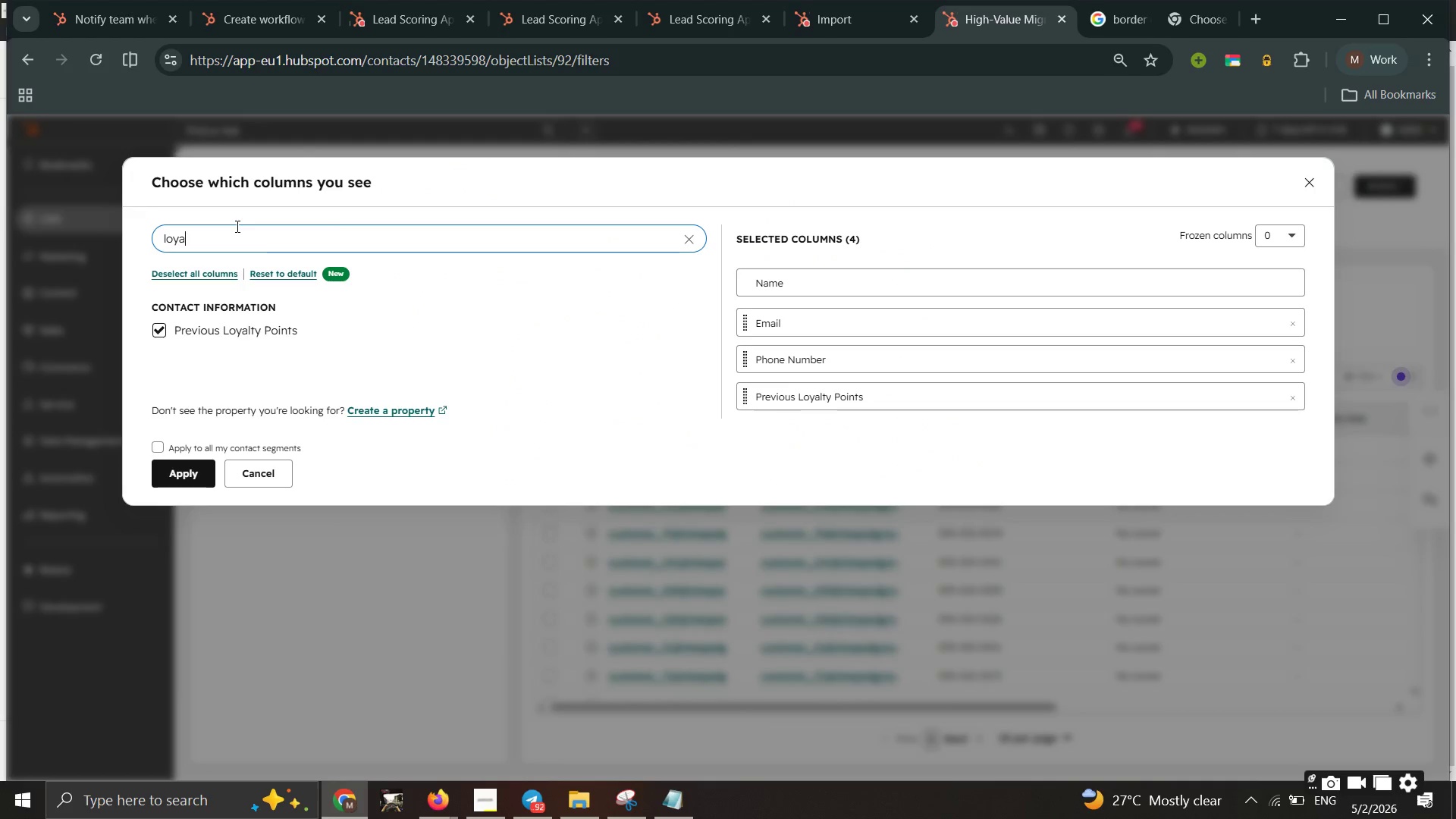 
key(Backspace)
 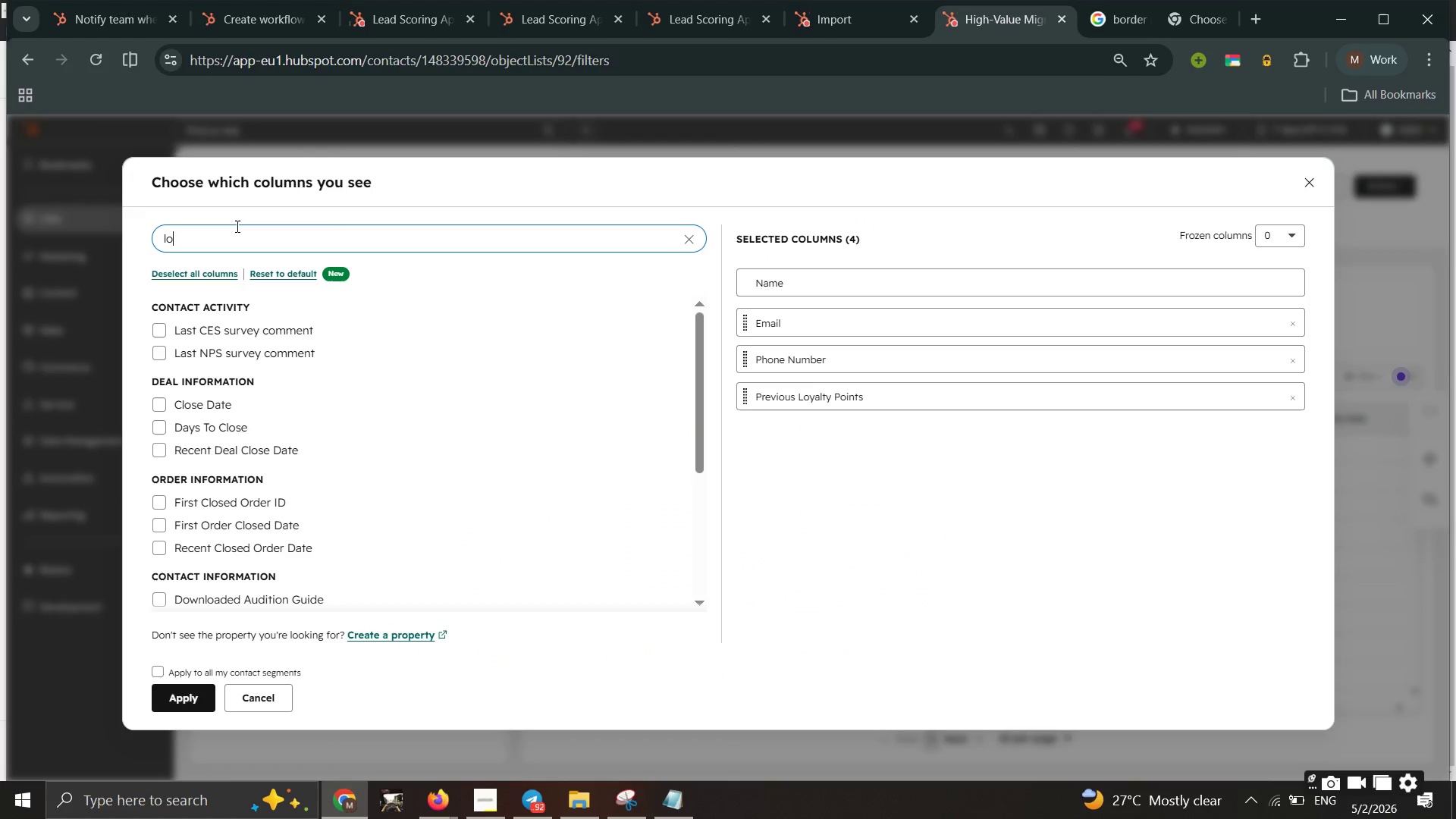 
key(Backspace)
 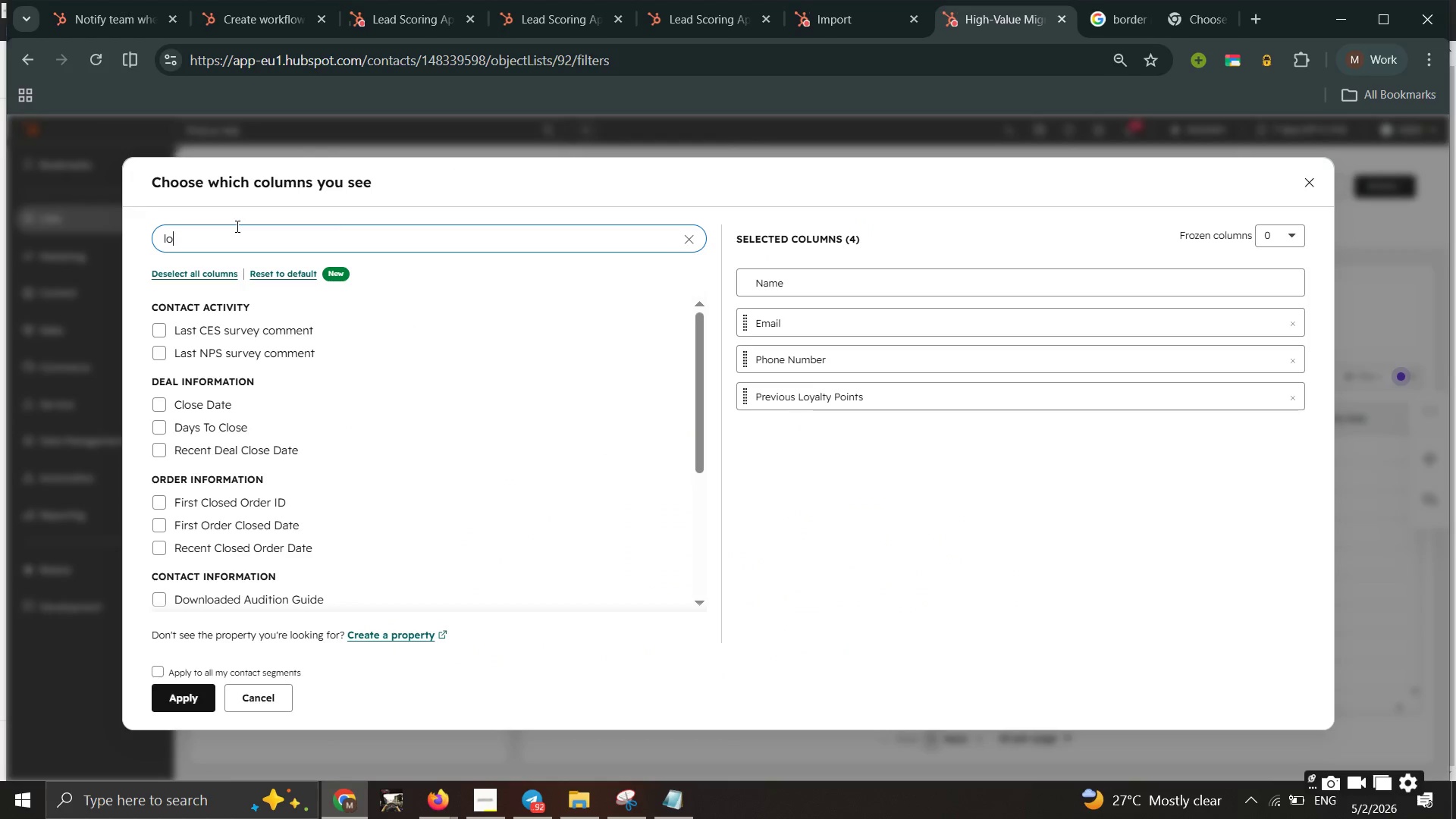 
key(Backspace)
 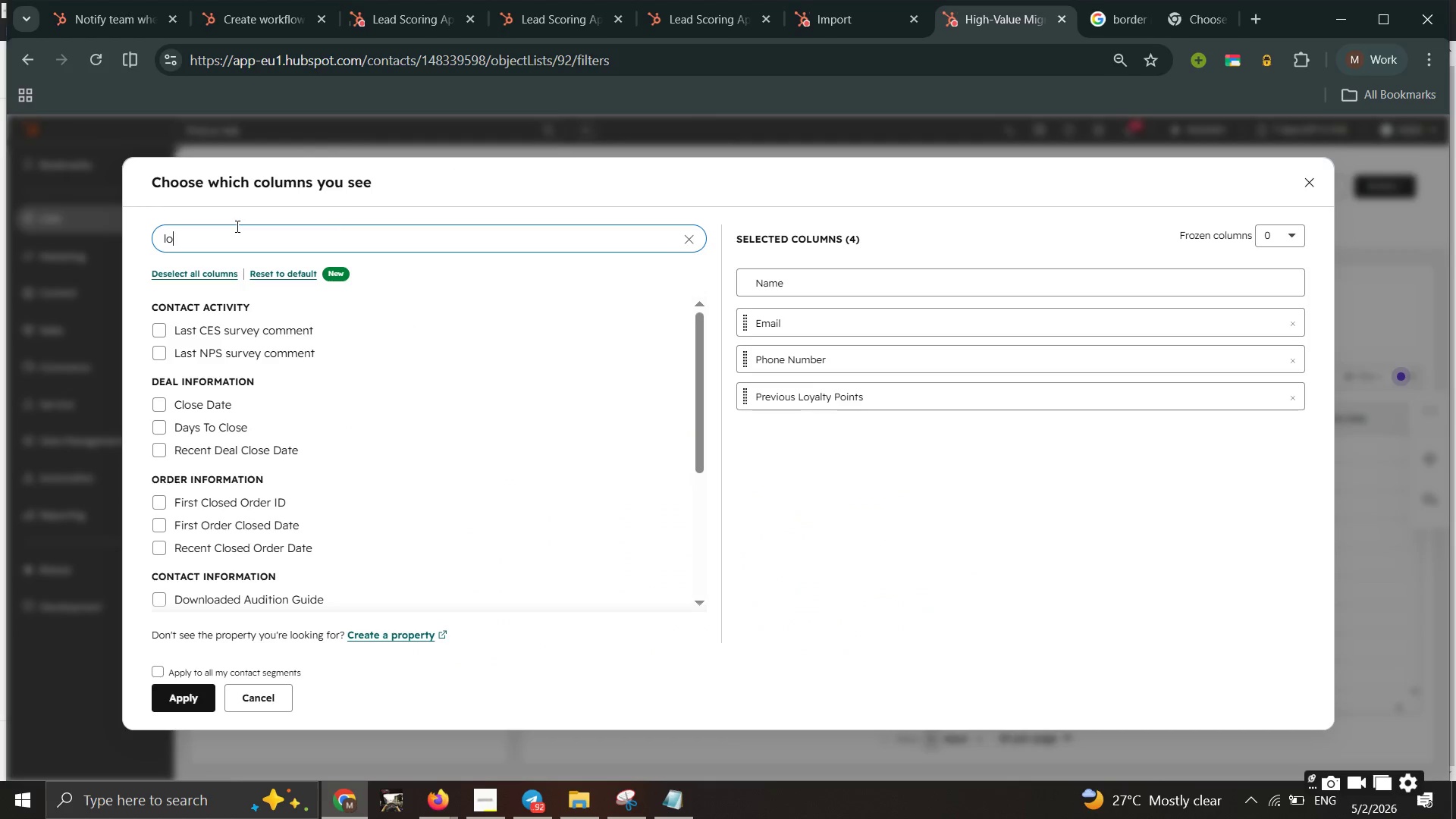 
key(Backspace)
 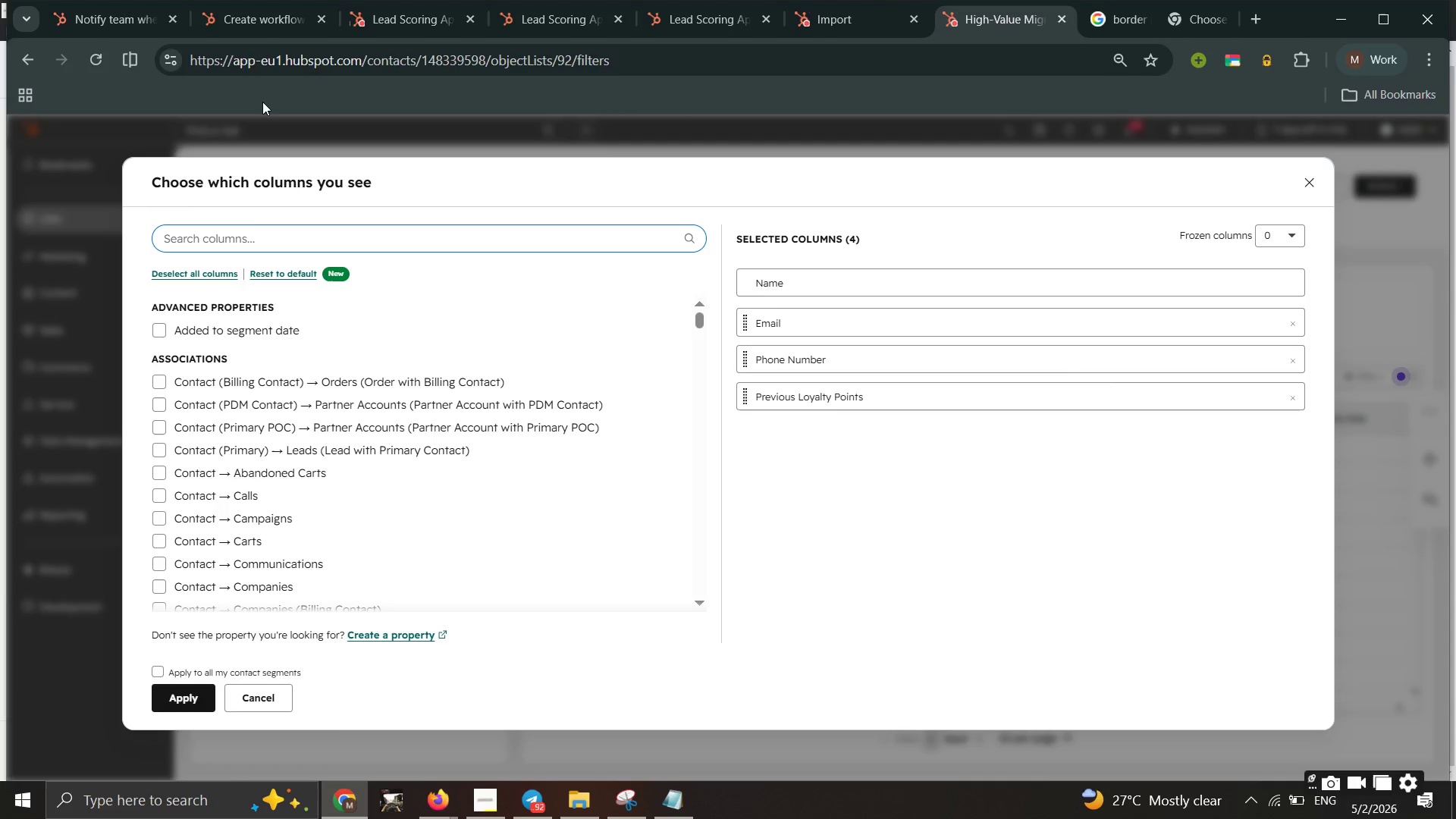 
type(drink)
 